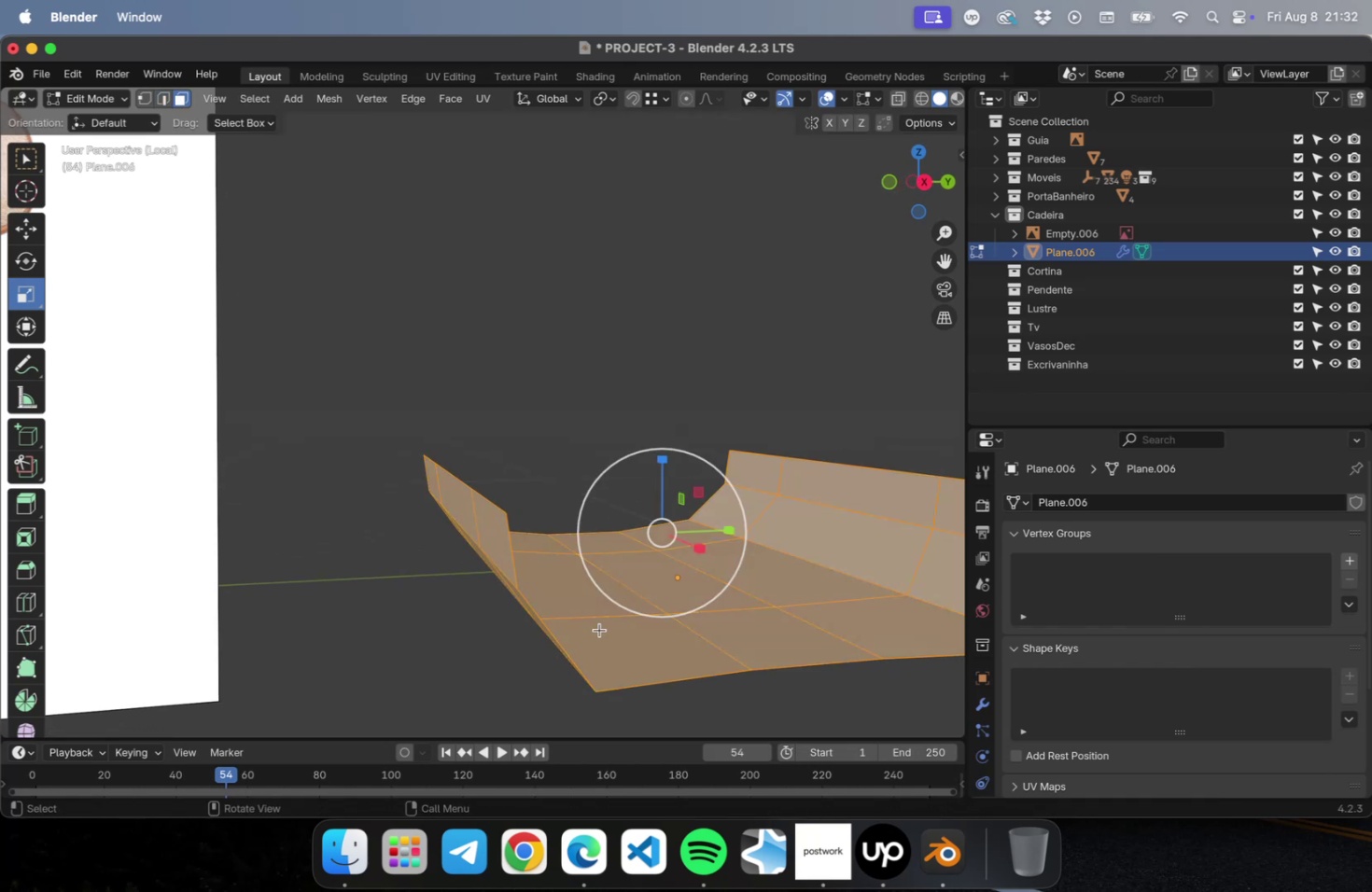 
key(Meta+Z)
 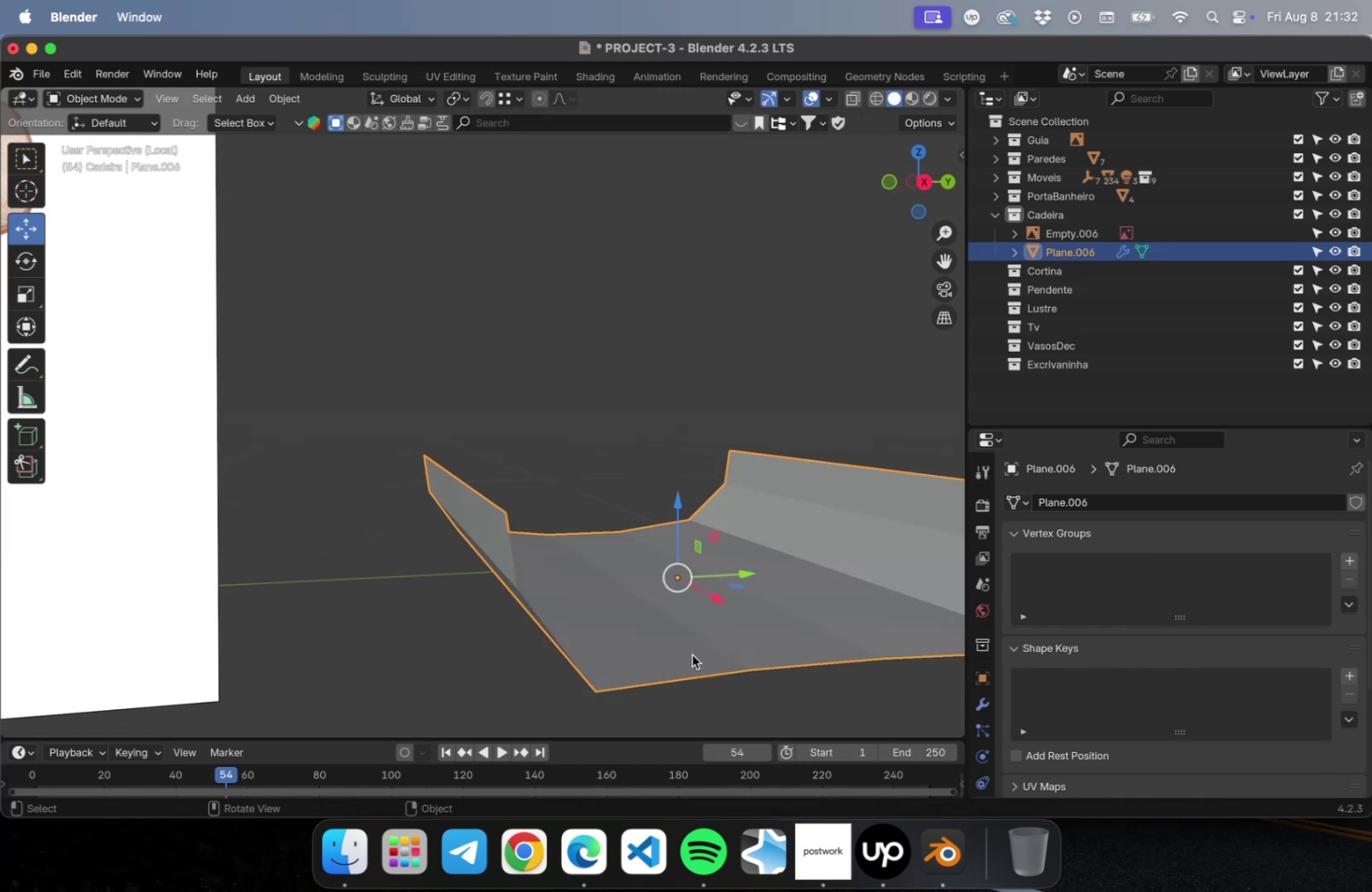 
key(Meta+CommandLeft)
 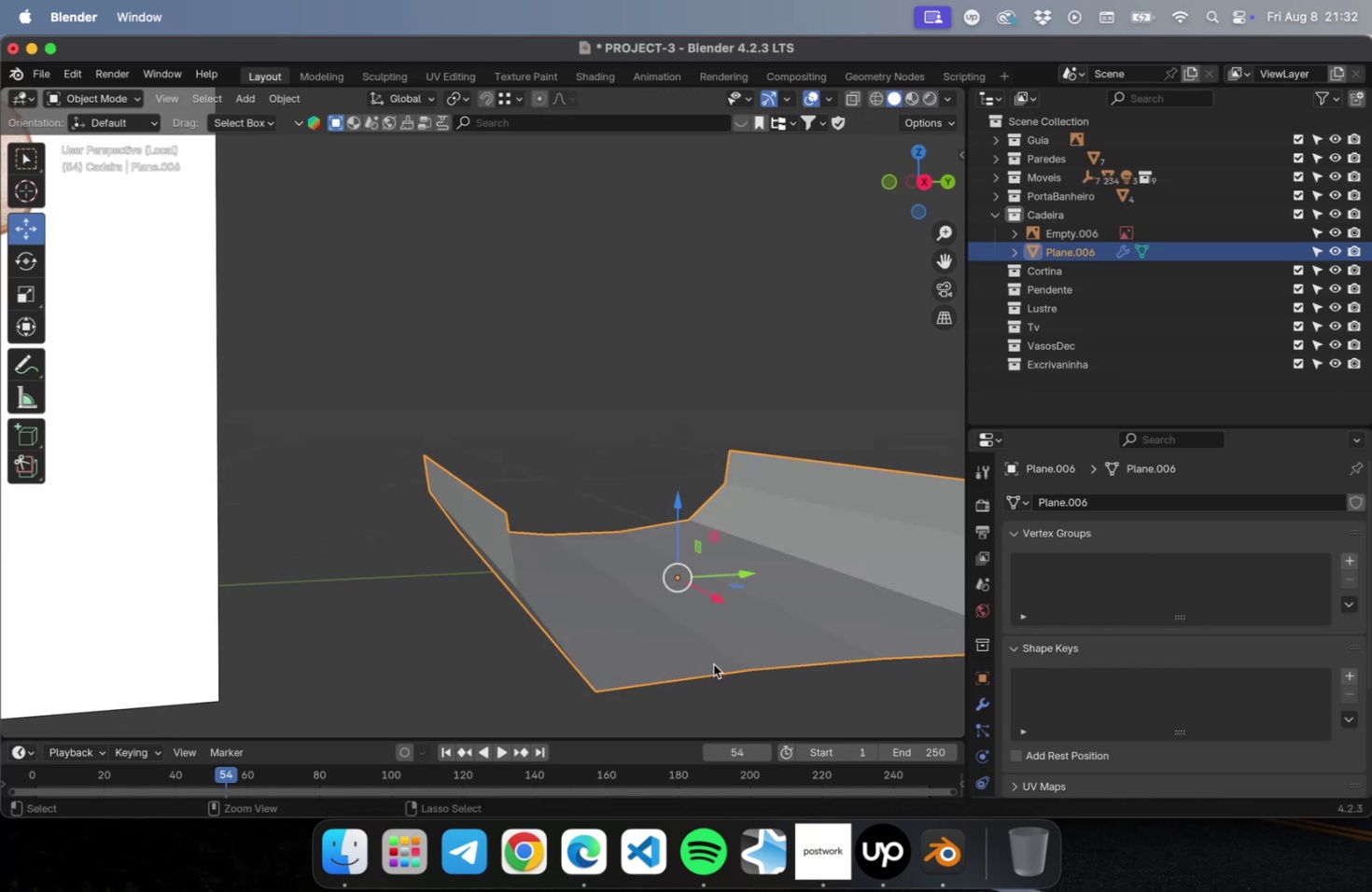 
key(Meta+Z)
 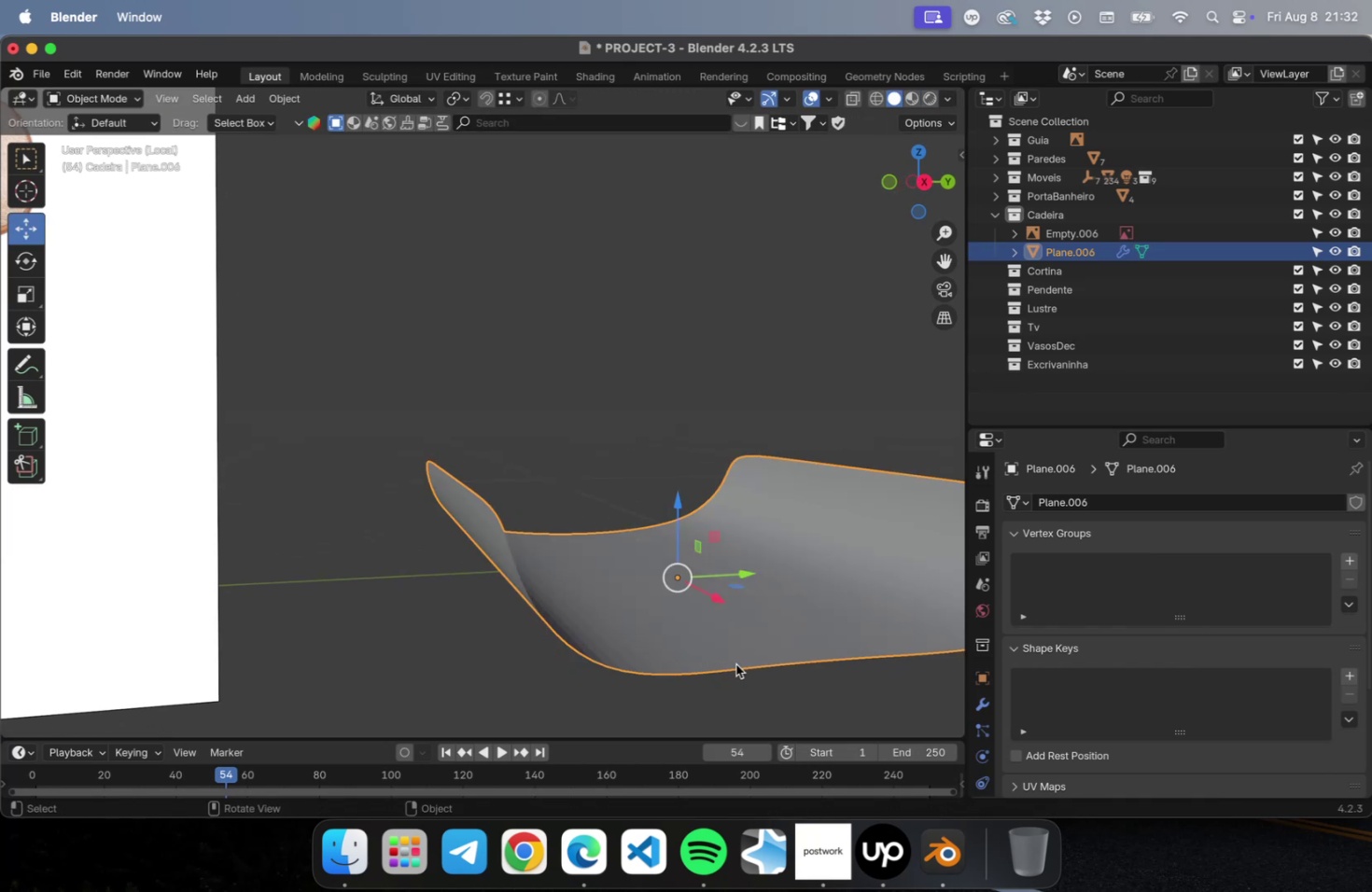 
key(Meta+Z)
 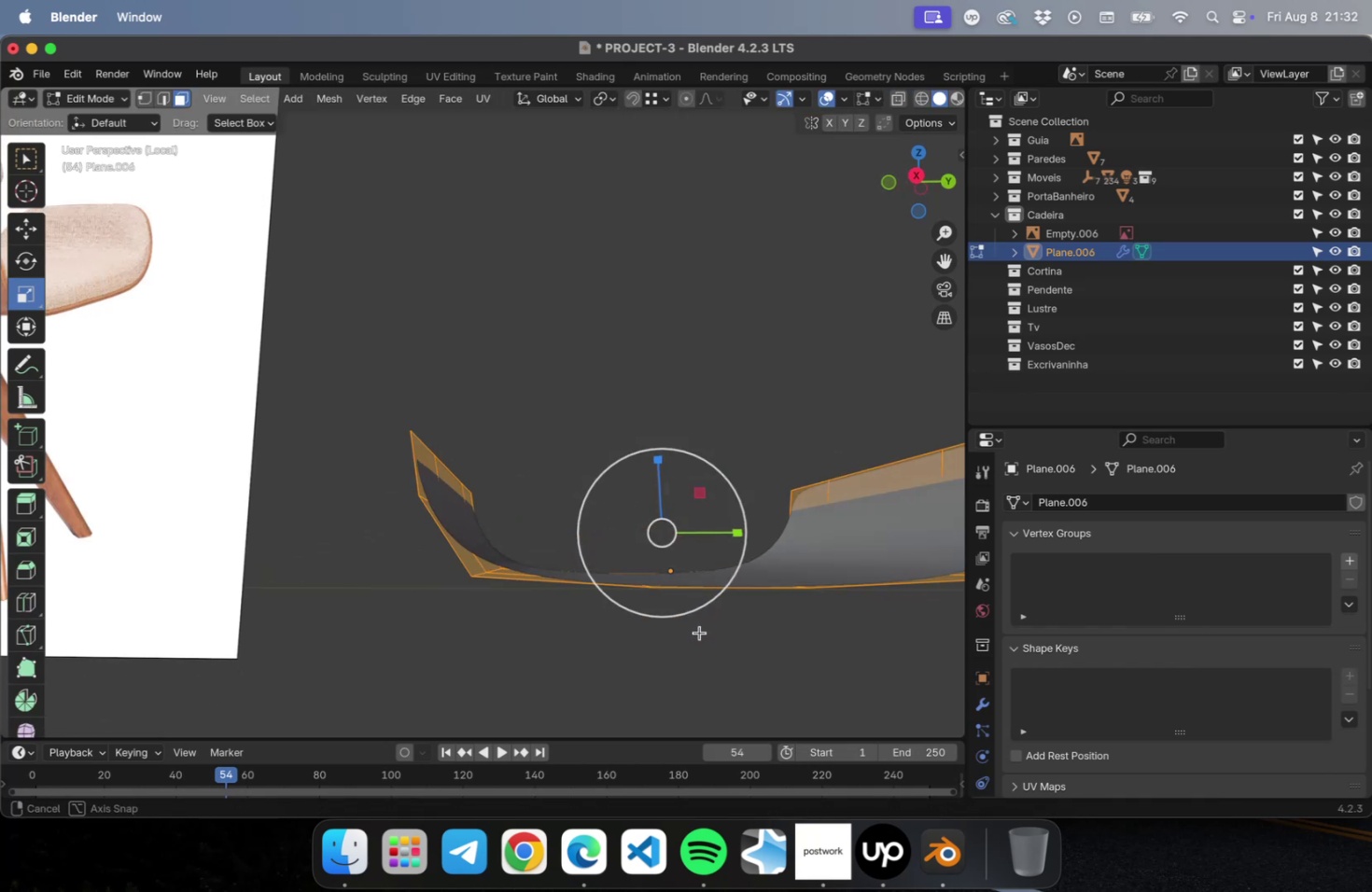 
key(Meta+Z)
 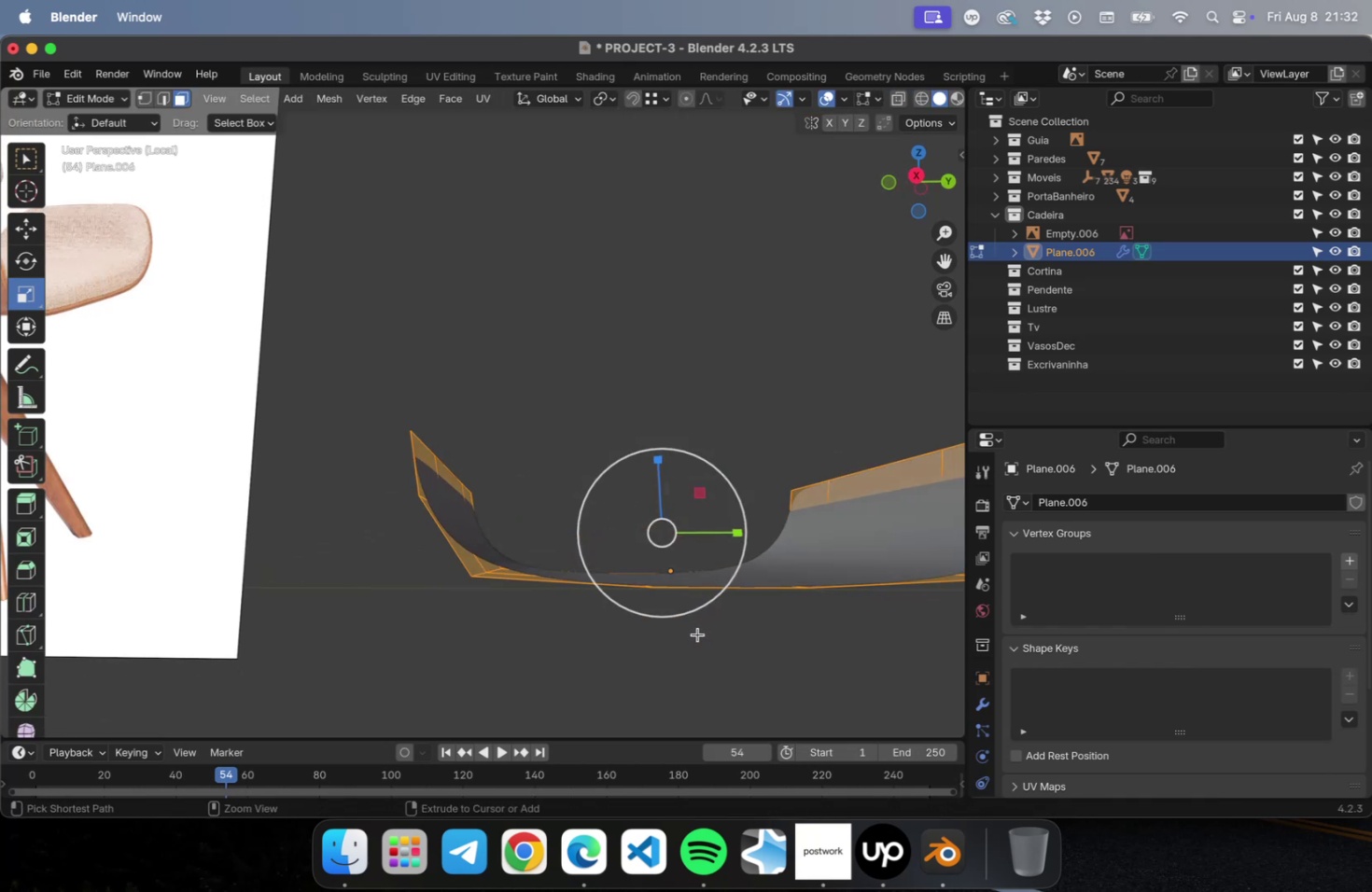 
key(Meta+Z)
 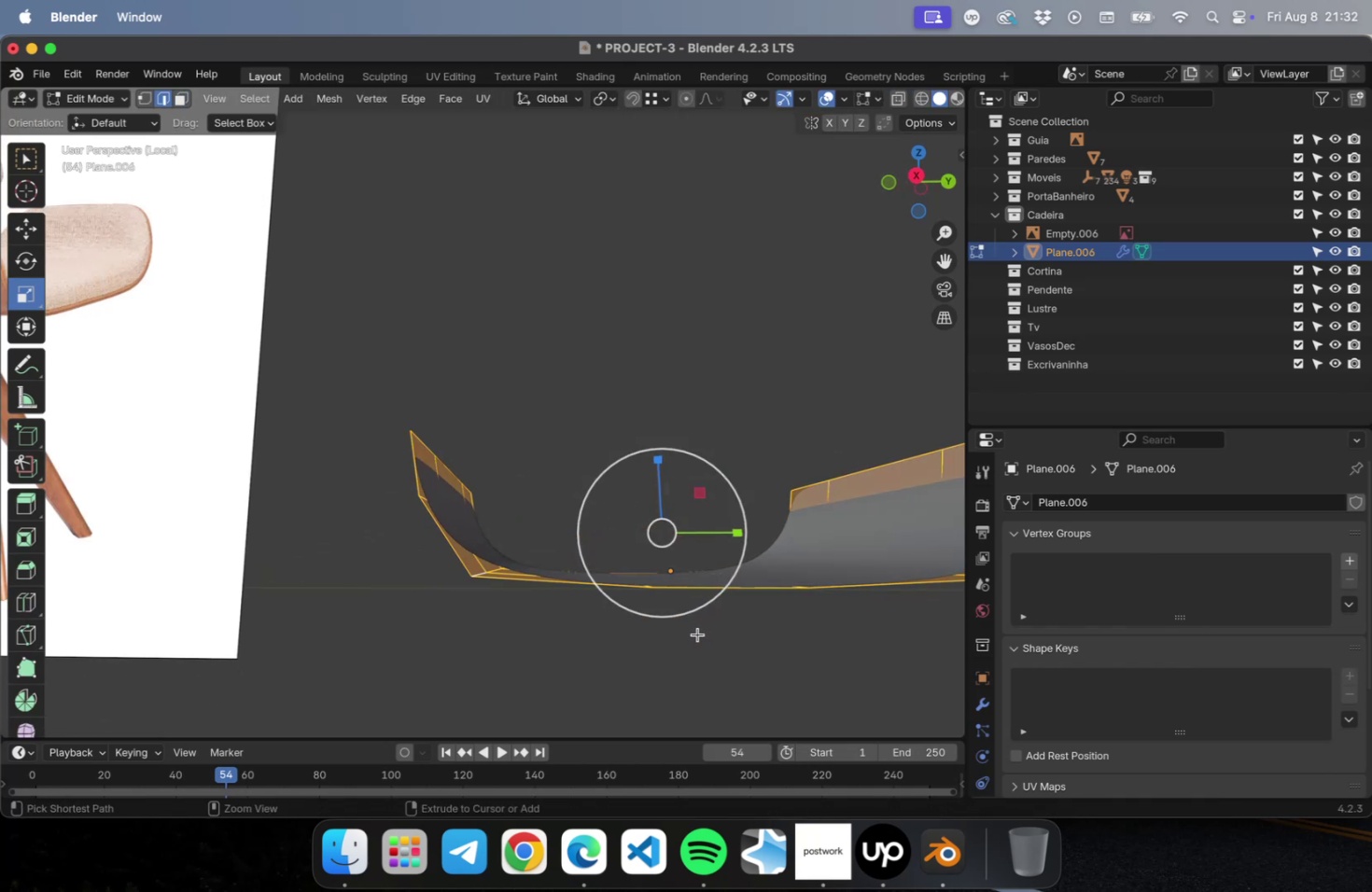 
key(Meta+Z)
 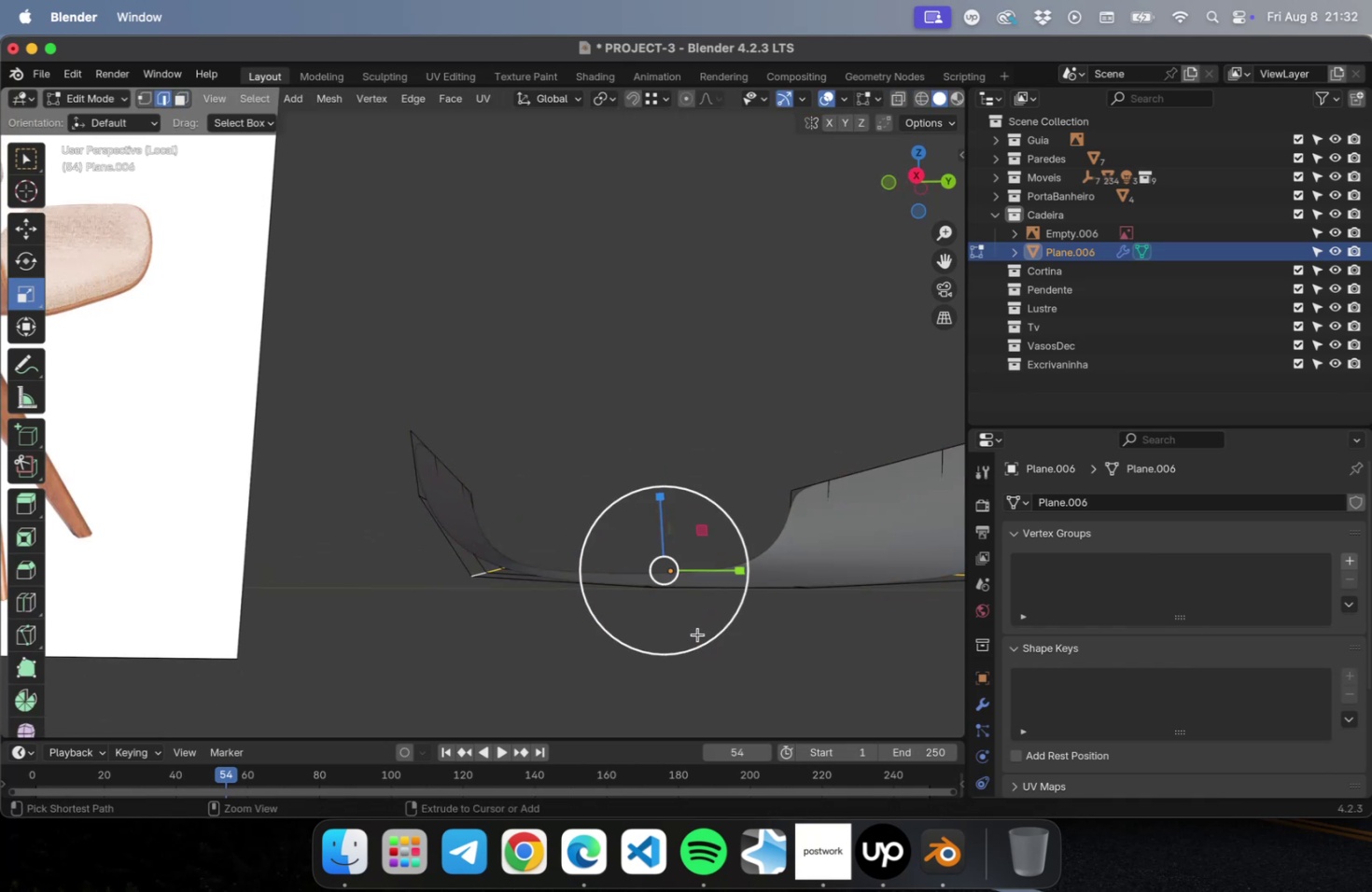 
key(Meta+Z)
 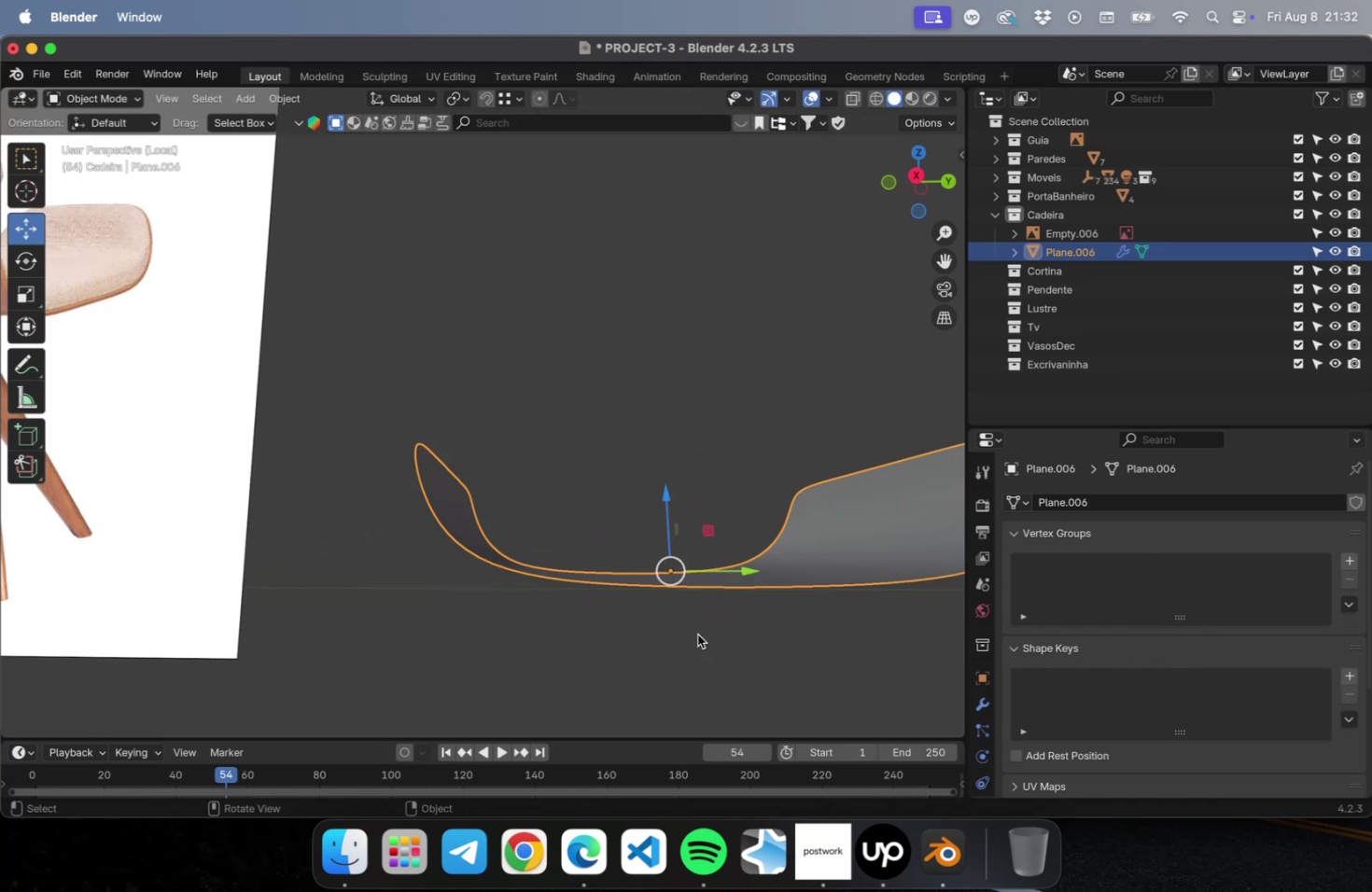 
key(Meta+CommandLeft)
 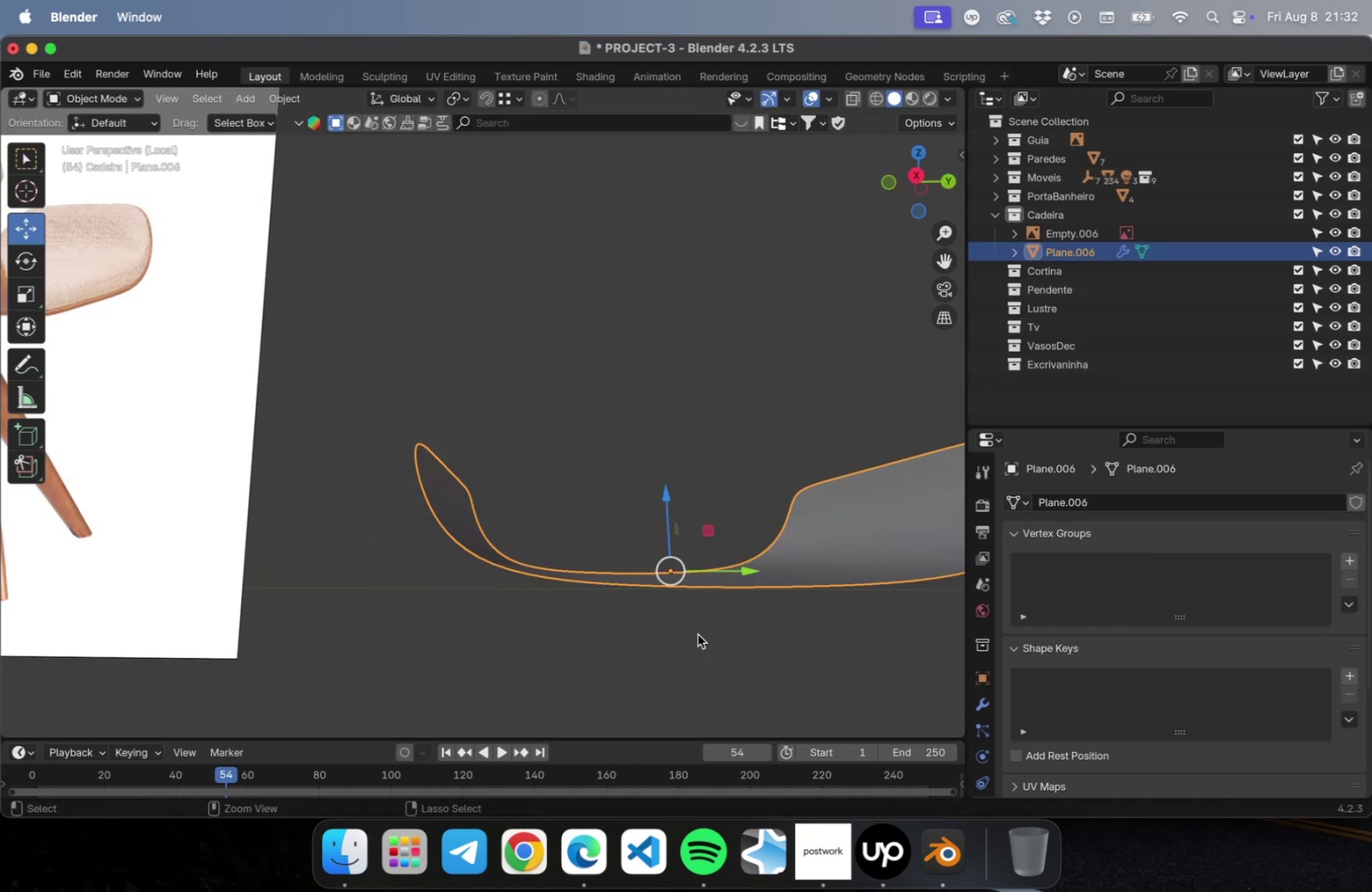 
key(Meta+Z)
 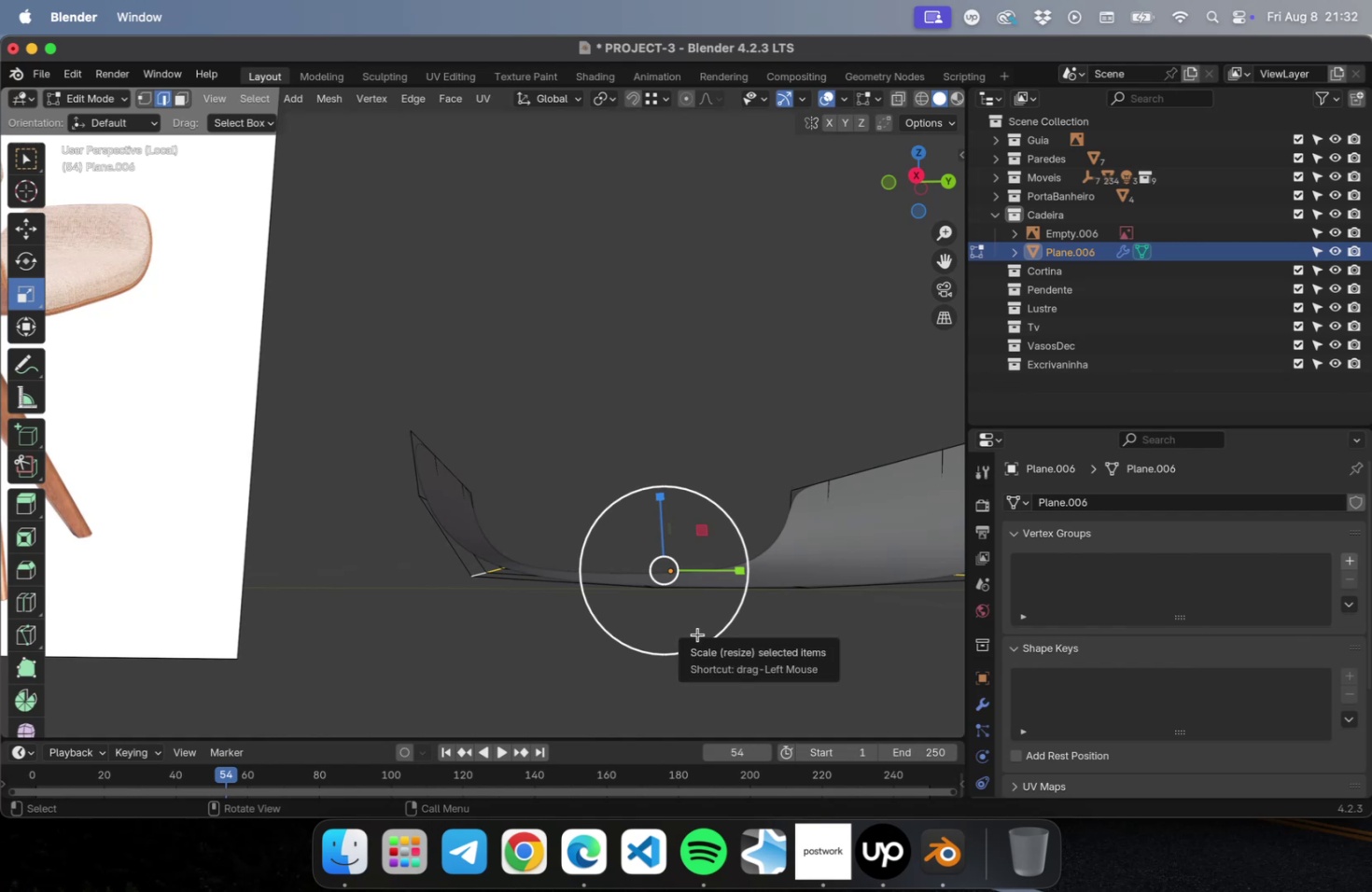 
key(Meta+0)
 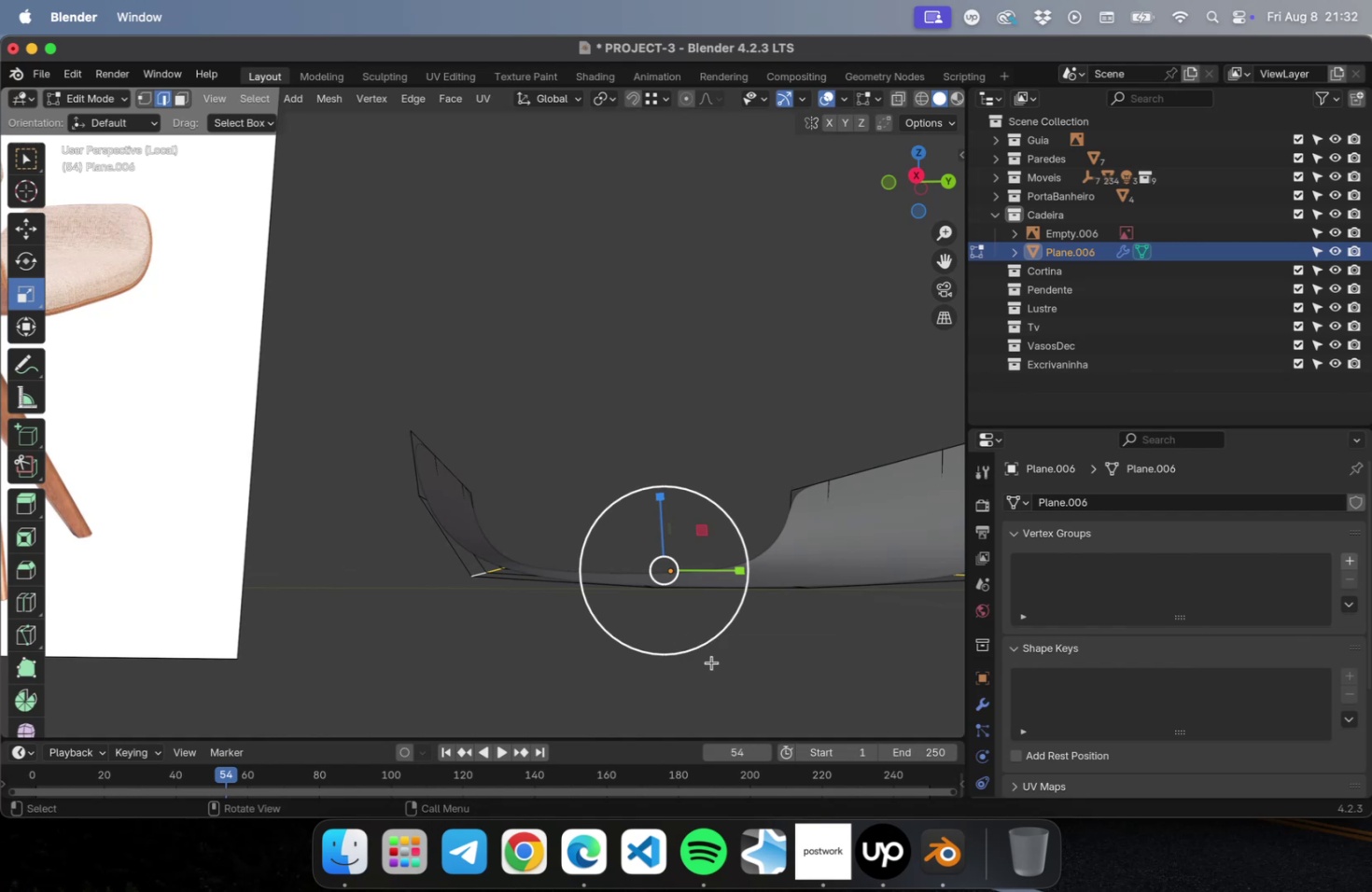 
key(Tab)
 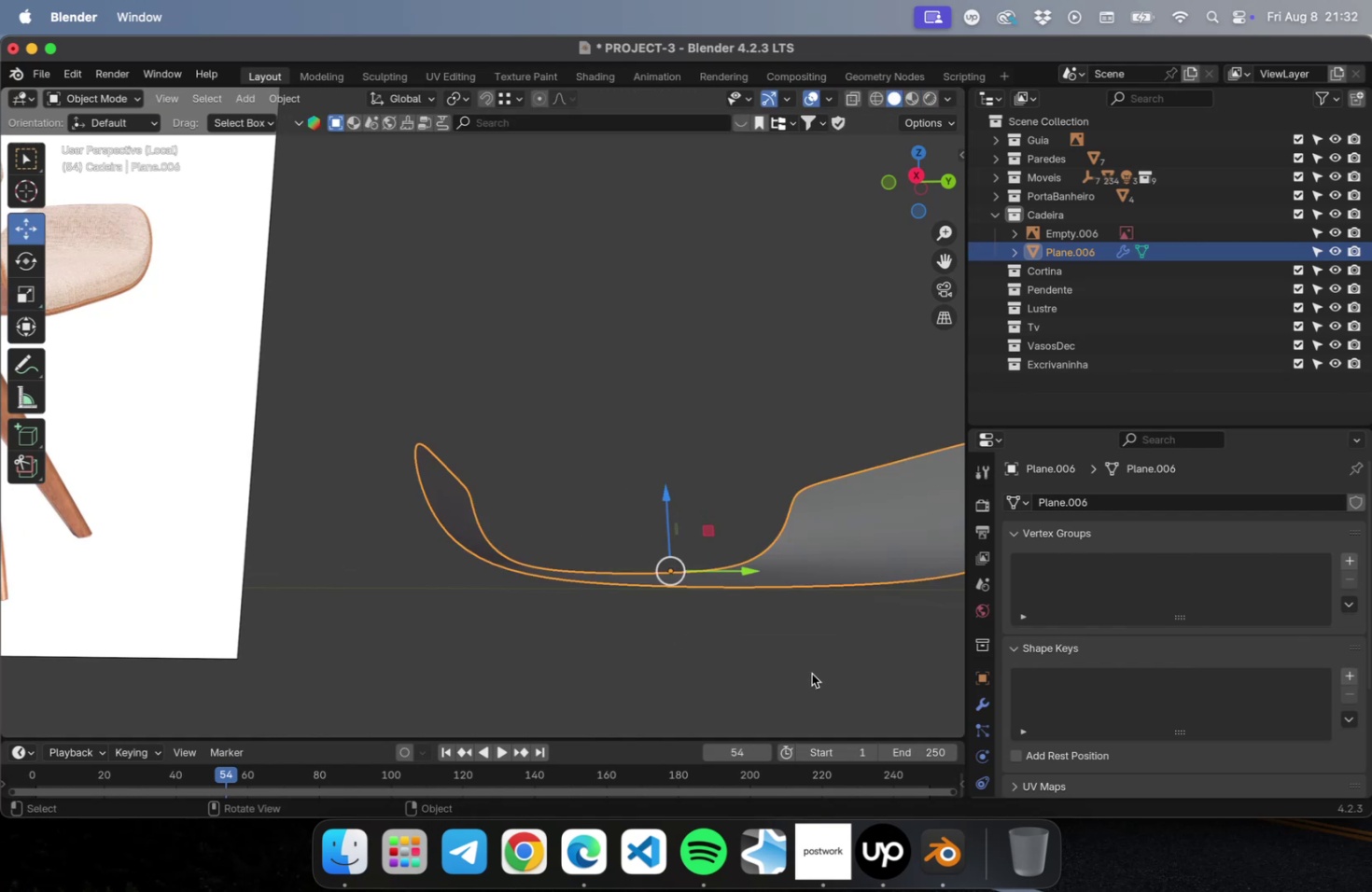 
left_click([811, 672])
 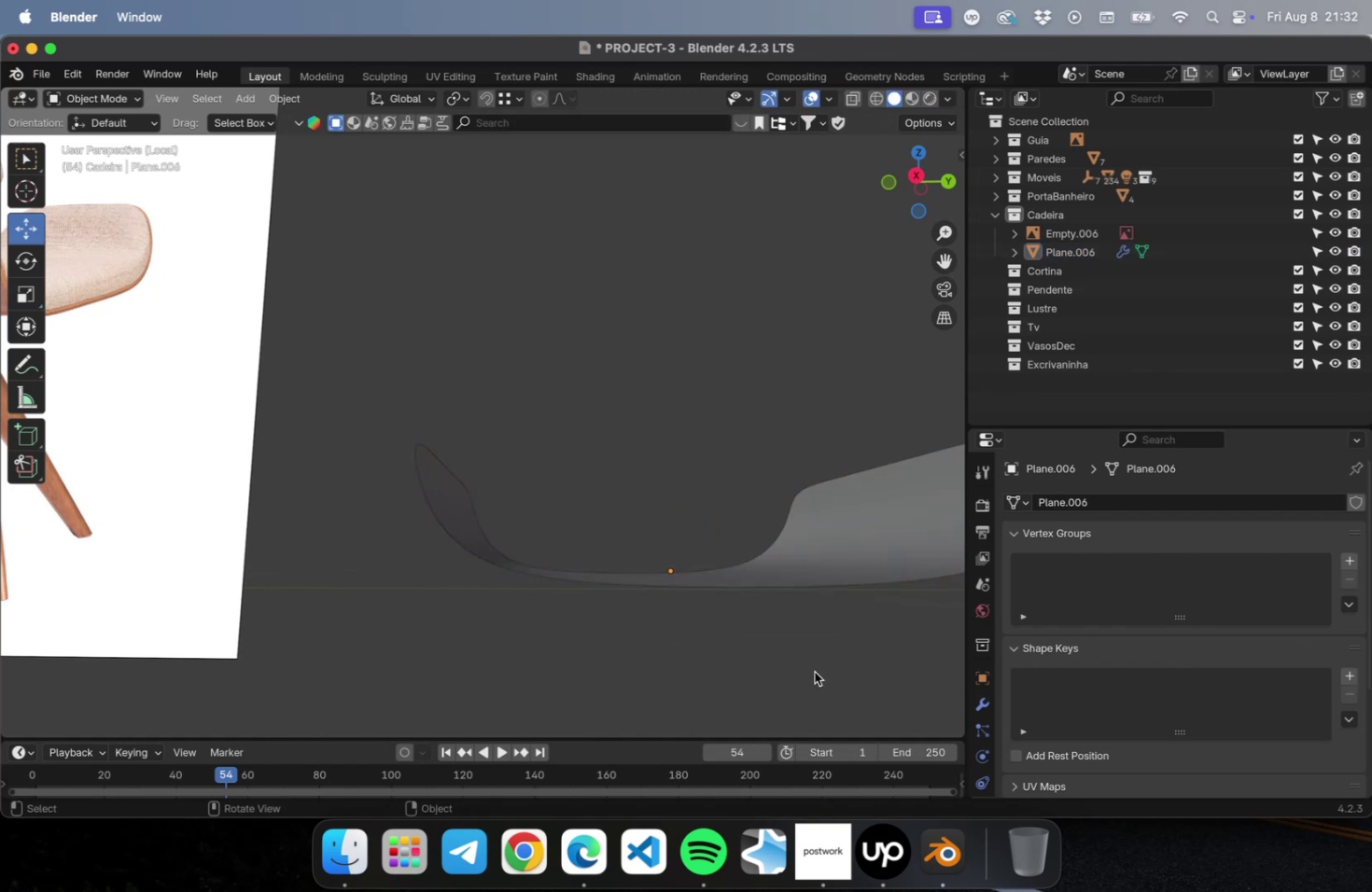 
left_click([862, 524])
 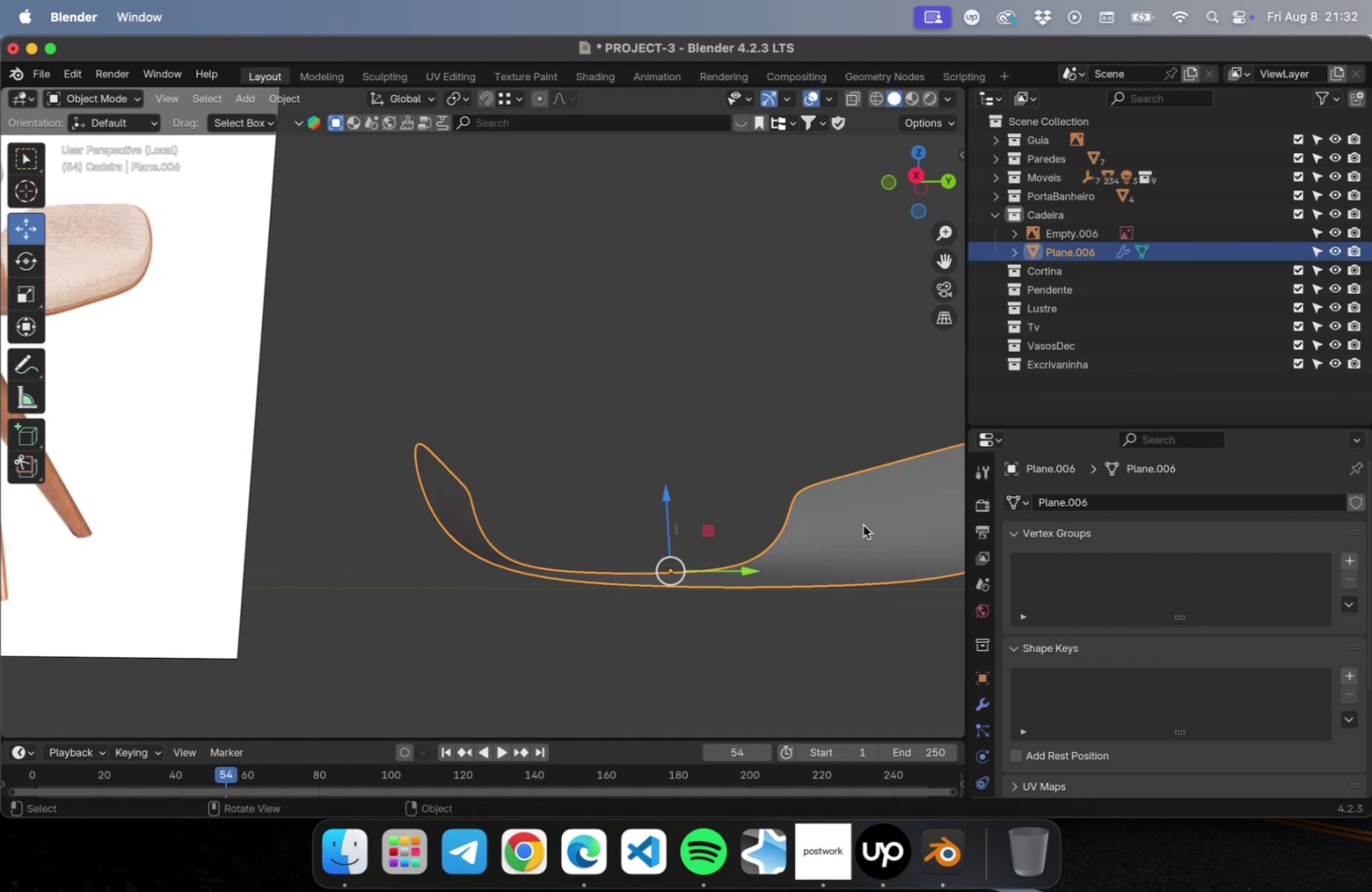 
key(Meta+0)
 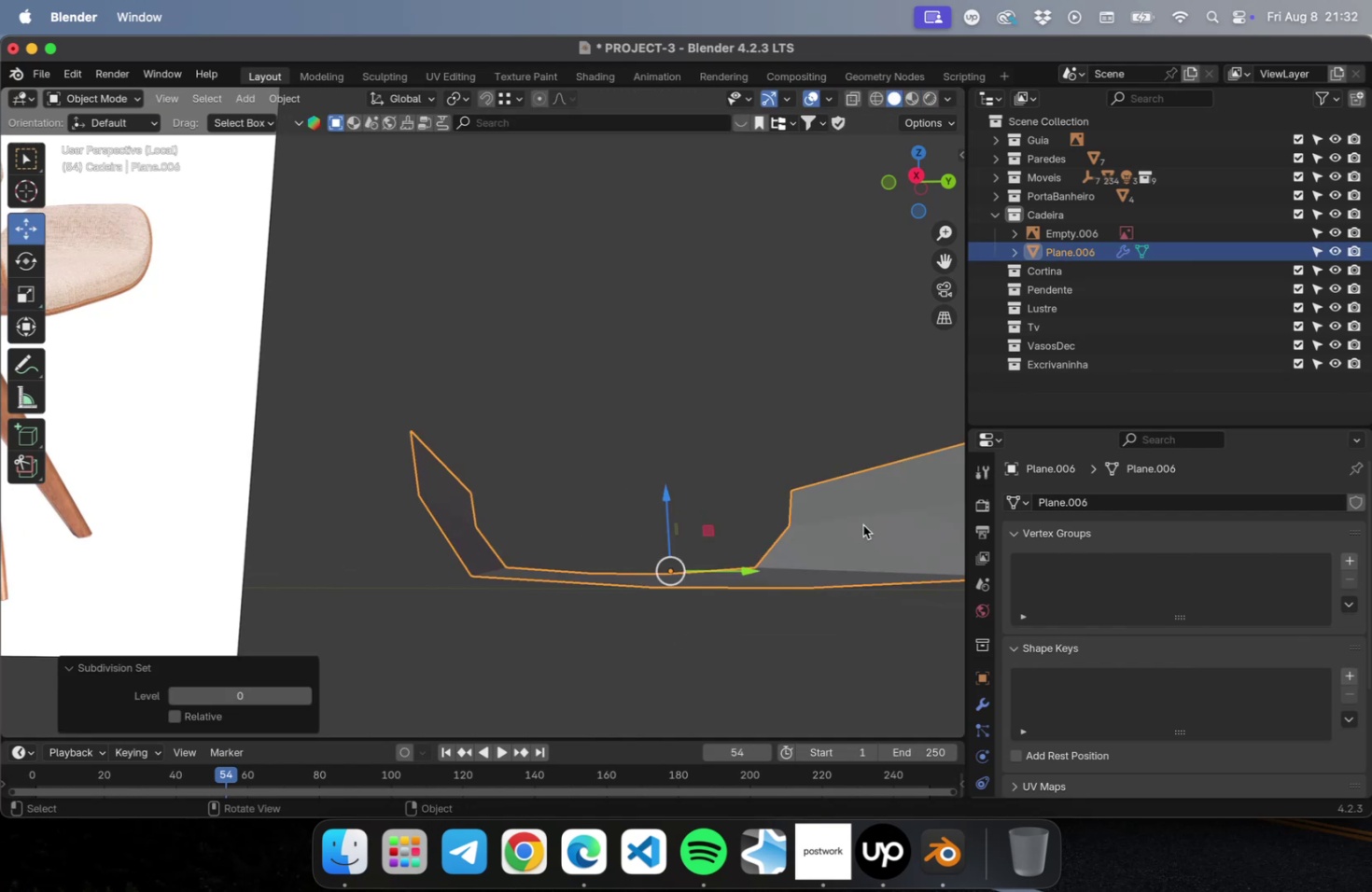 
key(Tab)
 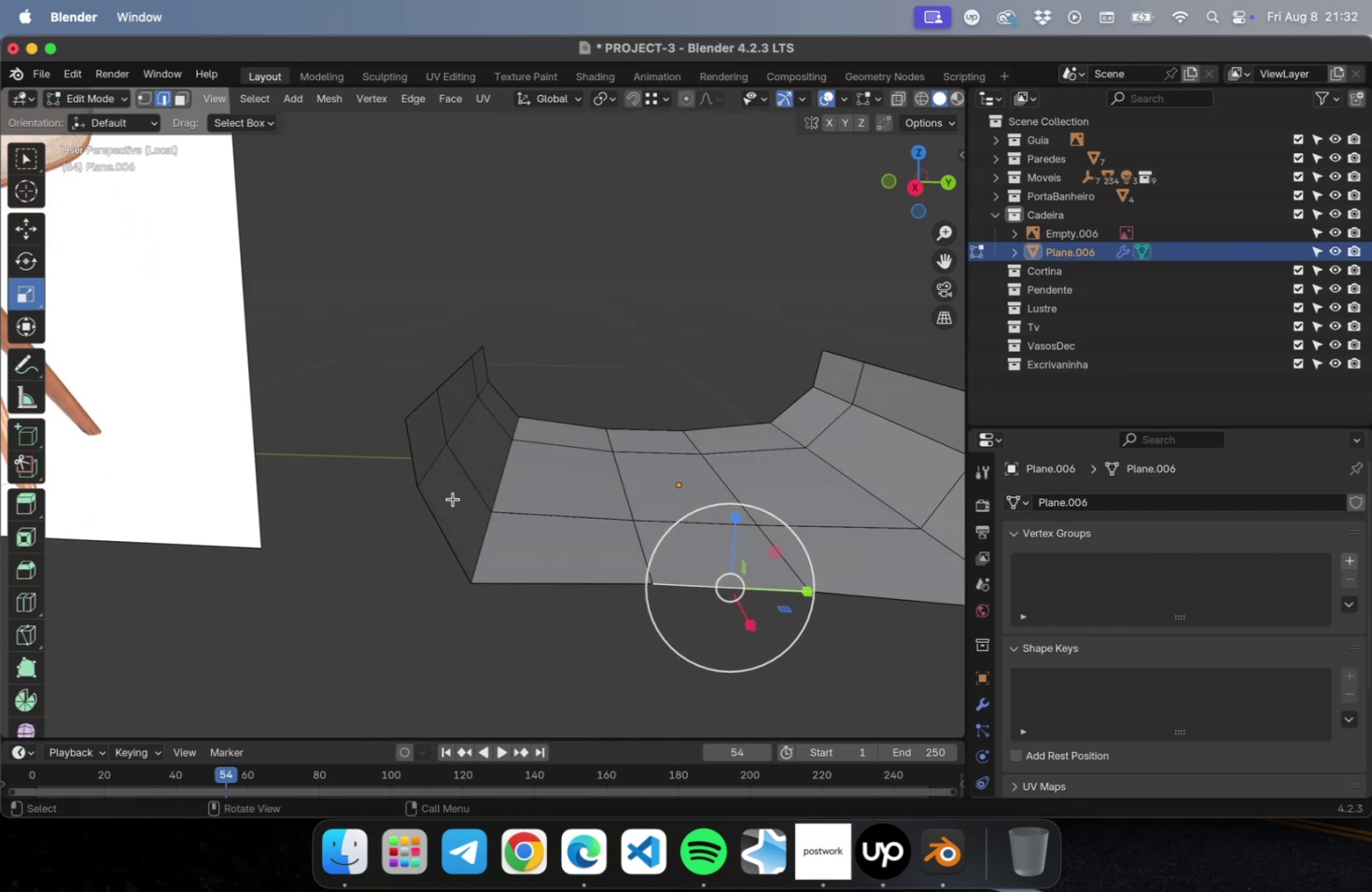 
left_click([430, 476])
 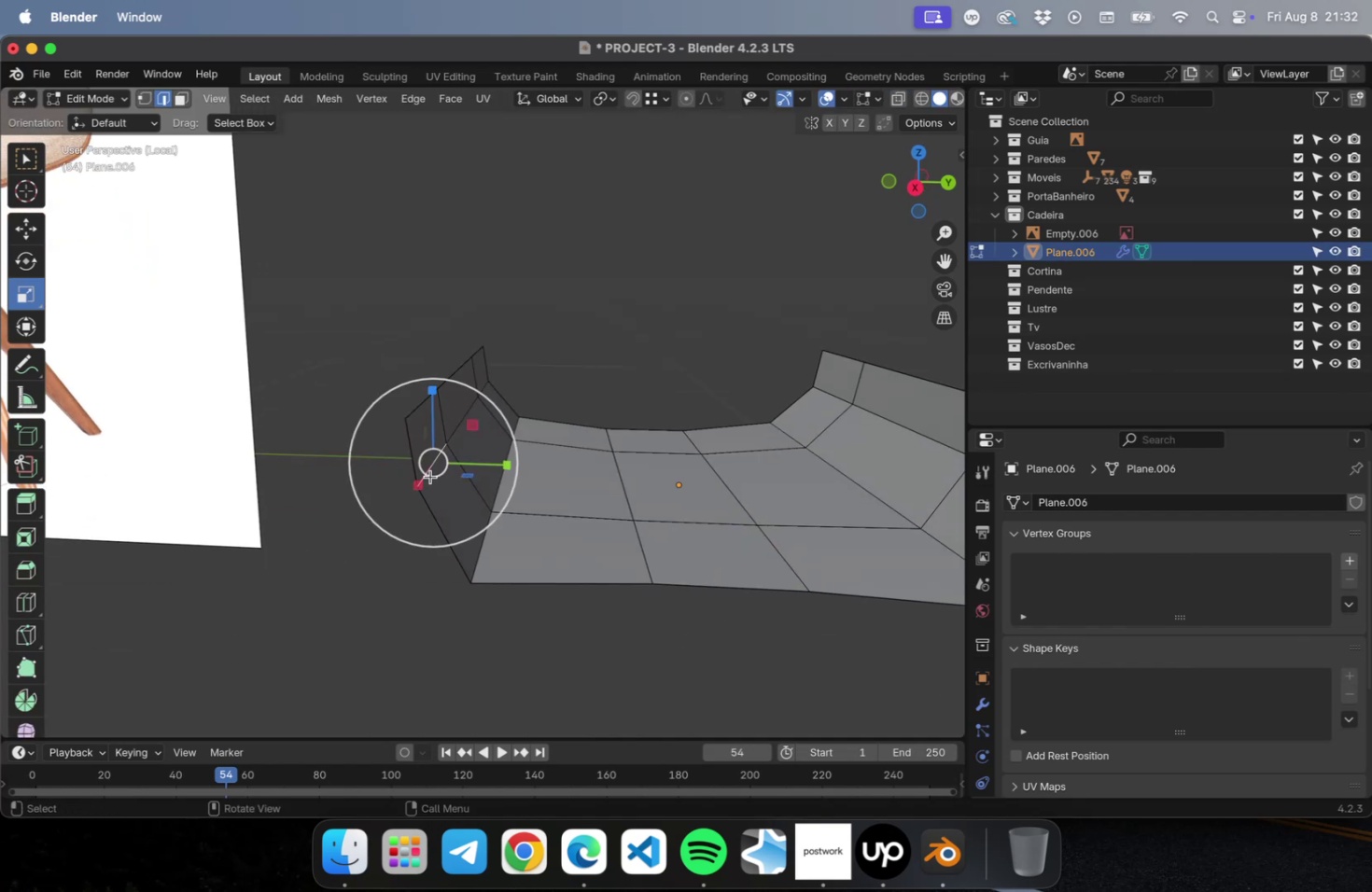 
key(G)
 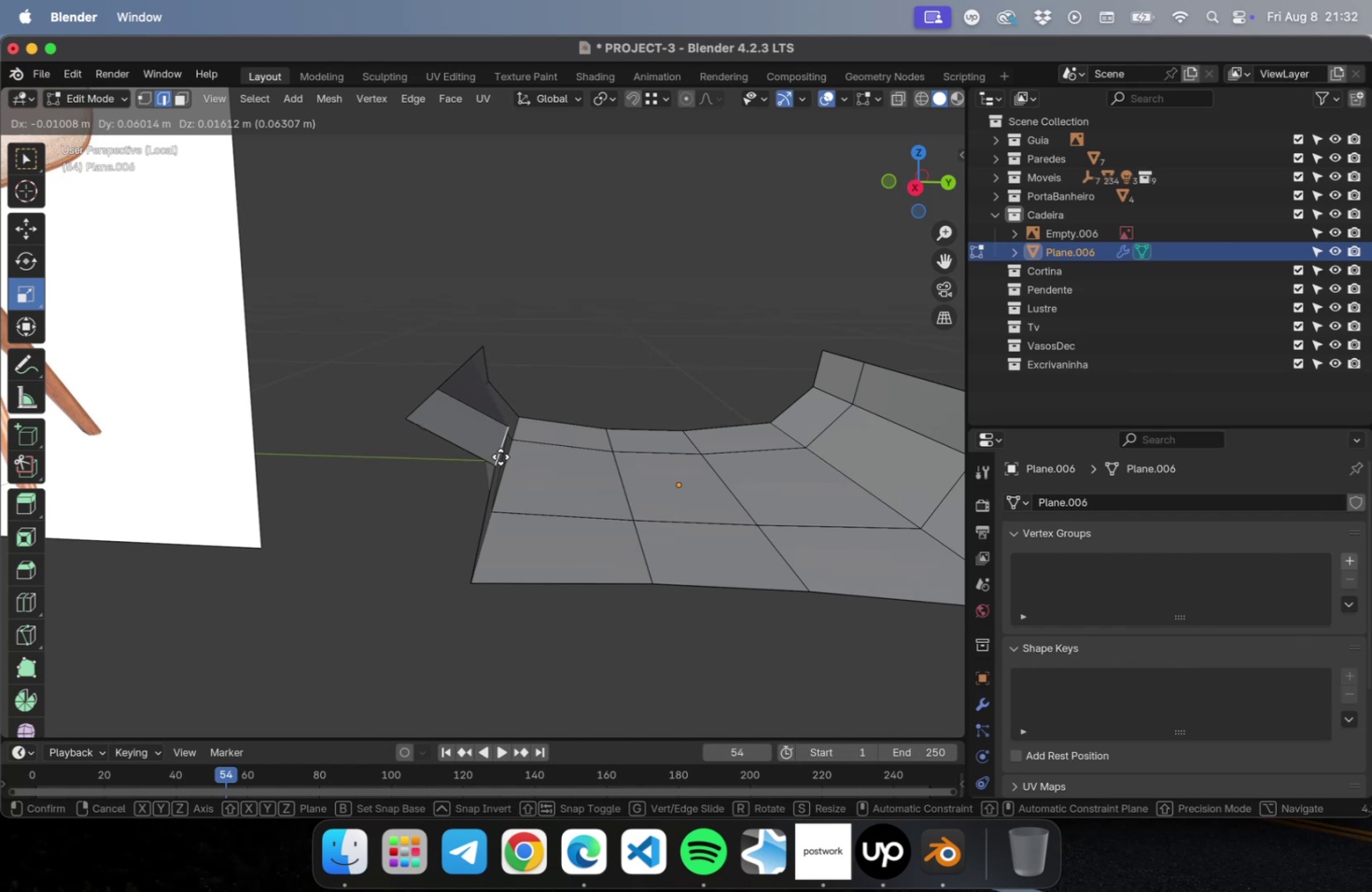 
key(Escape)
 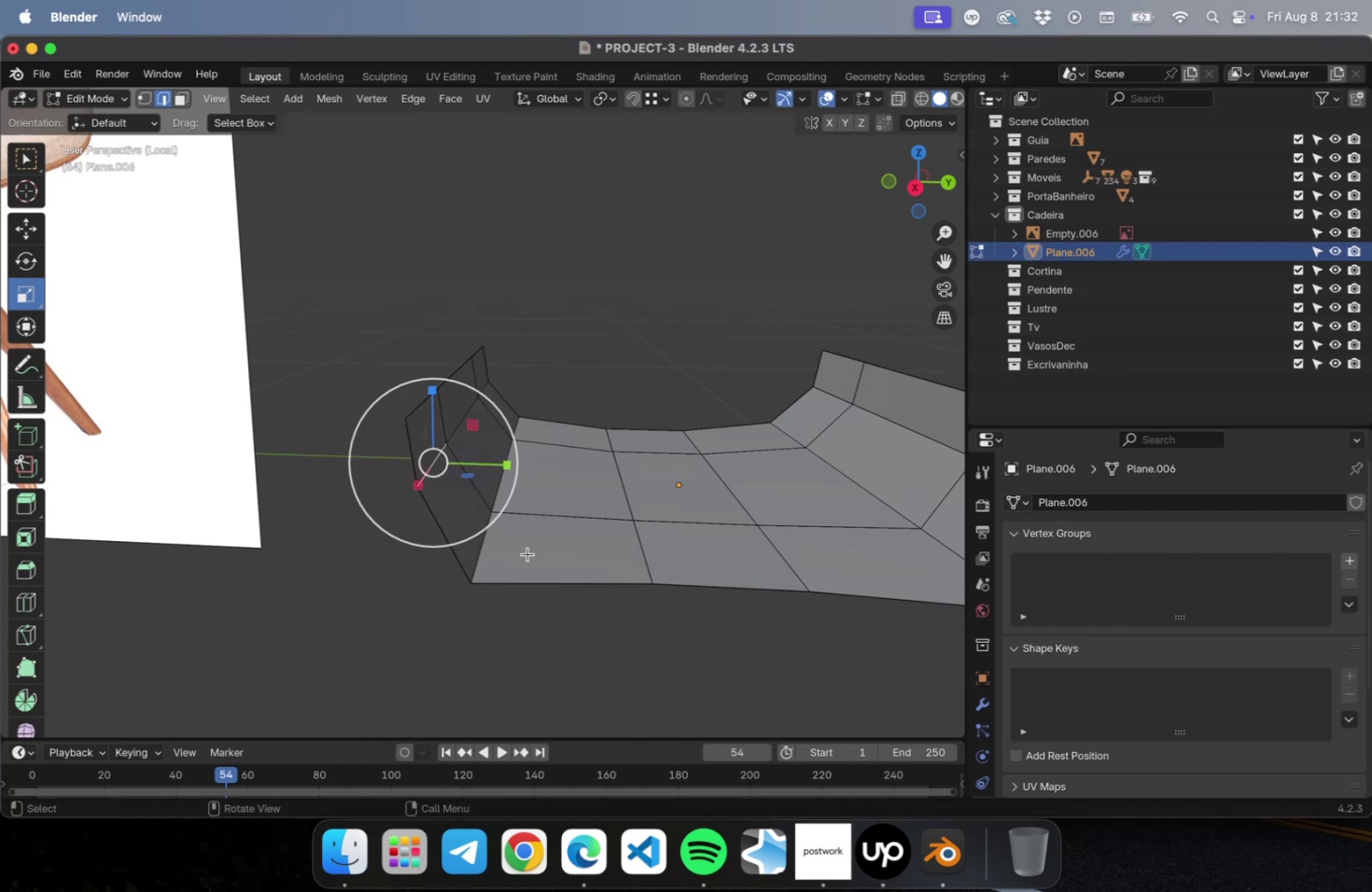 
key(Meta+R)
 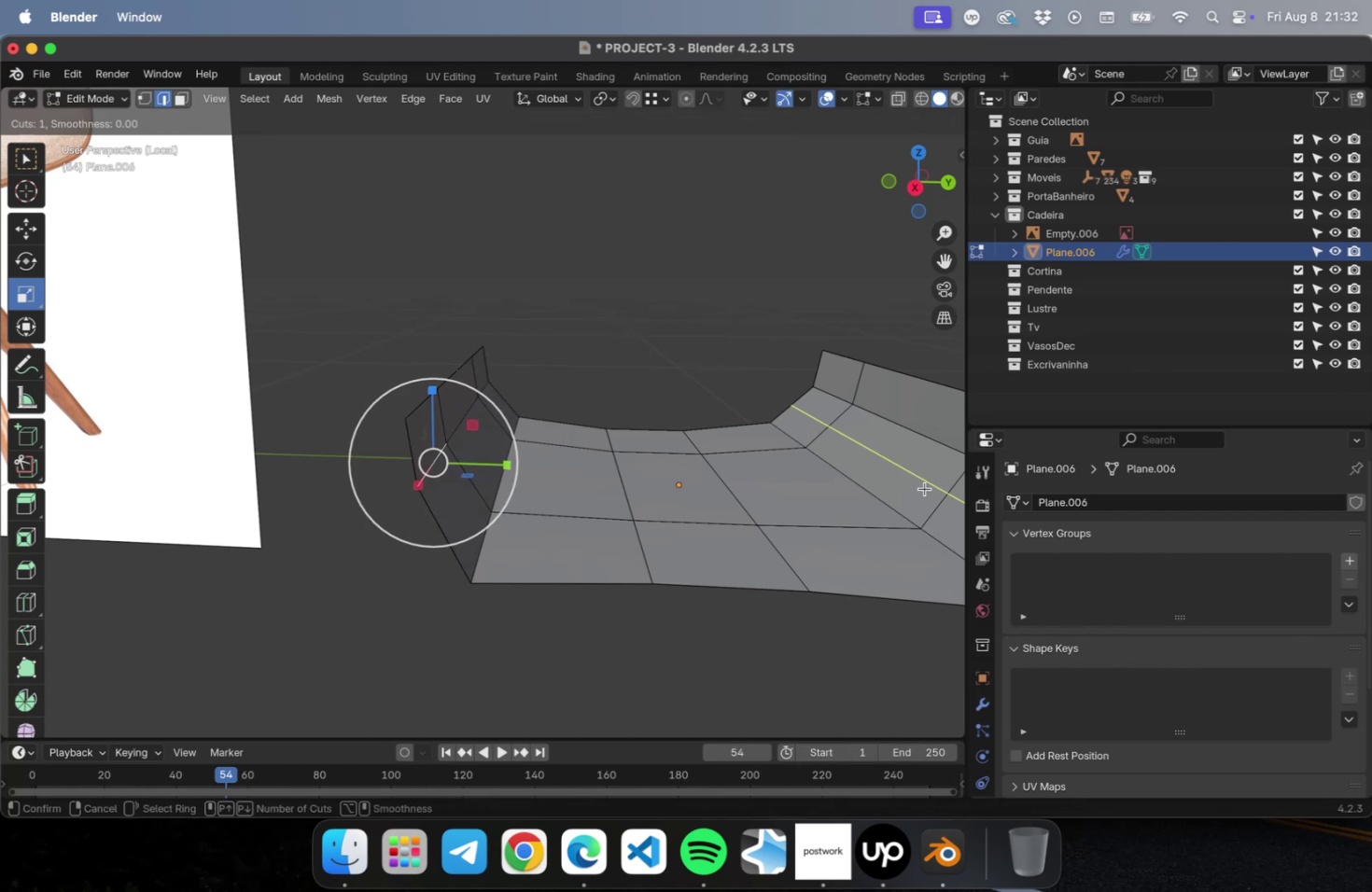 
left_click([924, 488])
 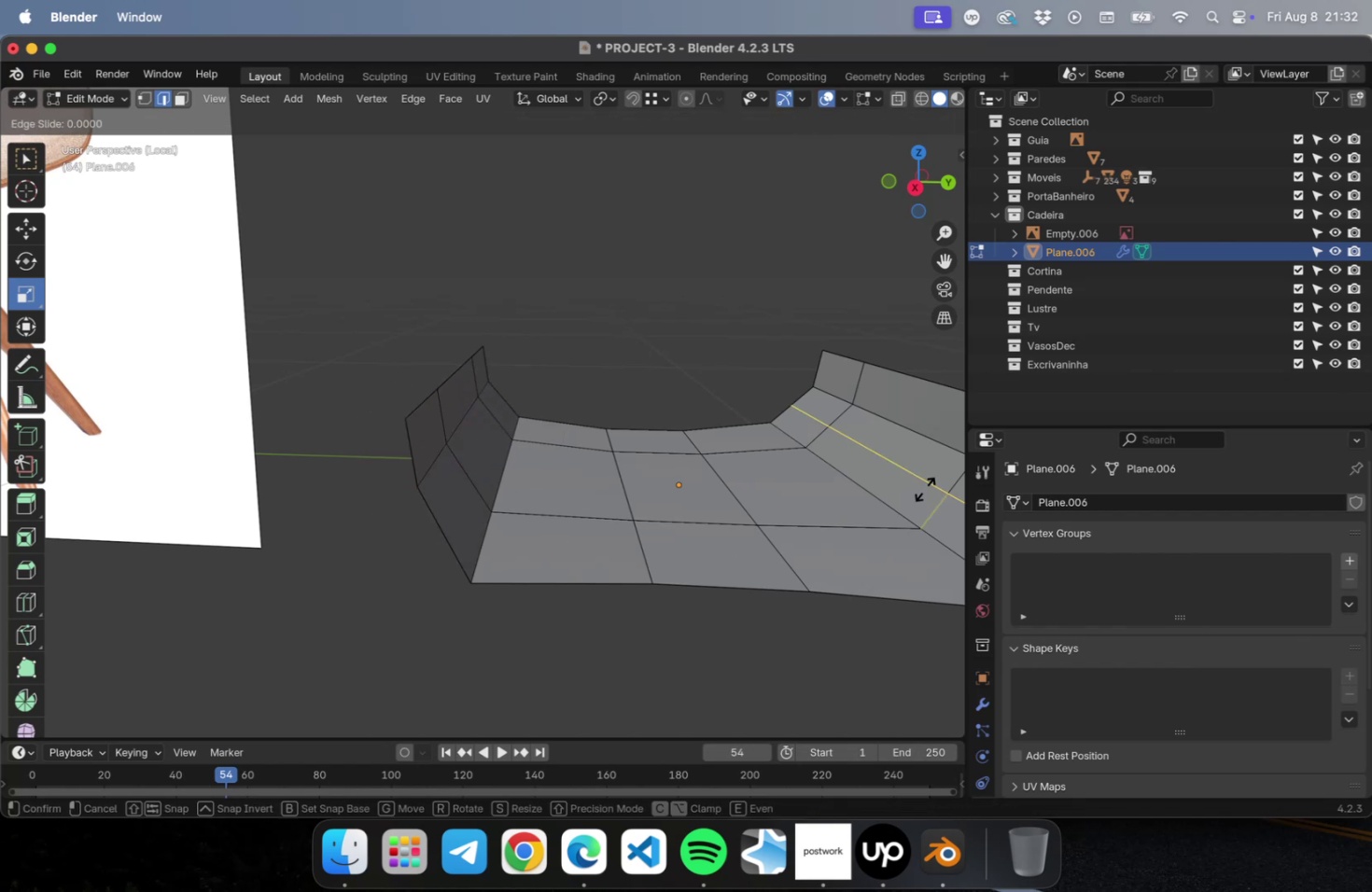 
key(Escape)
 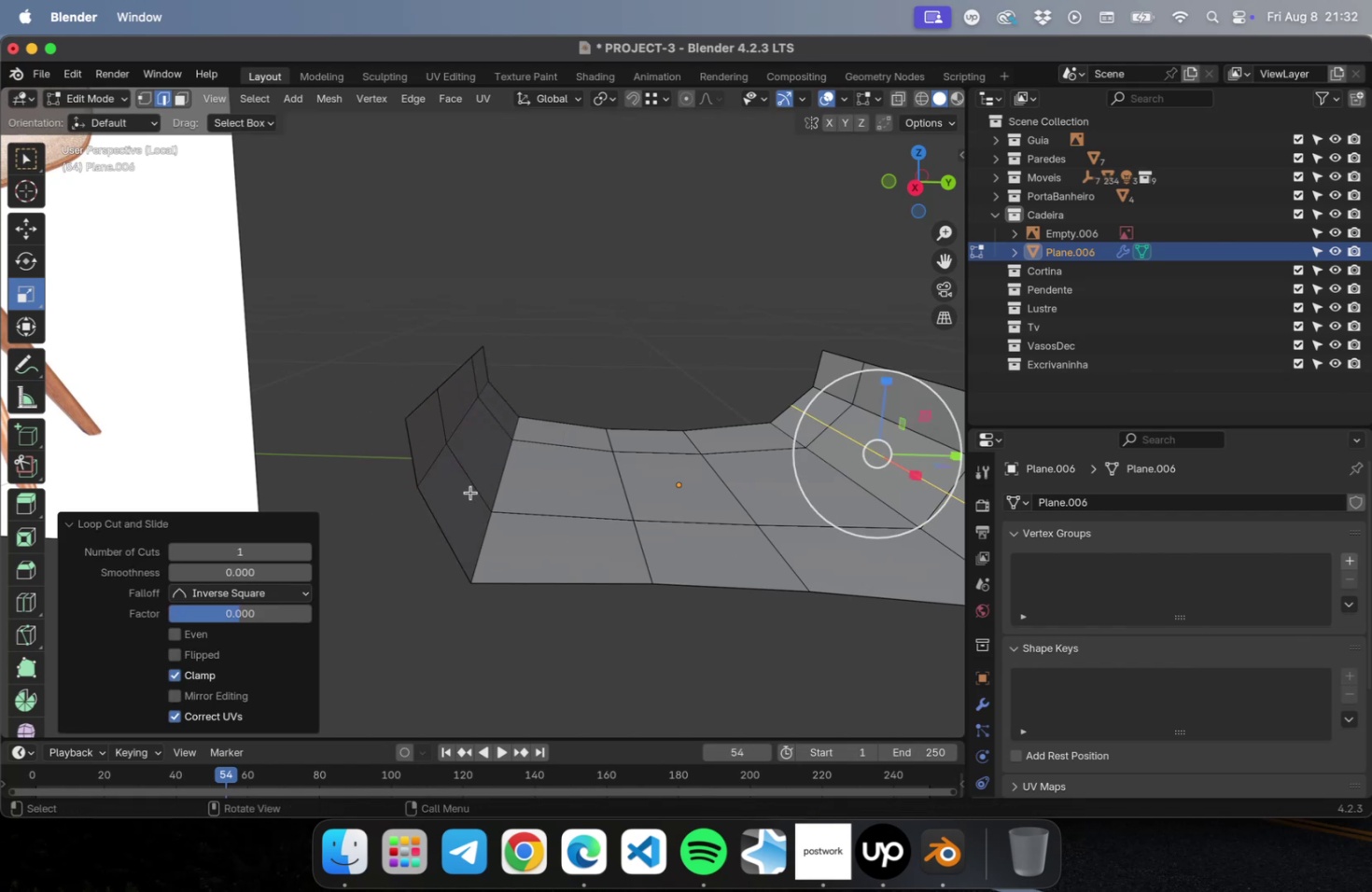 
key(Meta+R)
 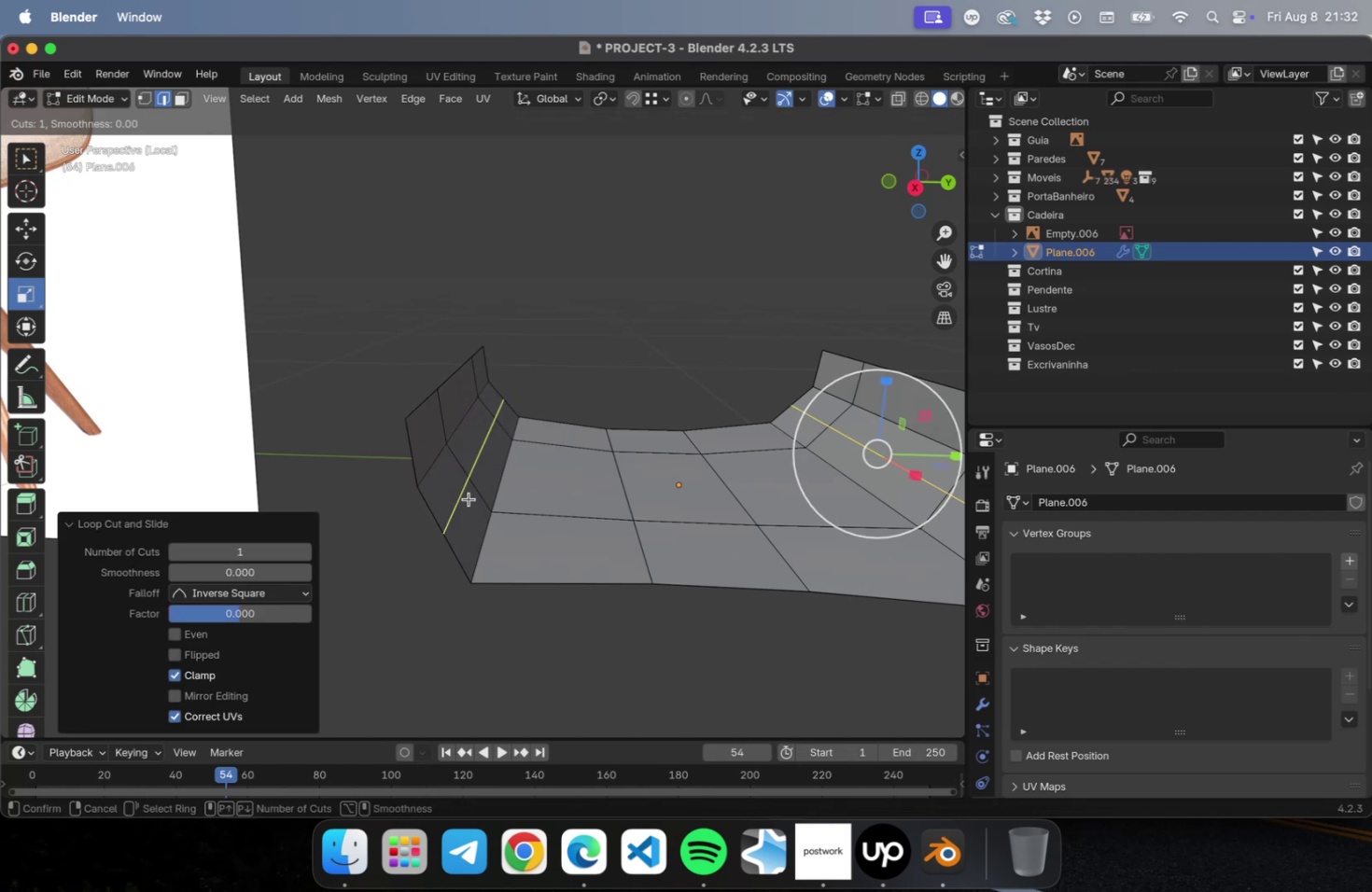 
left_click([469, 498])
 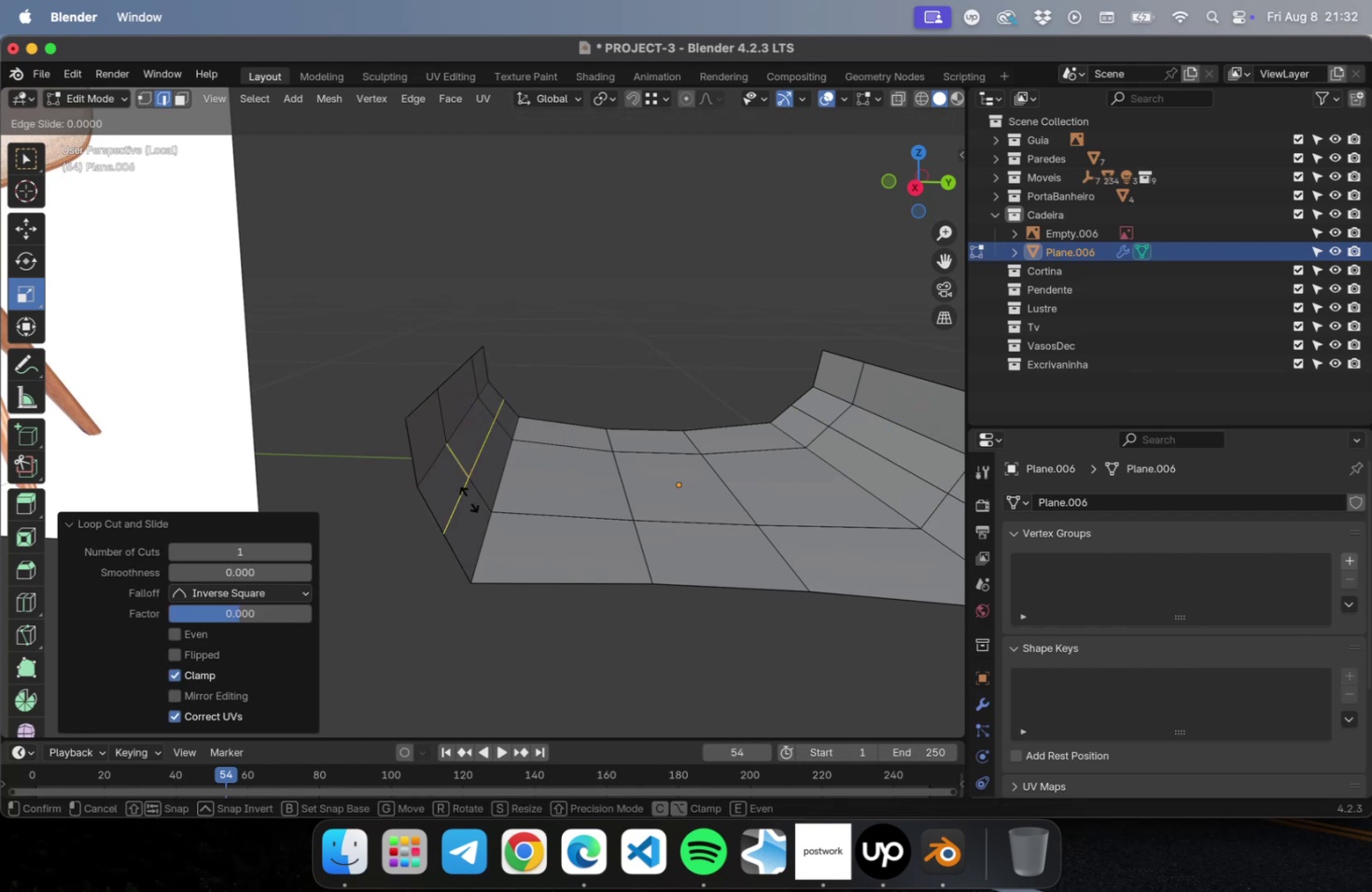 
key(Escape)
 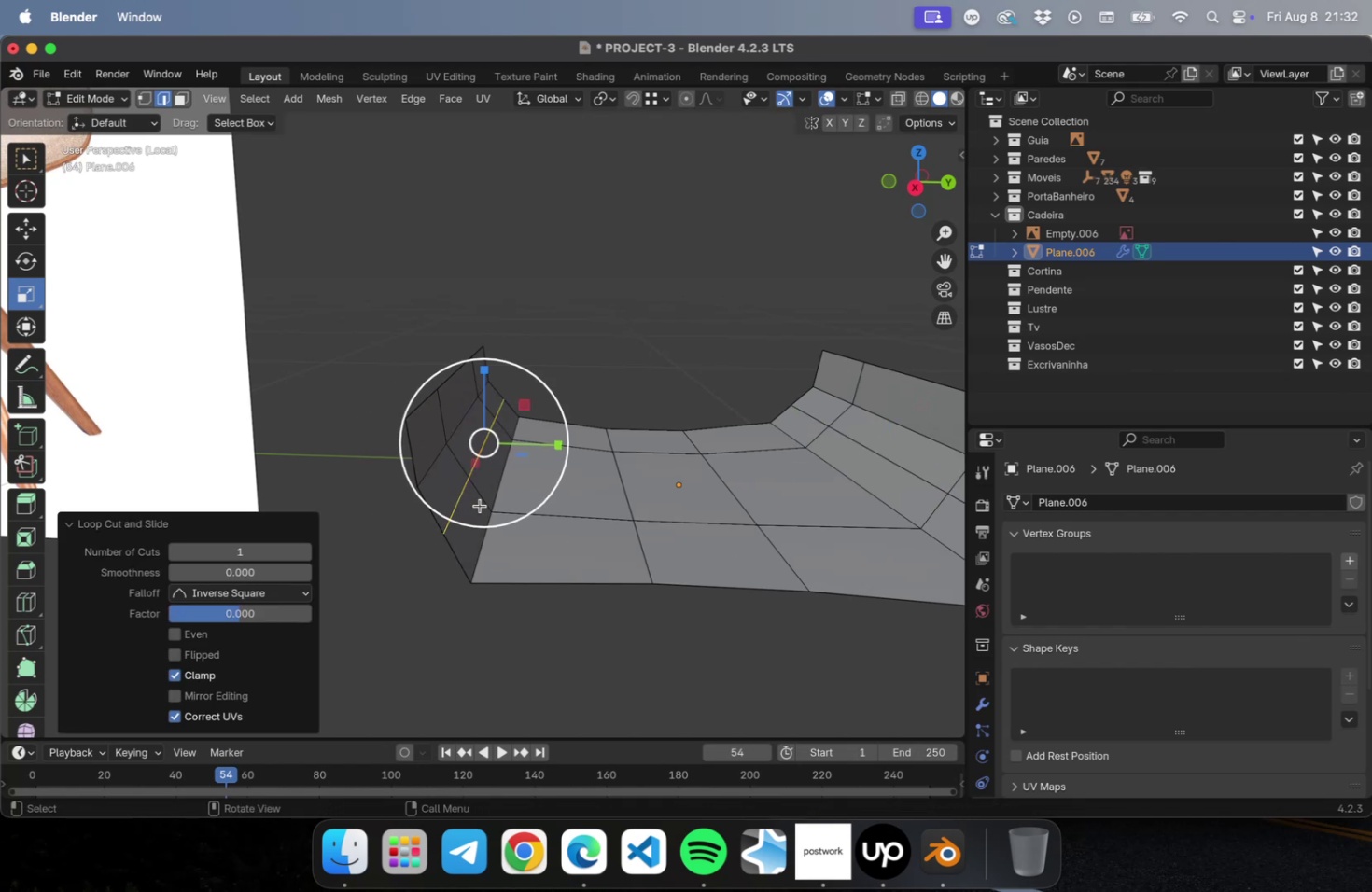 
hold_key(key=ShiftLeft, duration=0.5)
 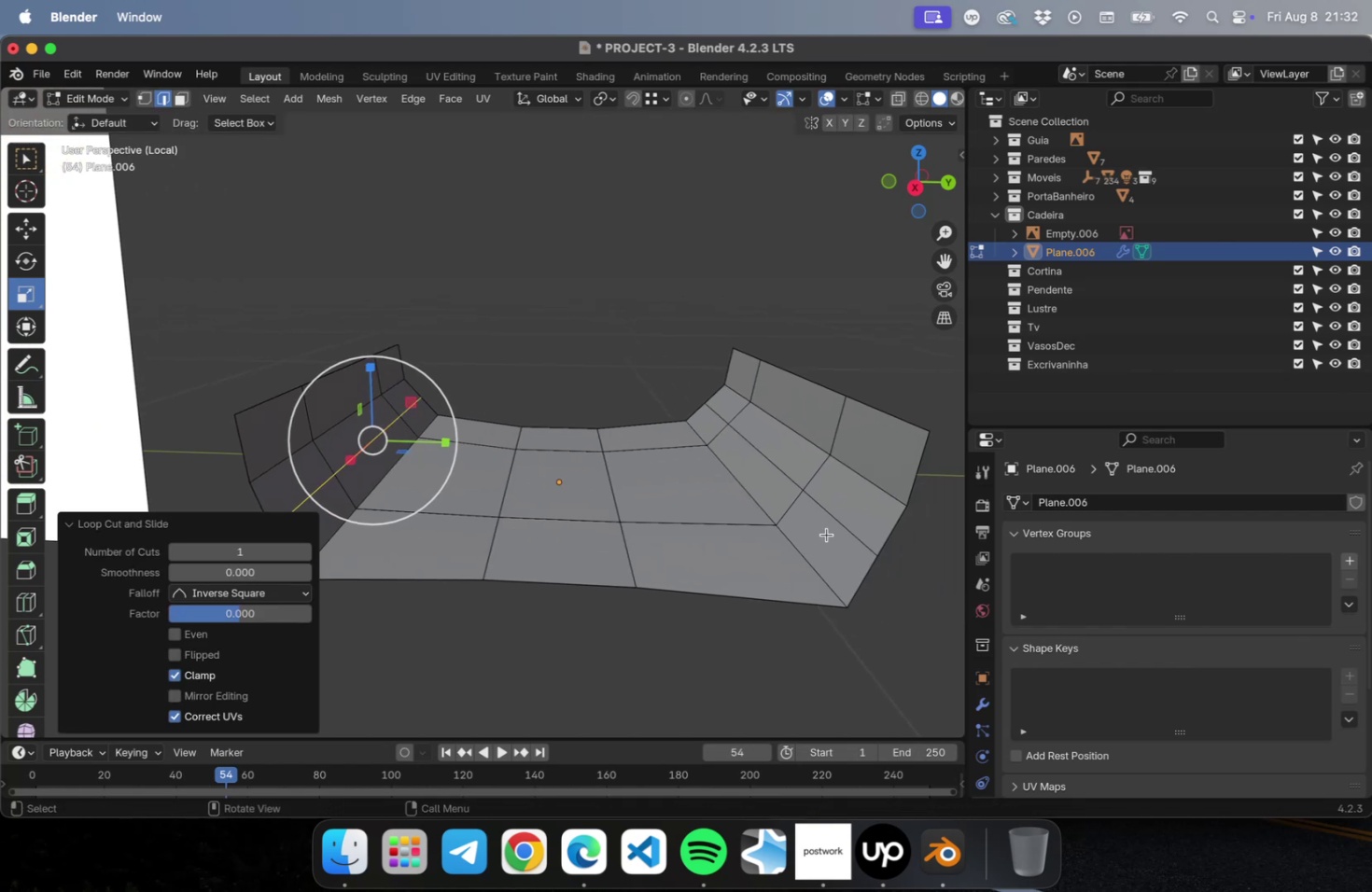 
hold_key(key=OptionLeft, duration=1.12)
left_click([841, 525])
 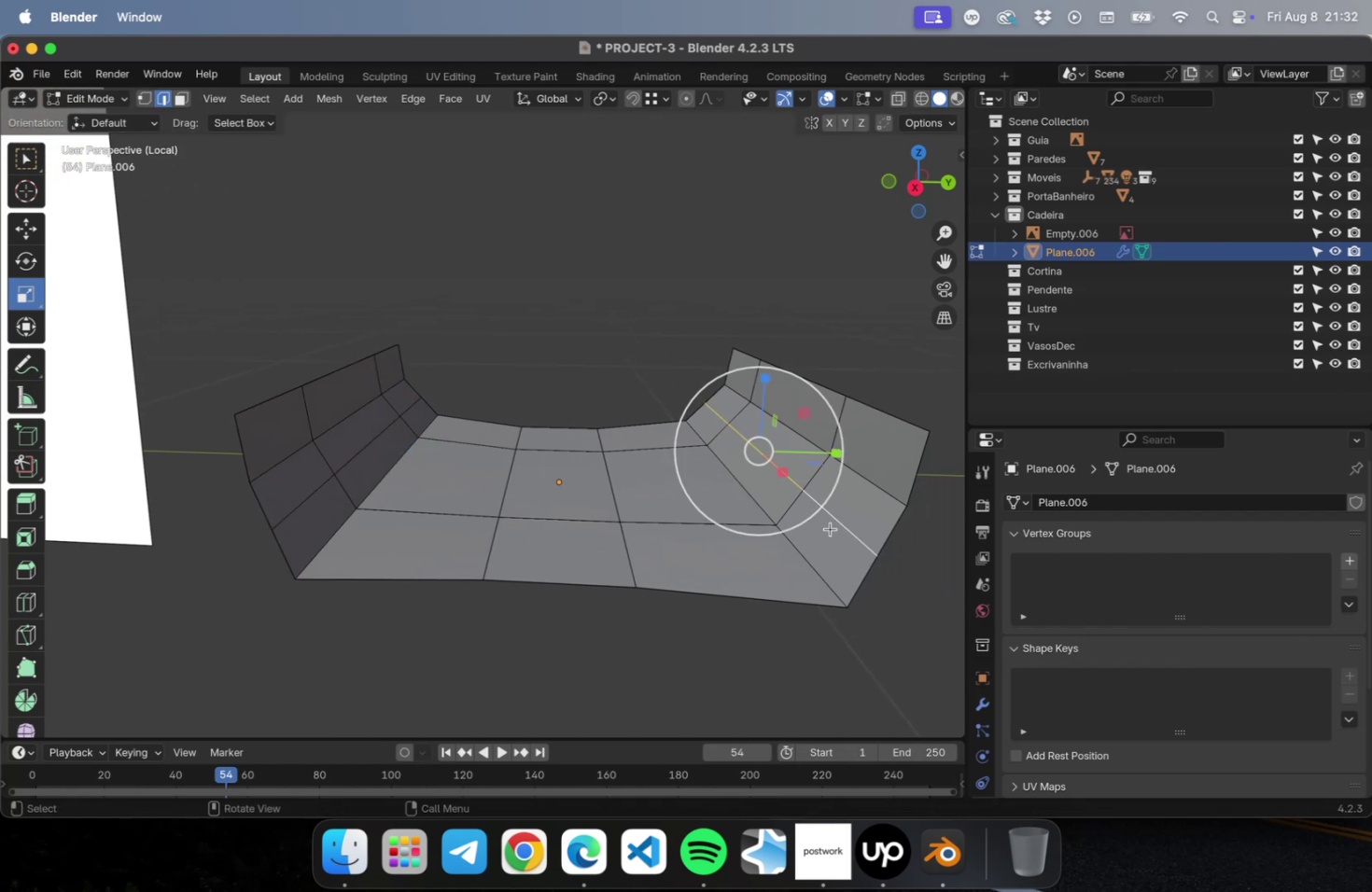 
hold_key(key=OptionLeft, duration=1.38)
hold_key(key=ShiftLeft, duration=1.32)
left_click([300, 509])
 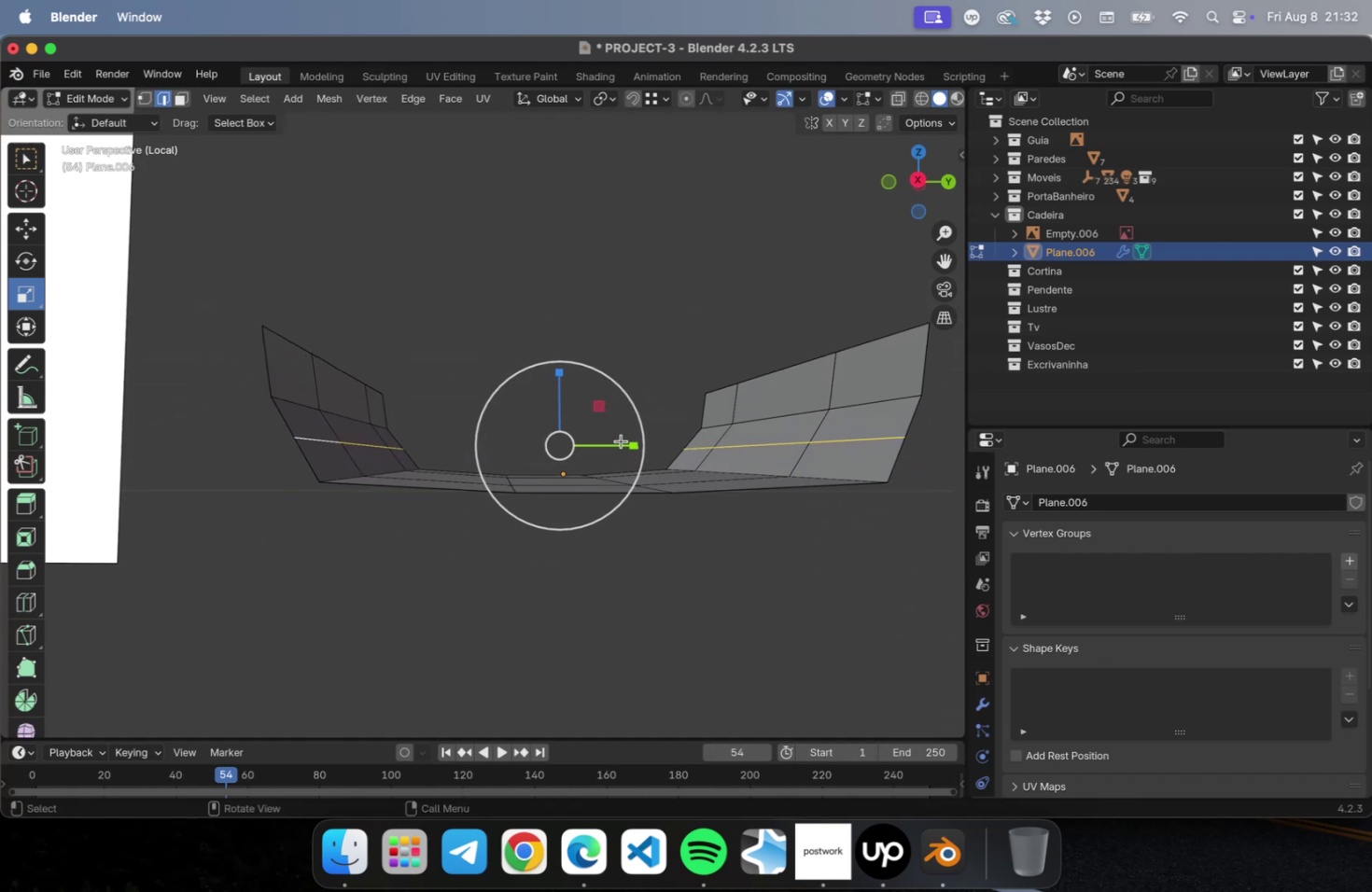 
left_click_drag(start_coordinate=[629, 450], to_coordinate=[636, 449])
 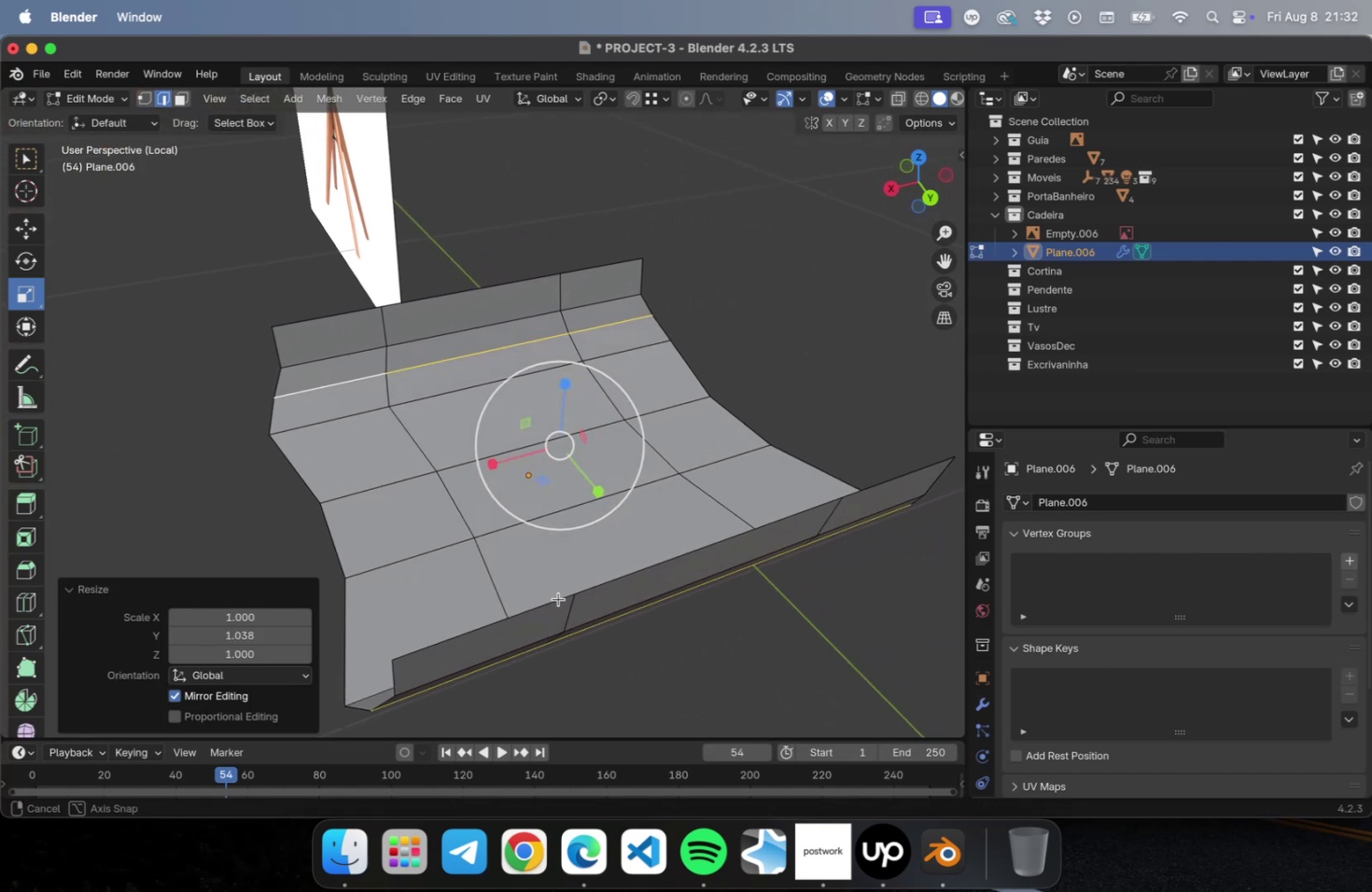 
scroll: coordinate [592, 575], scroll_direction: down, amount: 2.0
 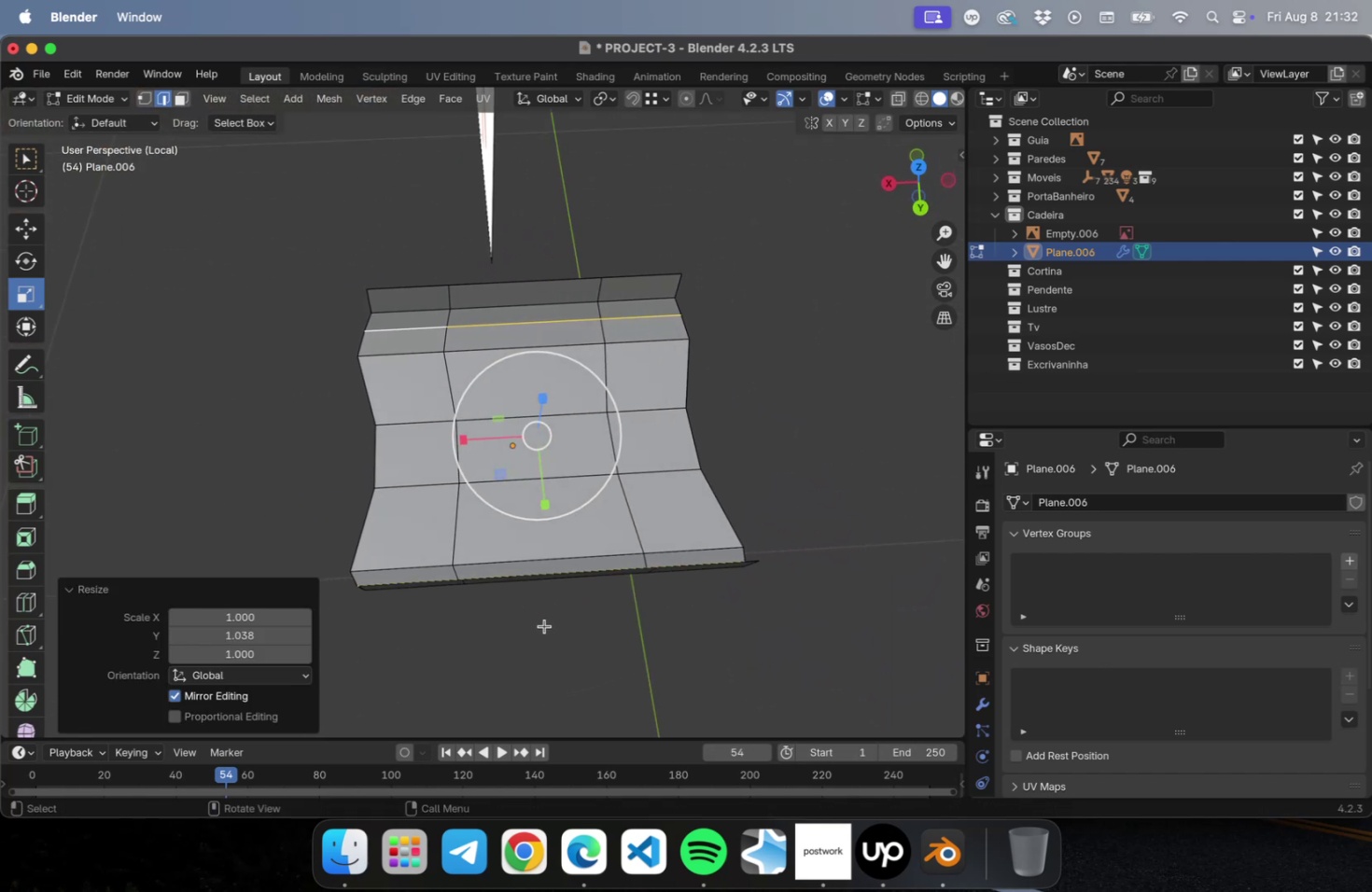 
hold_key(key=ShiftLeft, duration=0.47)
 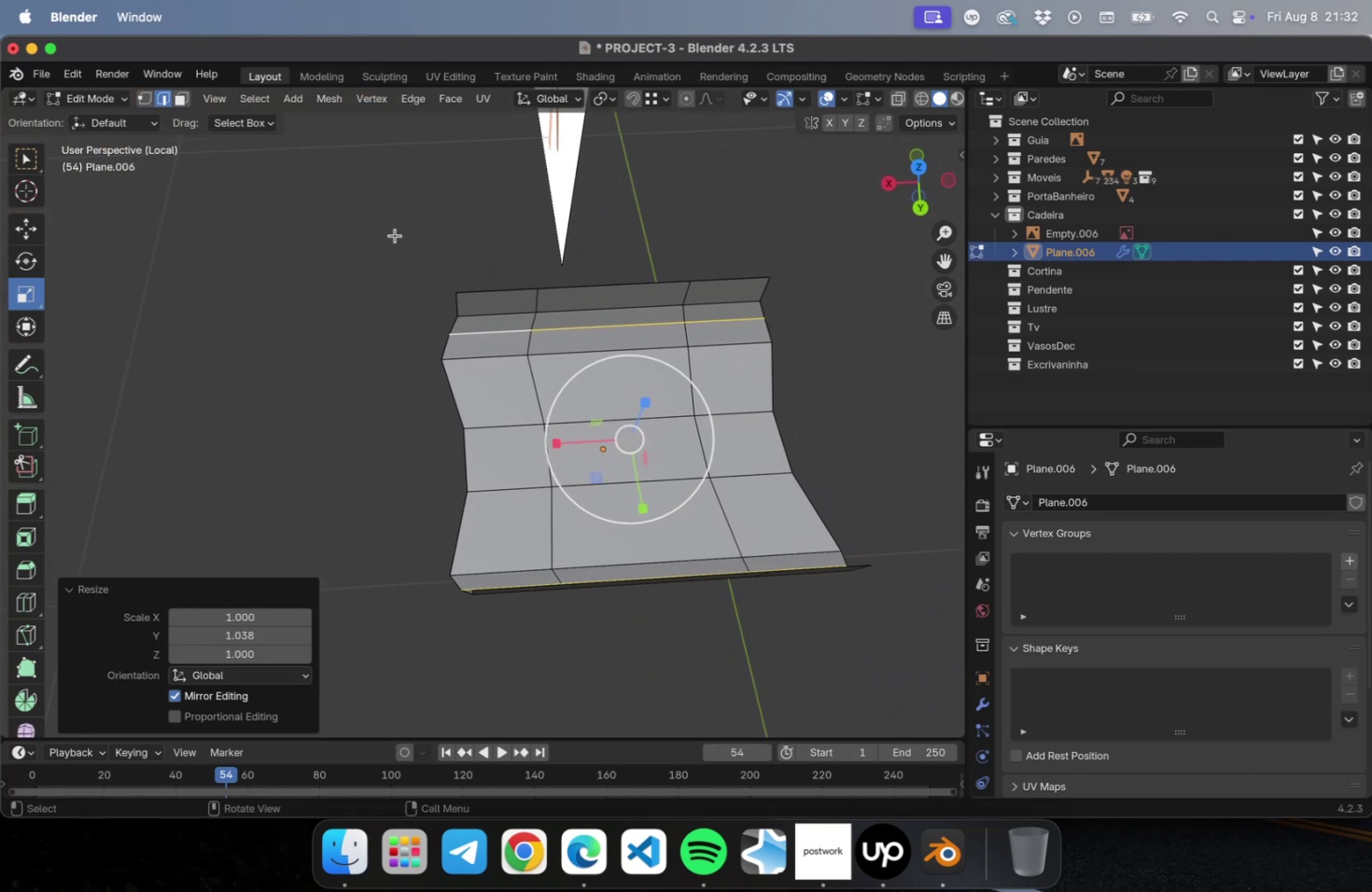 
left_click_drag(start_coordinate=[395, 237], to_coordinate=[506, 678])
 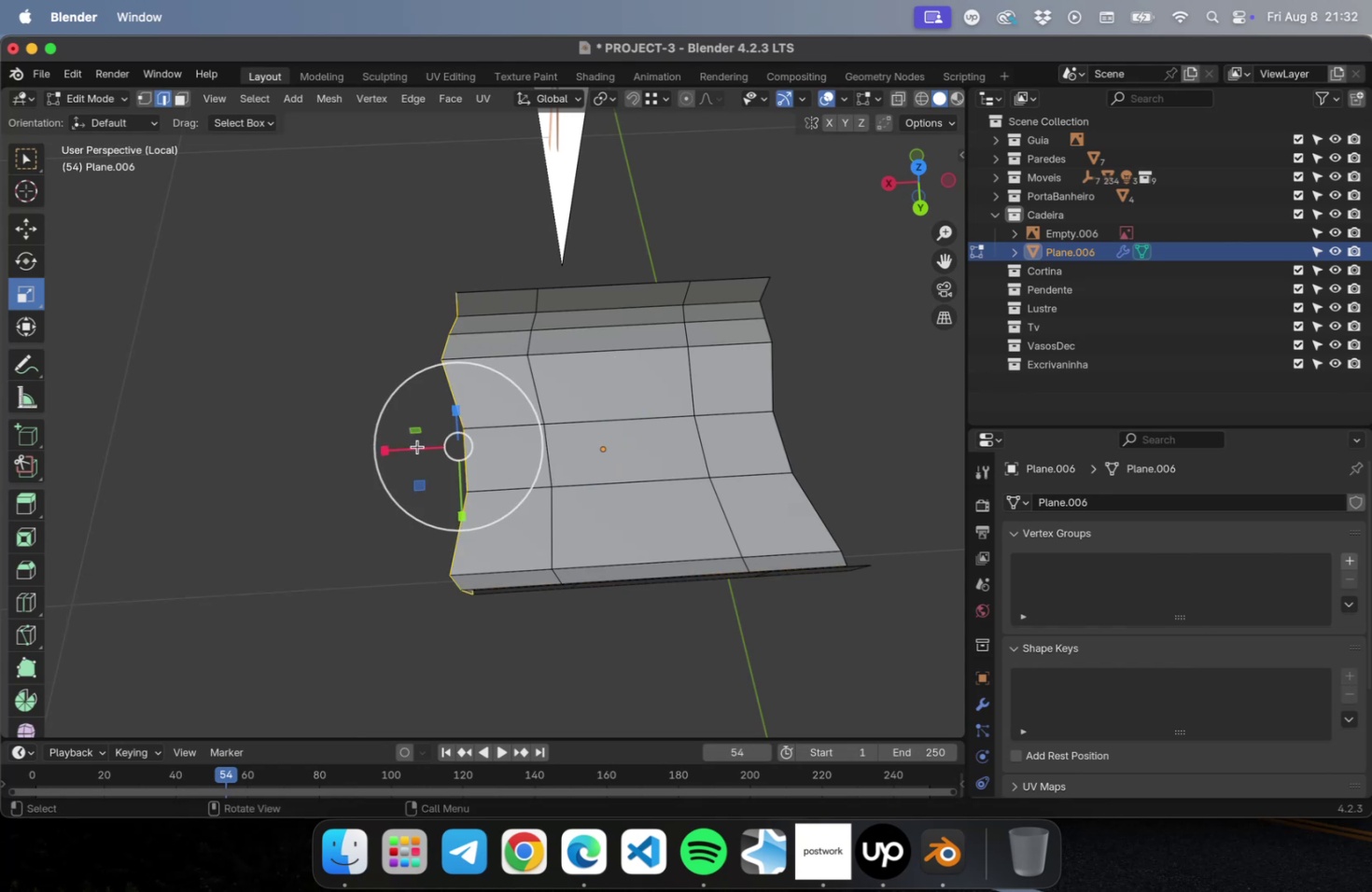 
left_click_drag(start_coordinate=[397, 446], to_coordinate=[460, 451])
 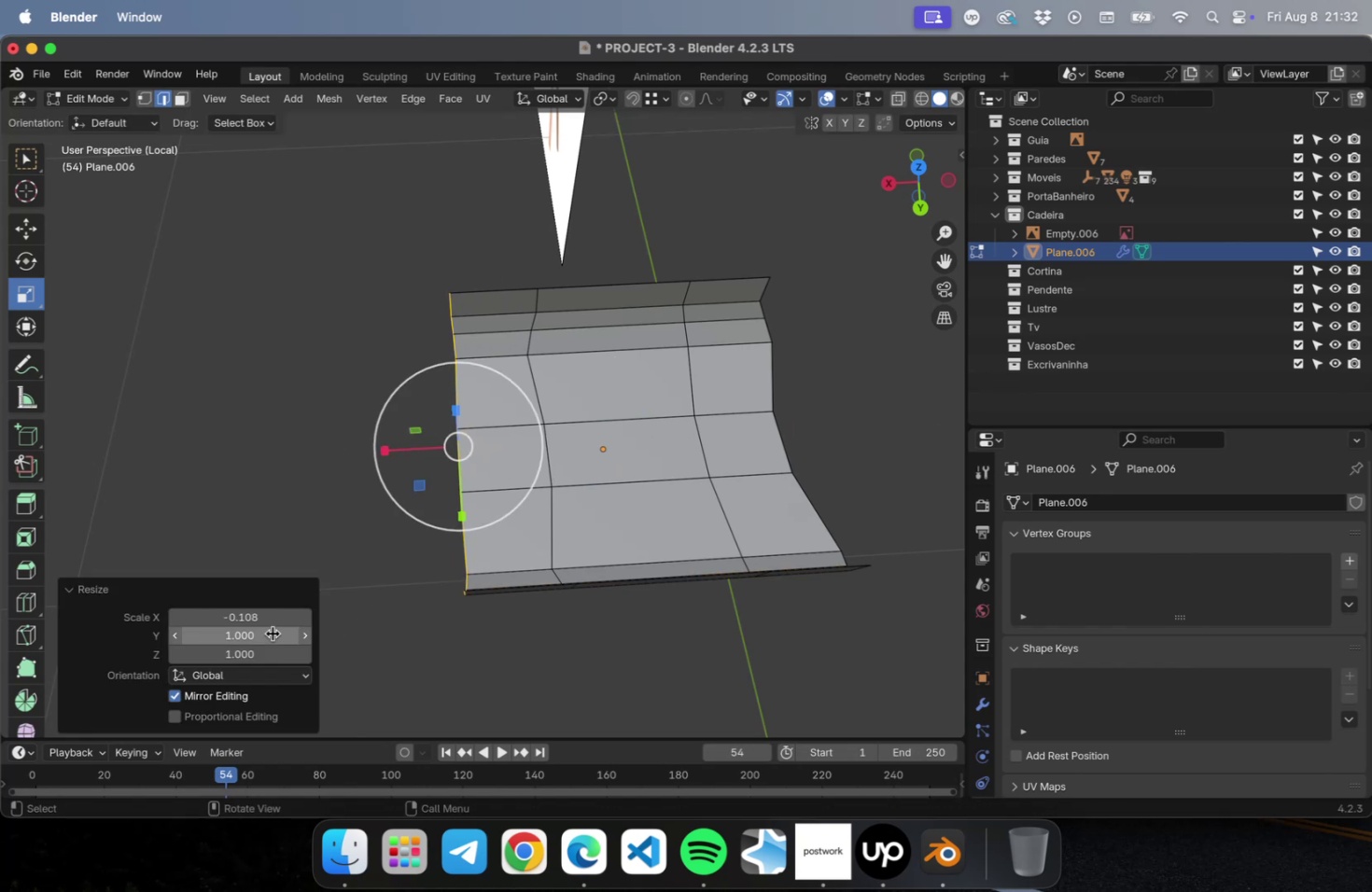 
left_click([259, 625])
 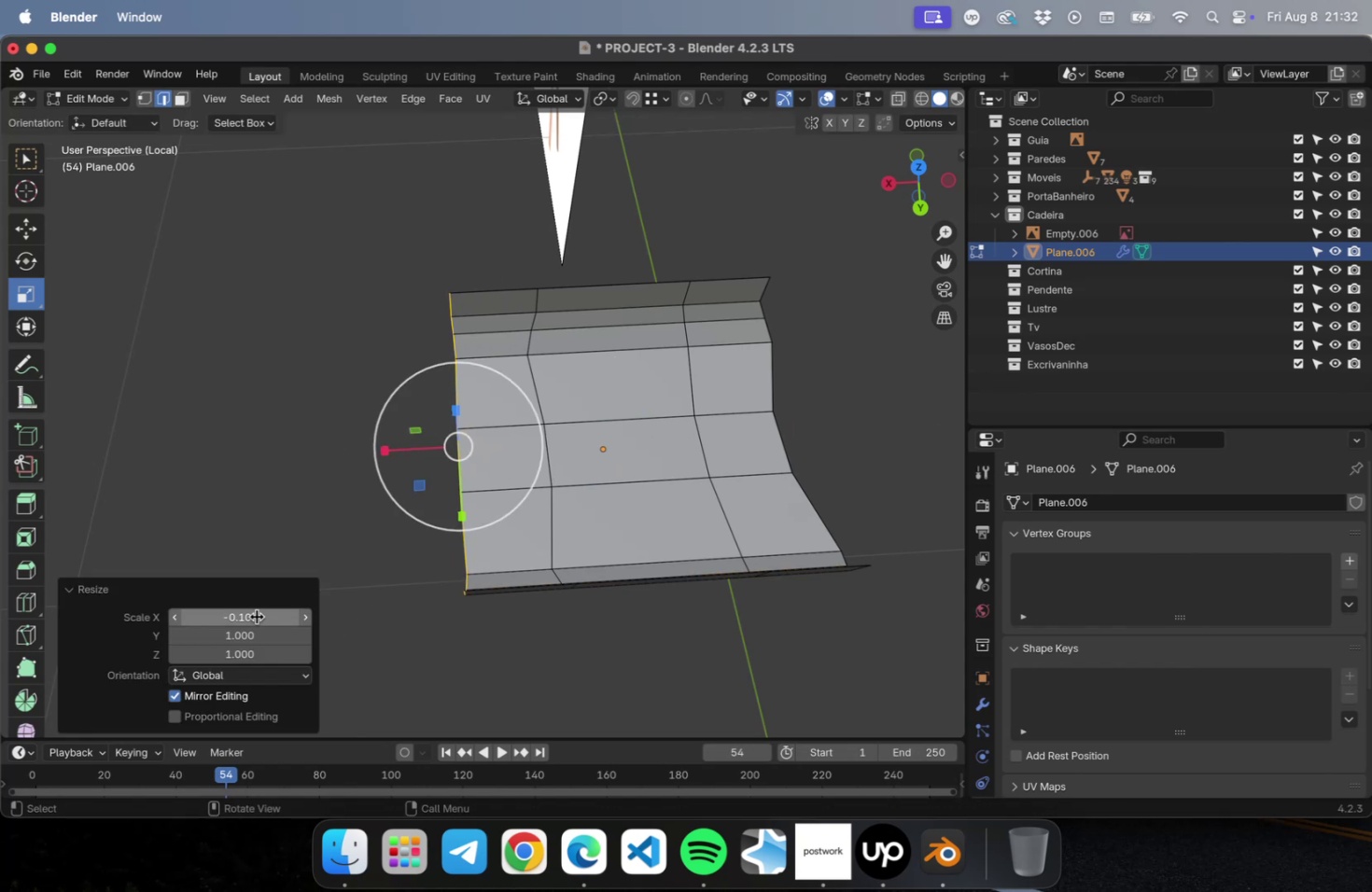 
double_click([257, 616])
 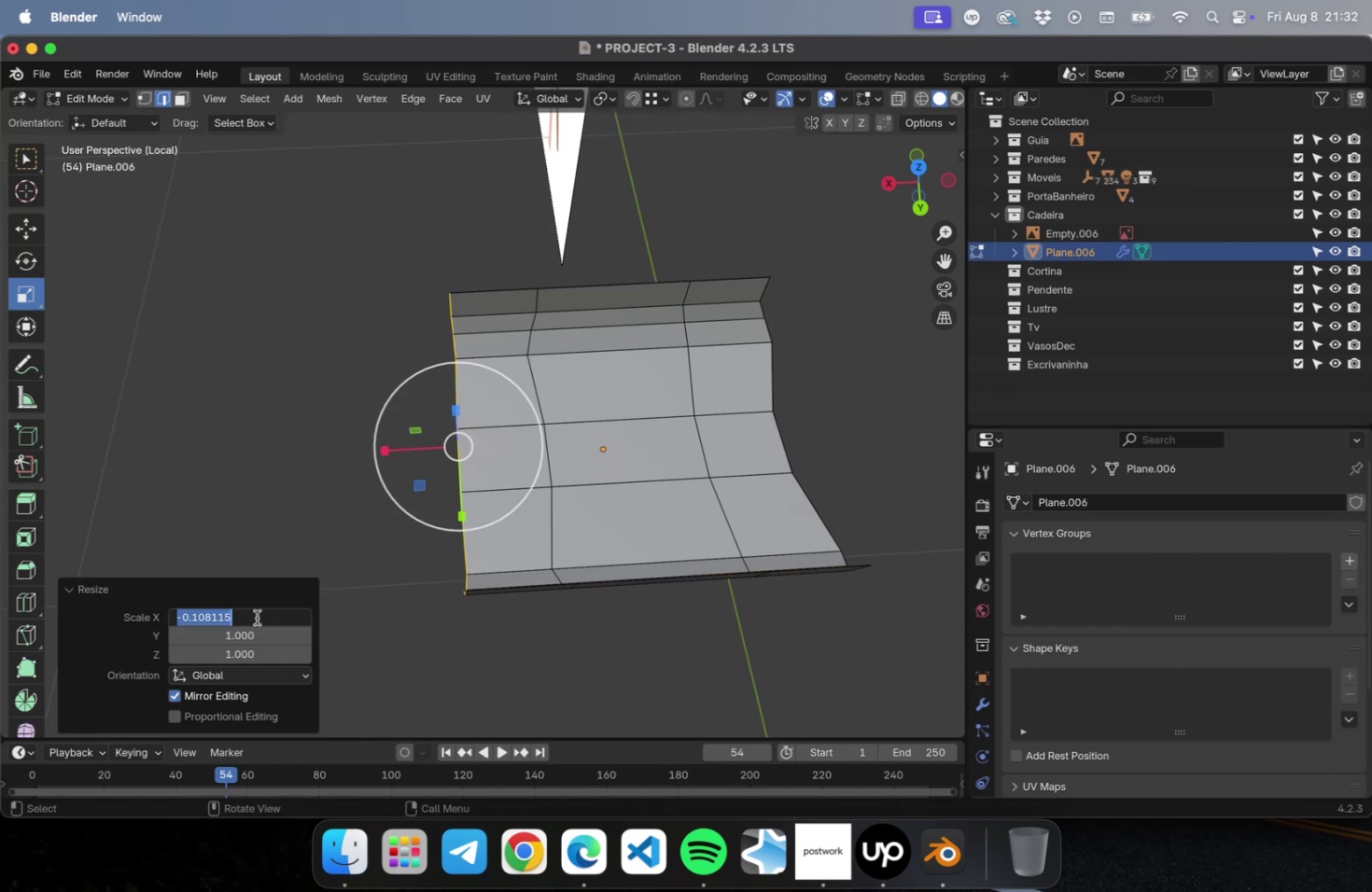 
key(0)
 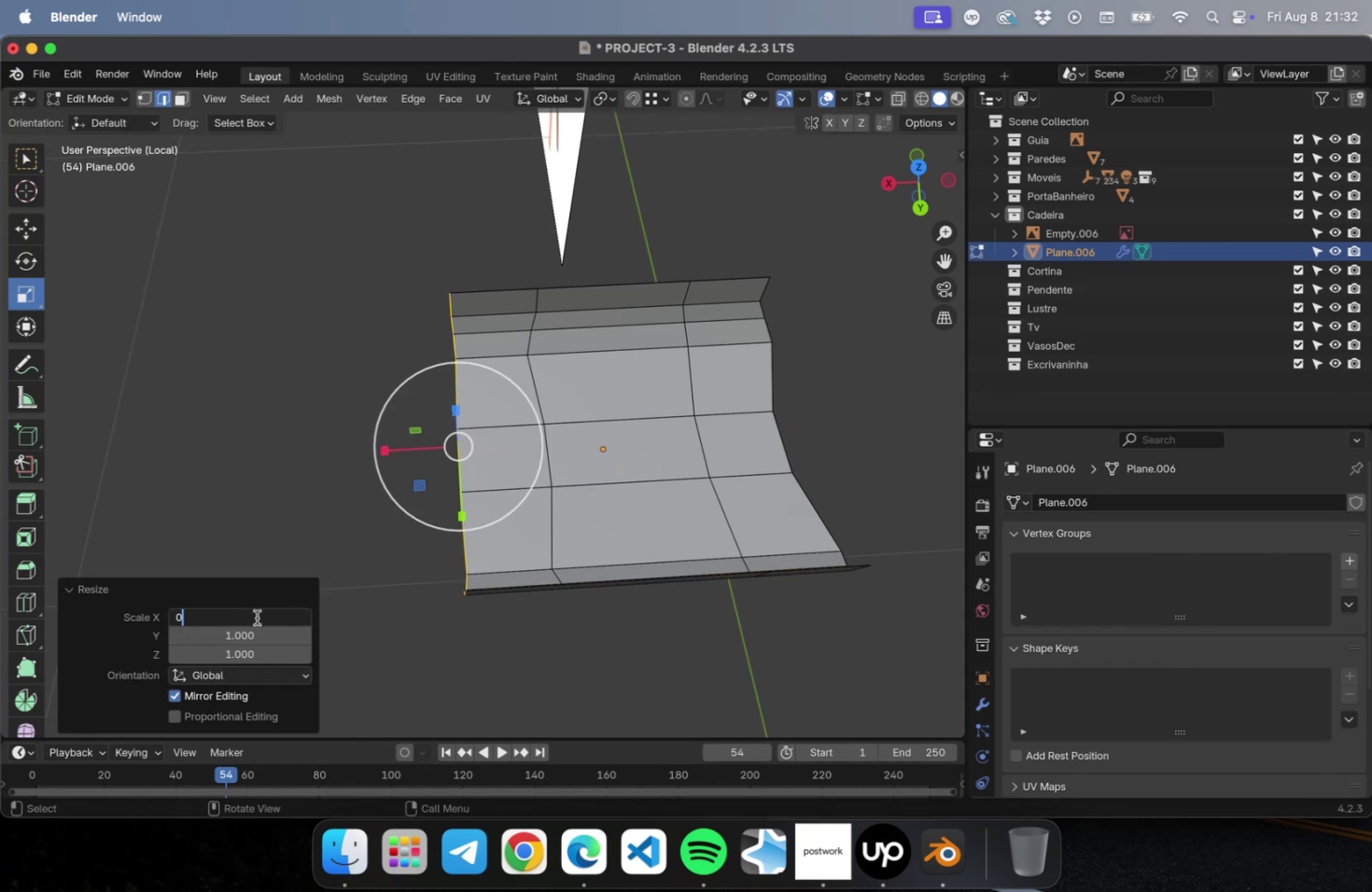 
key(Enter)
 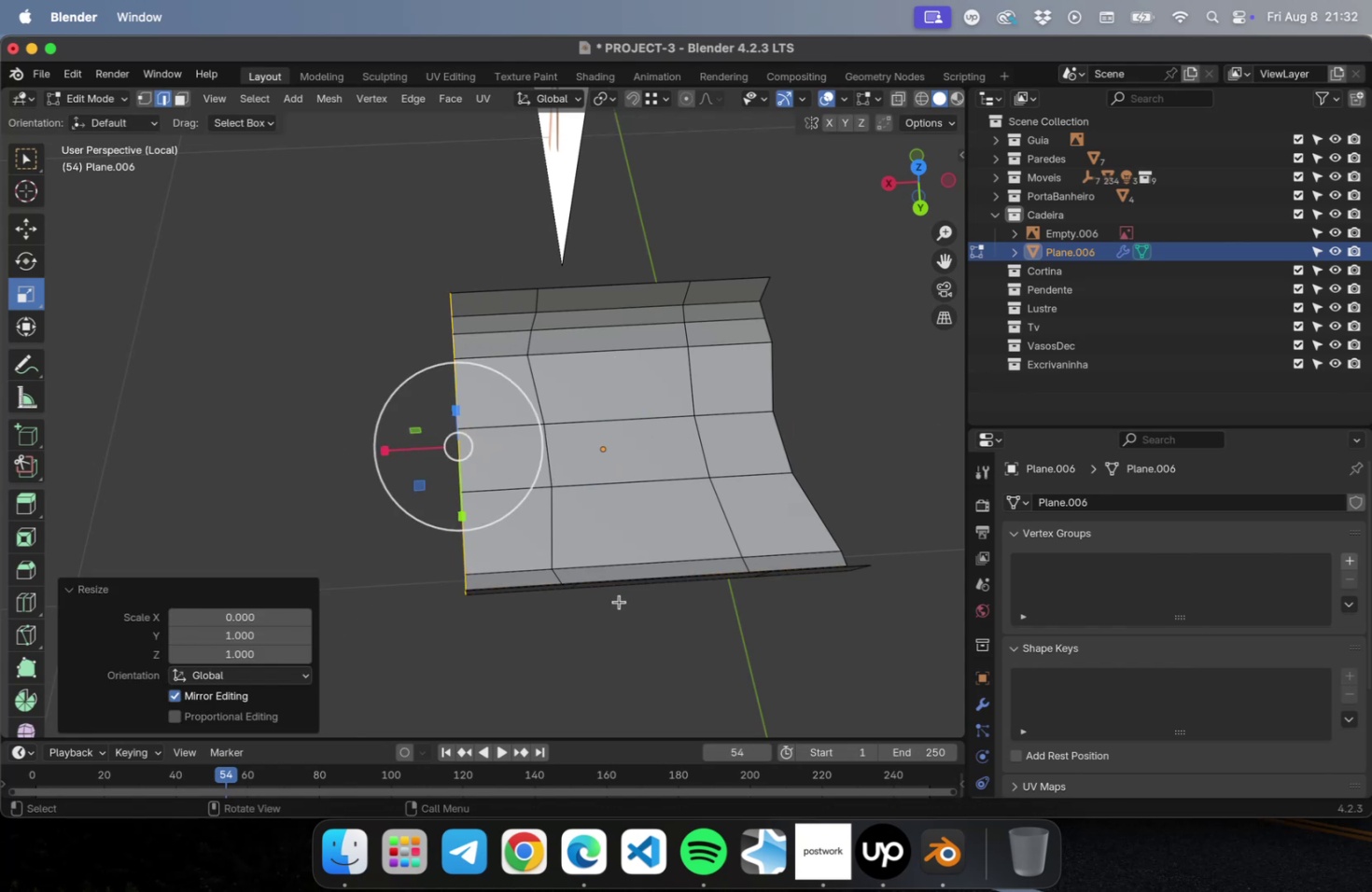 
key(NumLock)
 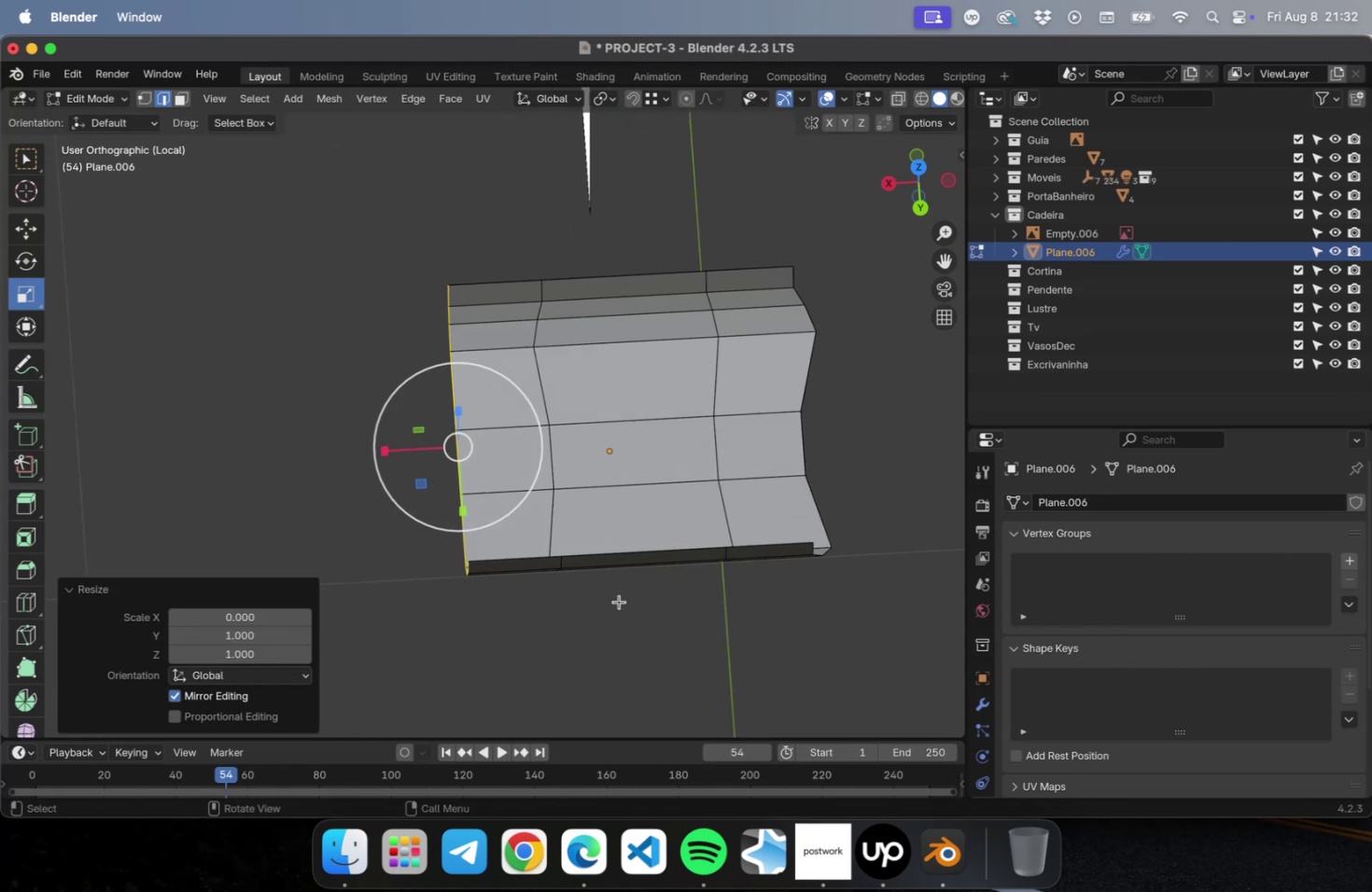 
key(Numpad7)
 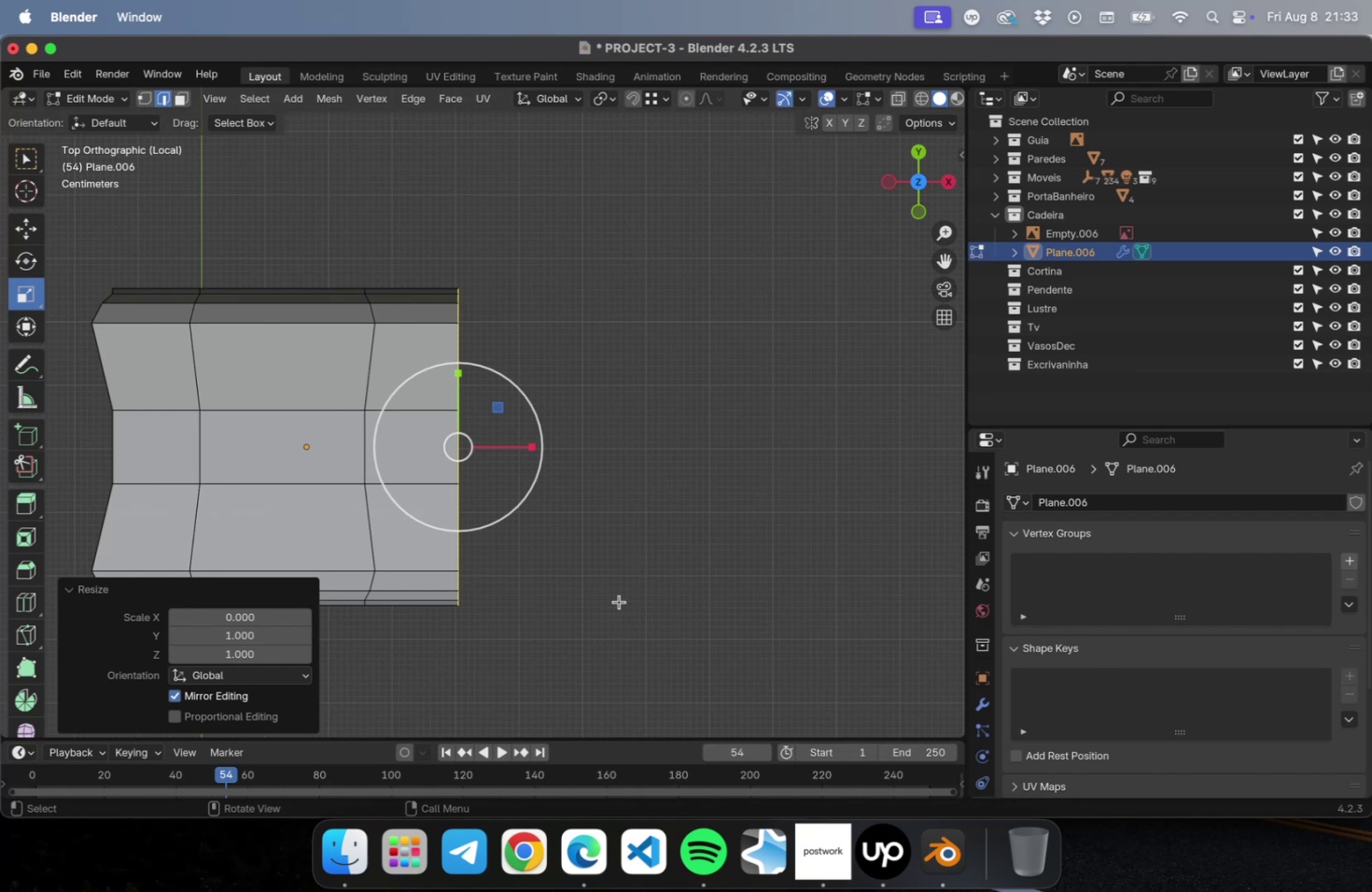 
hold_key(key=ShiftLeft, duration=0.62)
 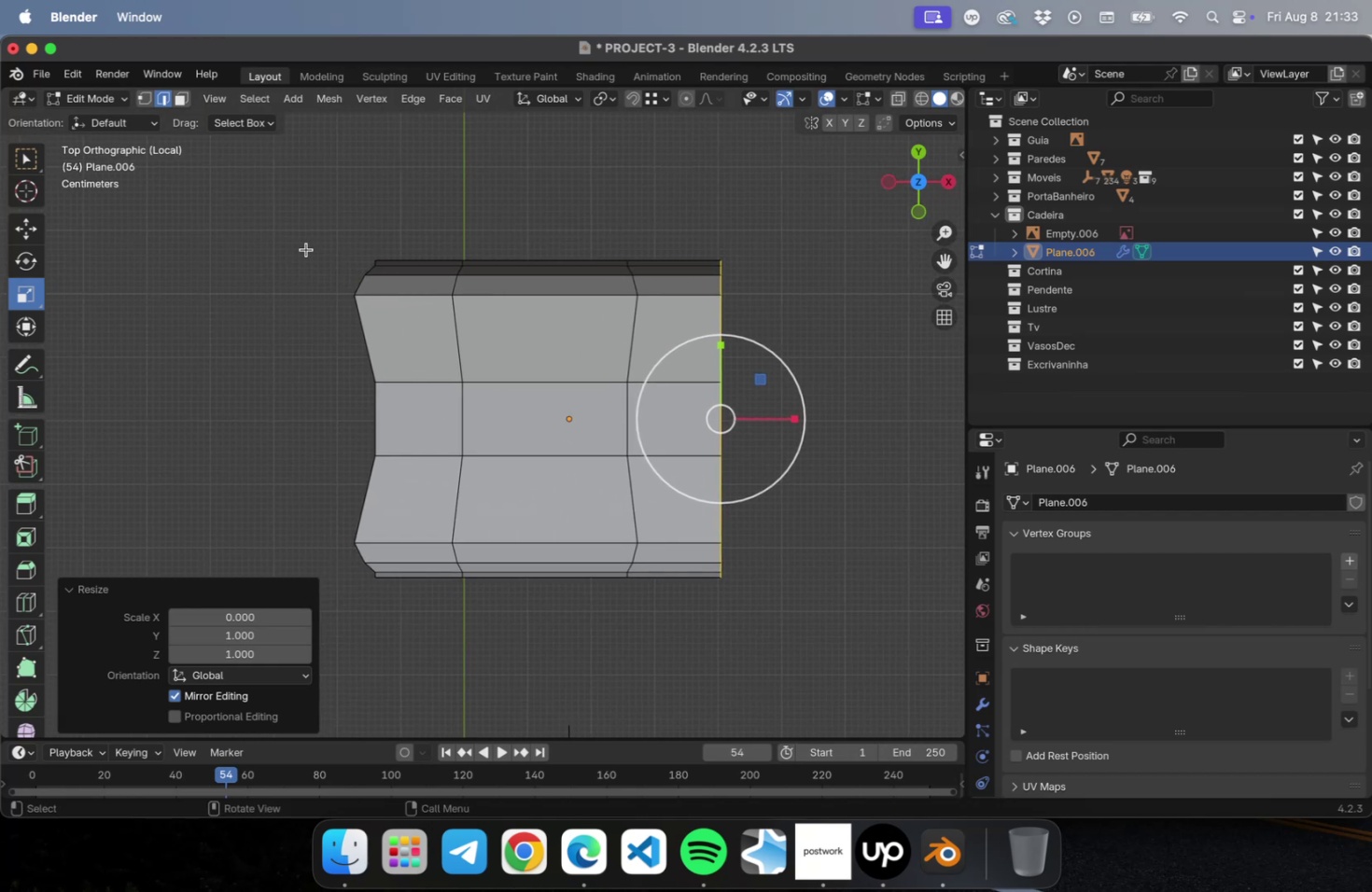 
left_click_drag(start_coordinate=[262, 222], to_coordinate=[410, 646])
 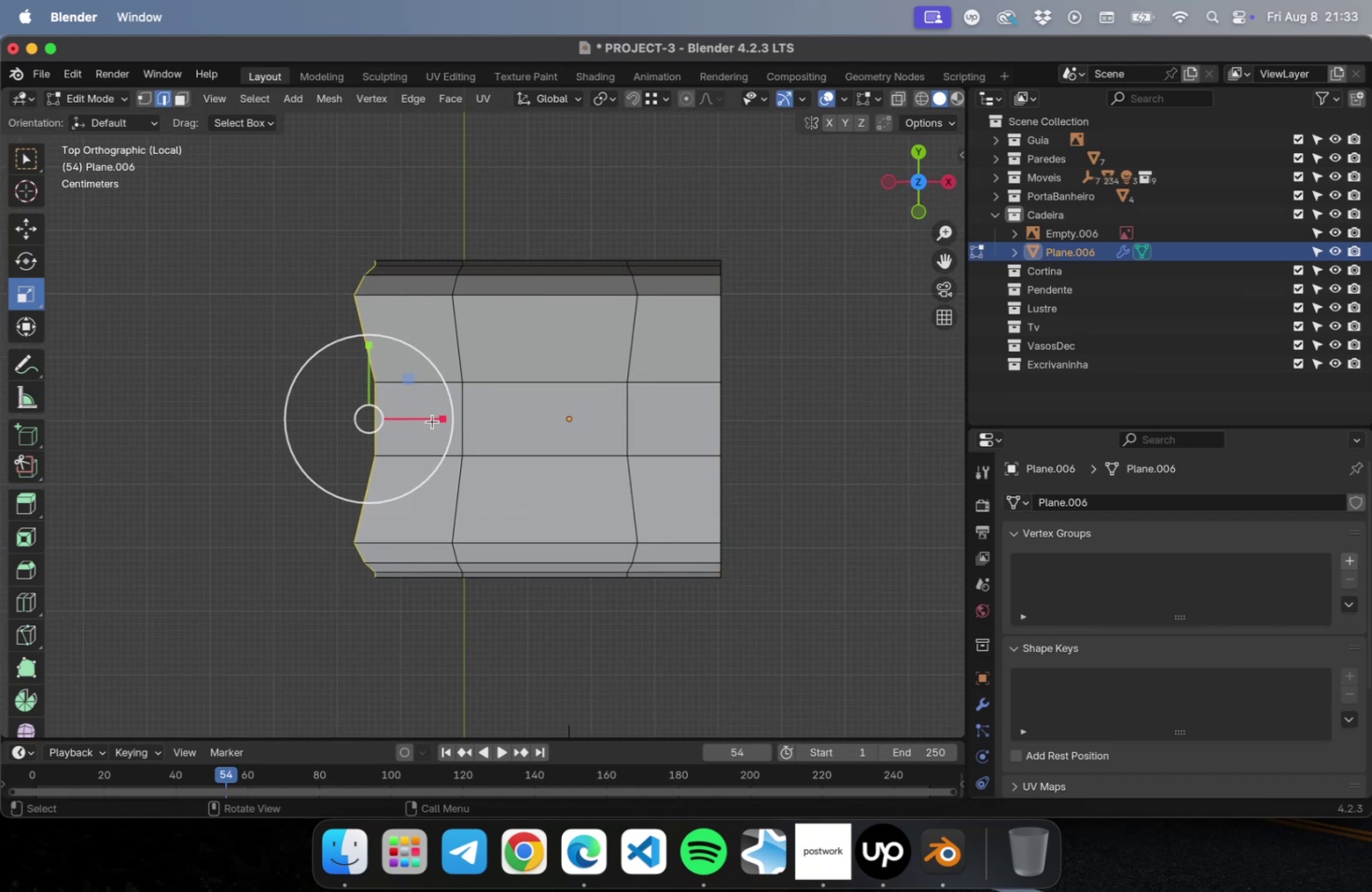 
left_click_drag(start_coordinate=[432, 419], to_coordinate=[361, 421])
 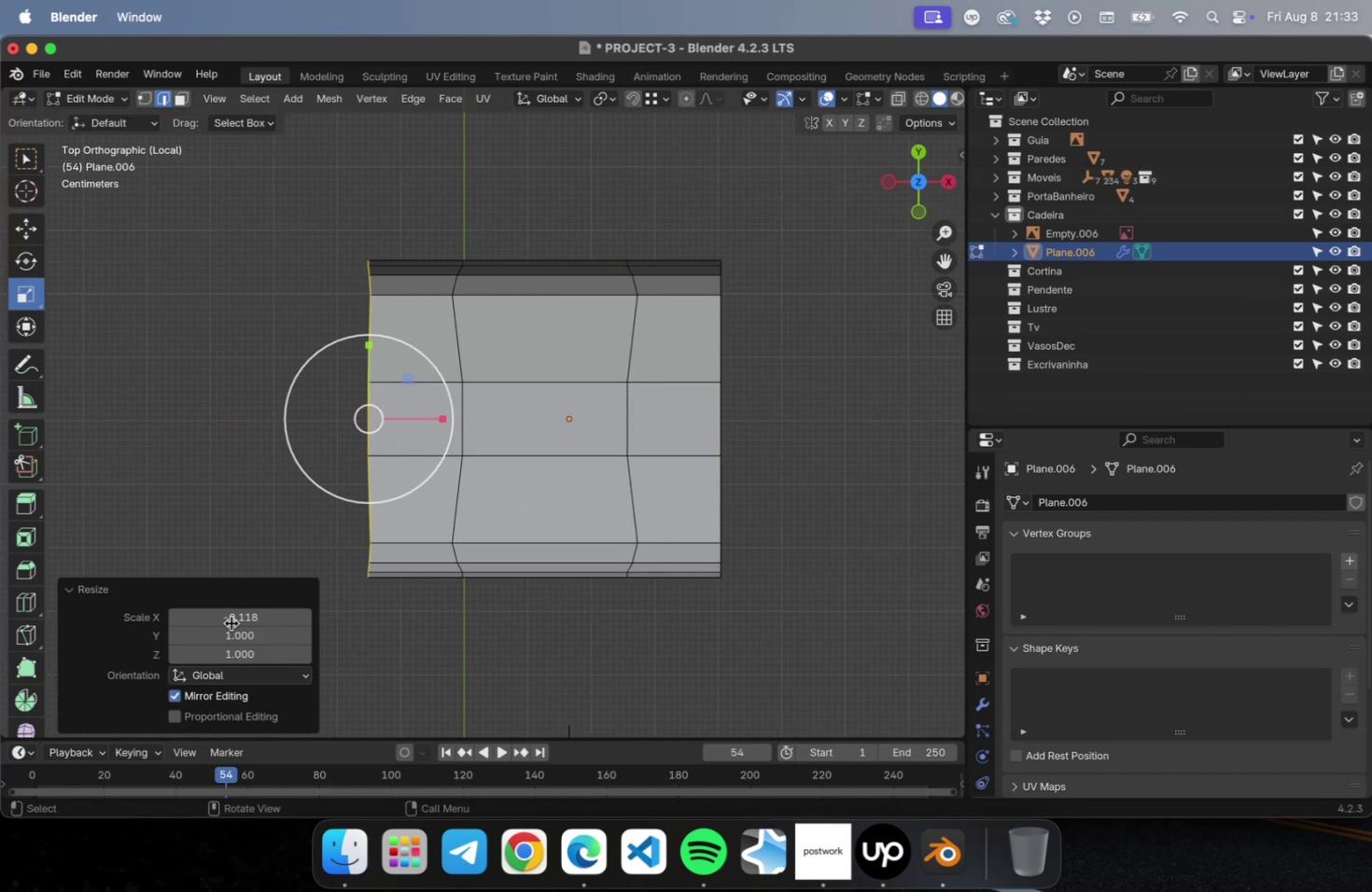 
left_click([231, 616])
 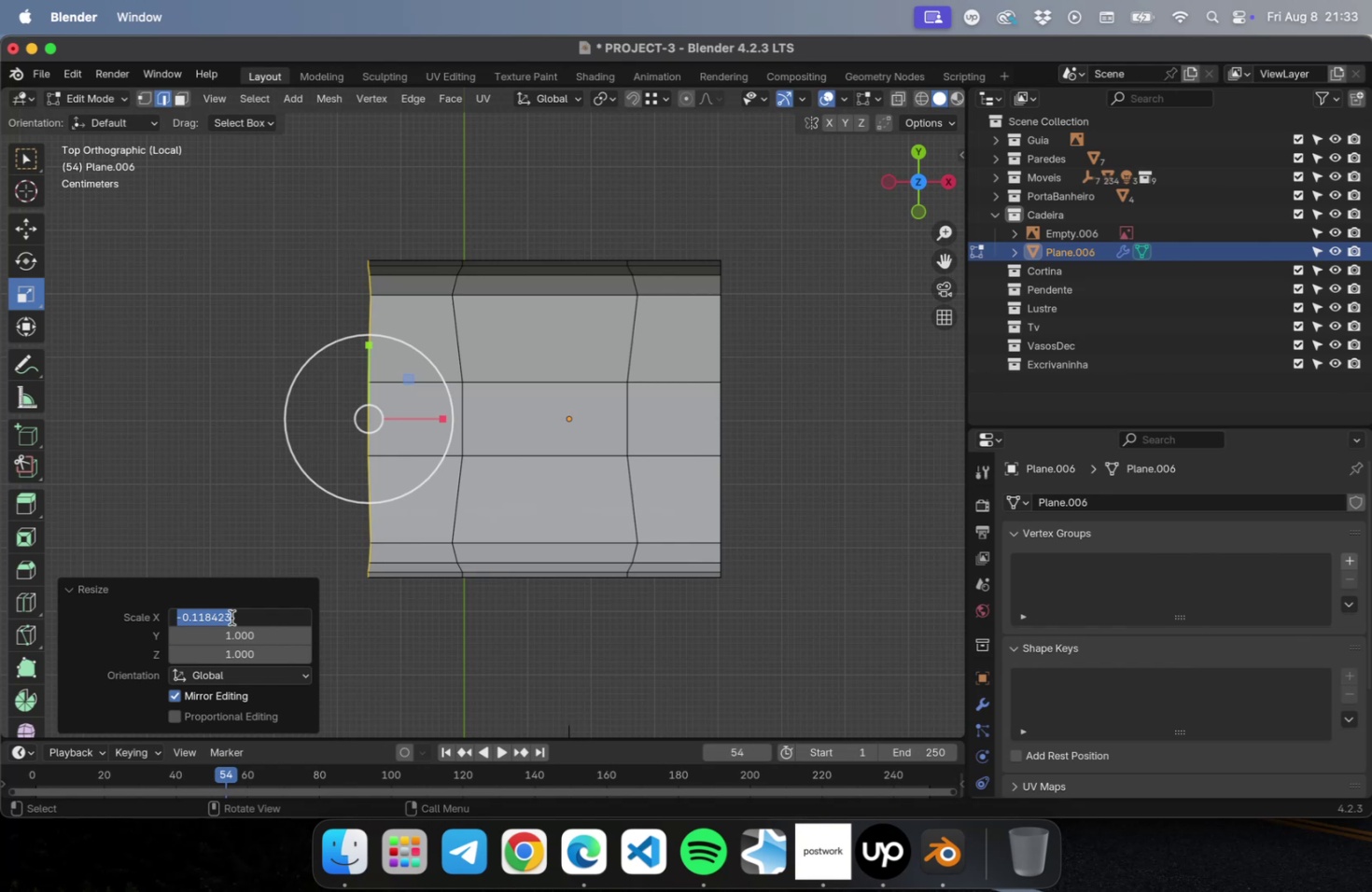 
key(0)
 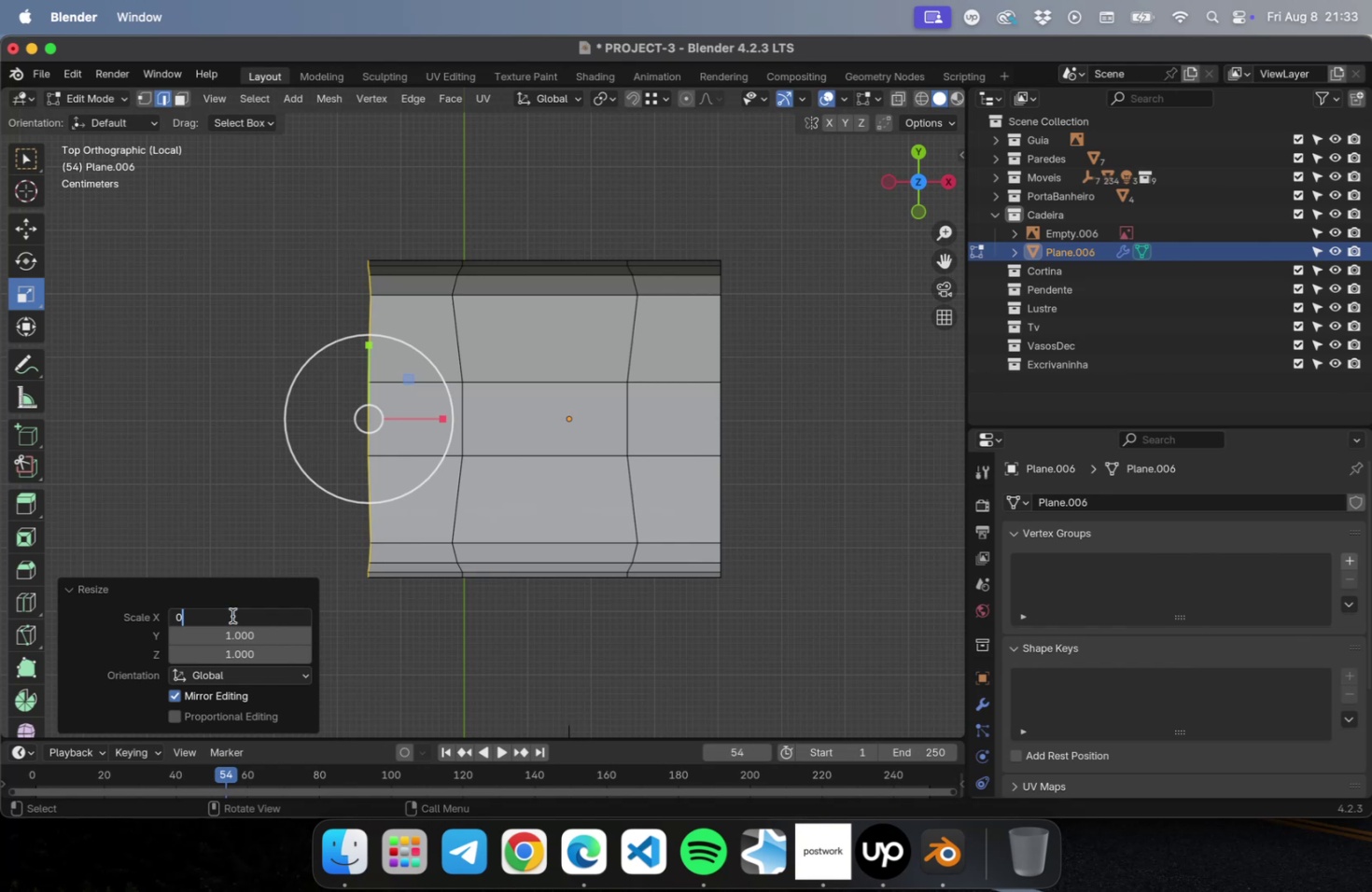 
key(Enter)
 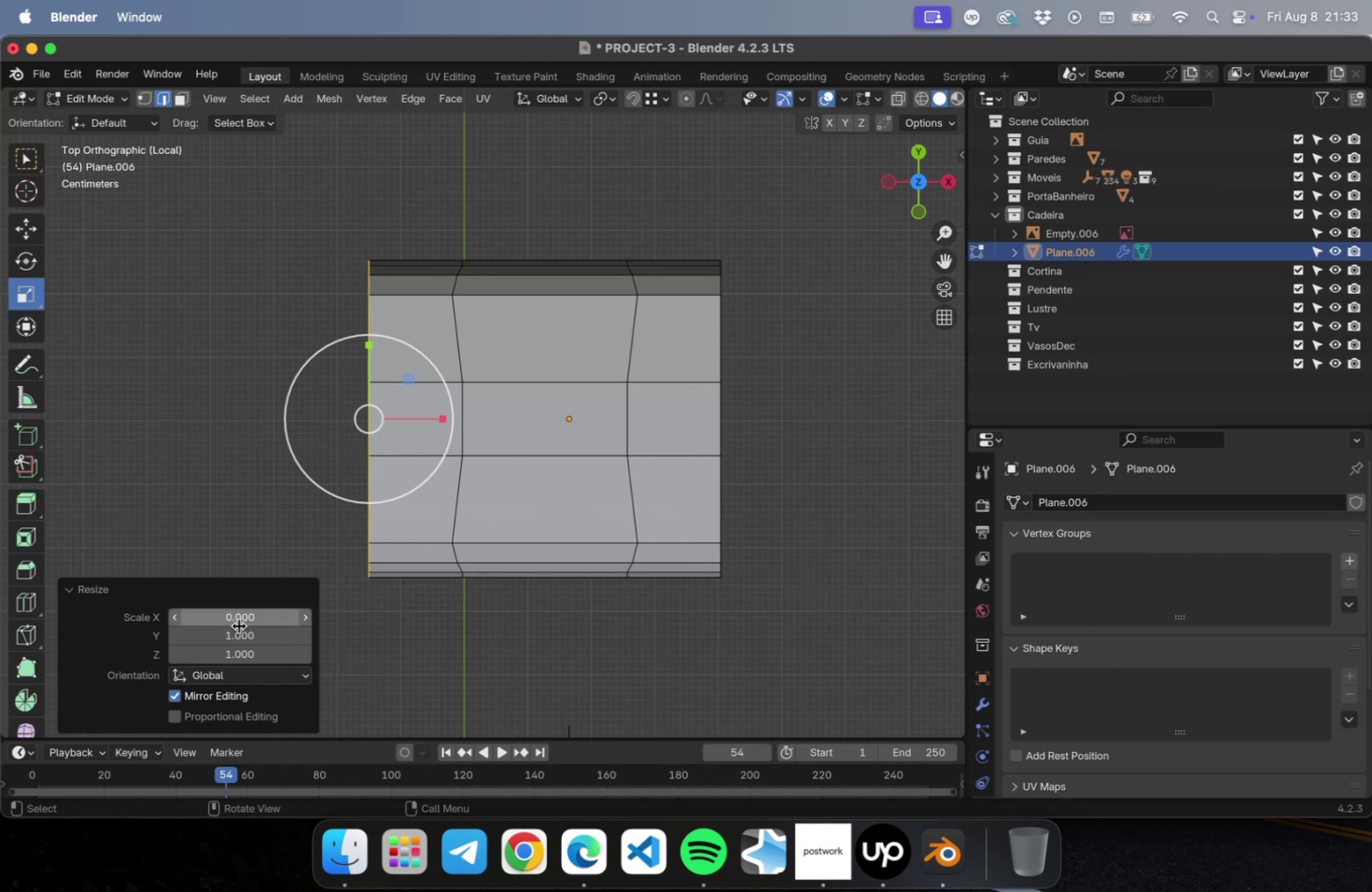 
key(1)
 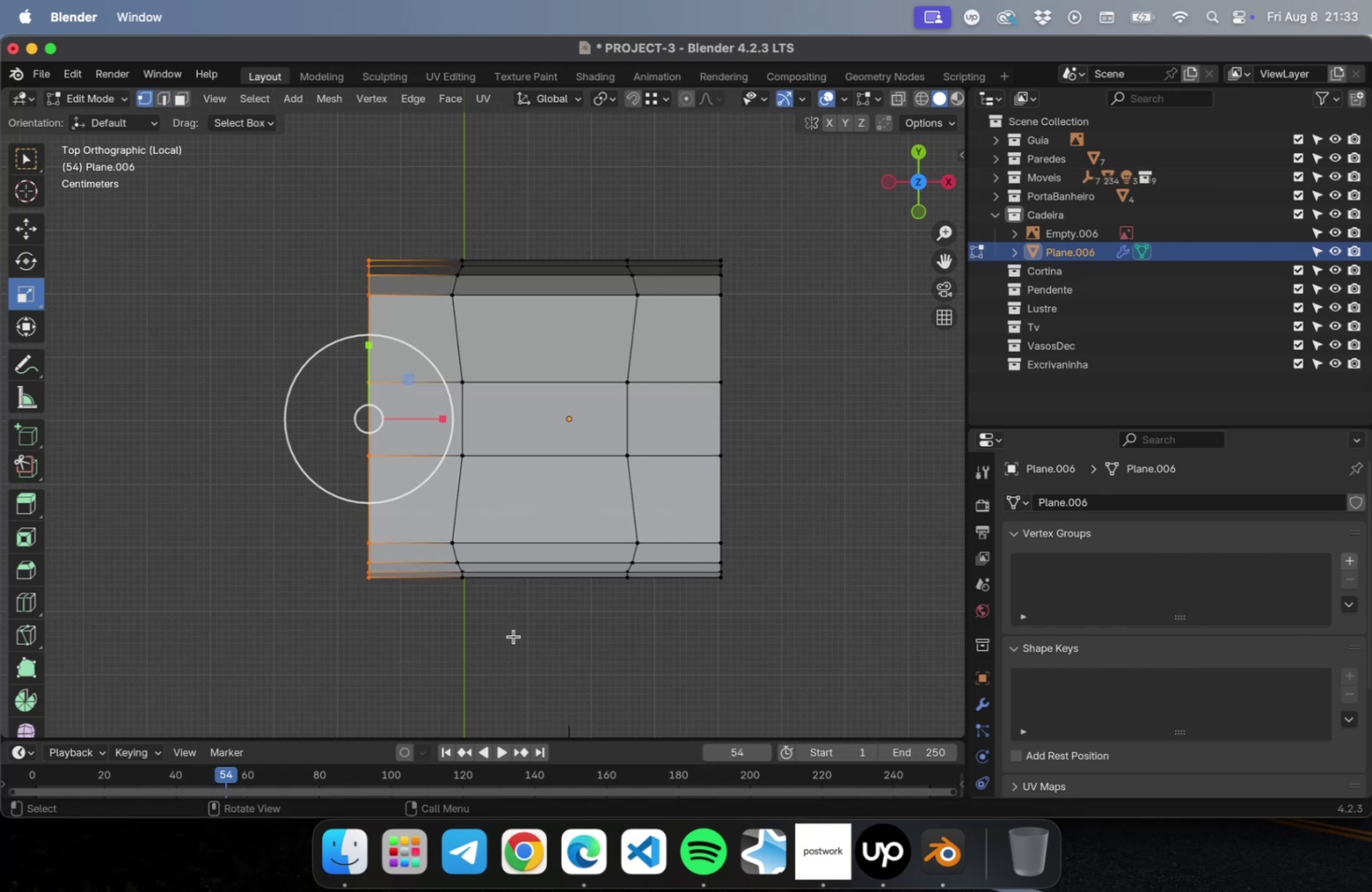 
left_click_drag(start_coordinate=[514, 640], to_coordinate=[417, 174])
 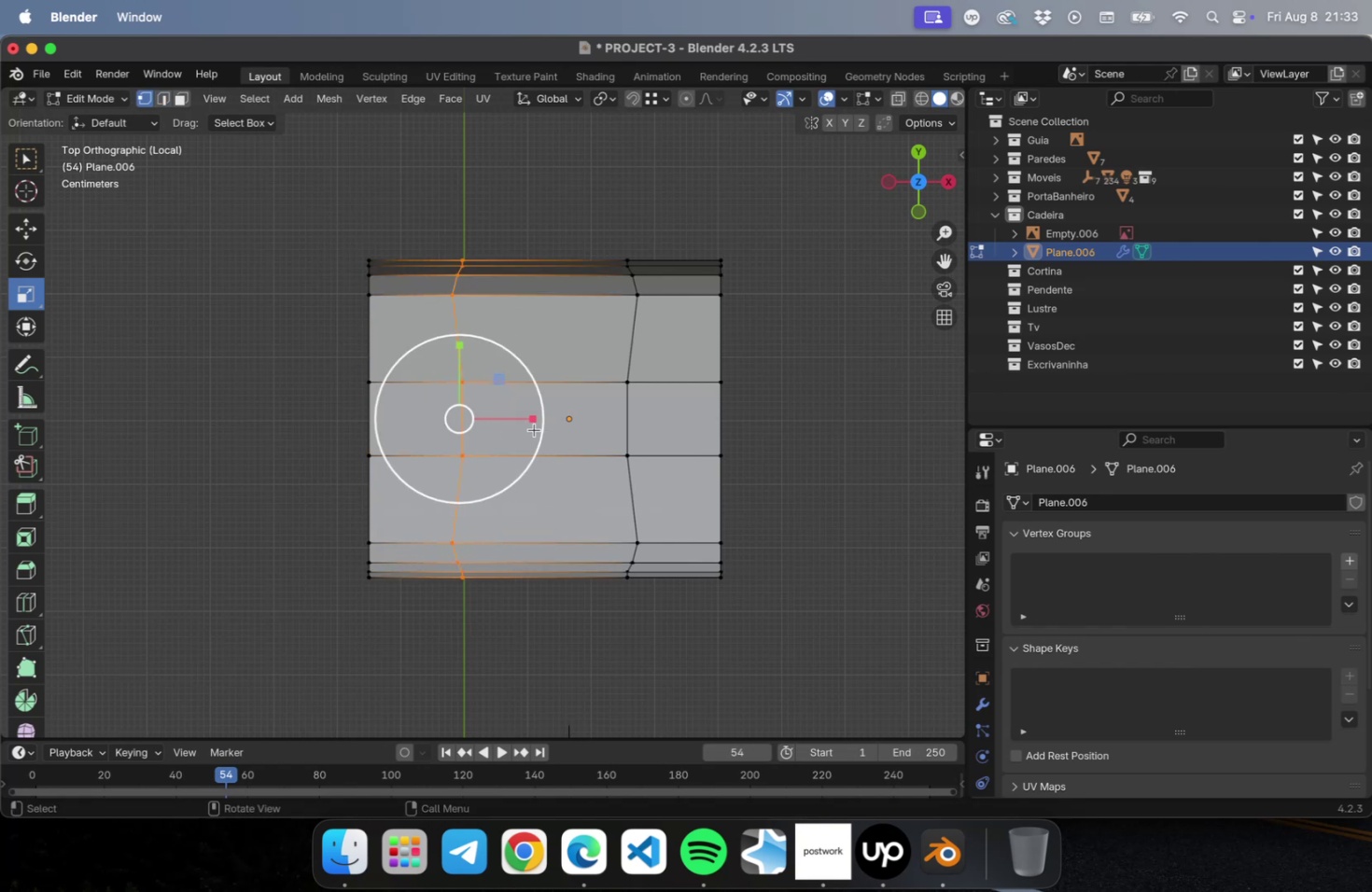 
left_click_drag(start_coordinate=[527, 420], to_coordinate=[467, 413])
 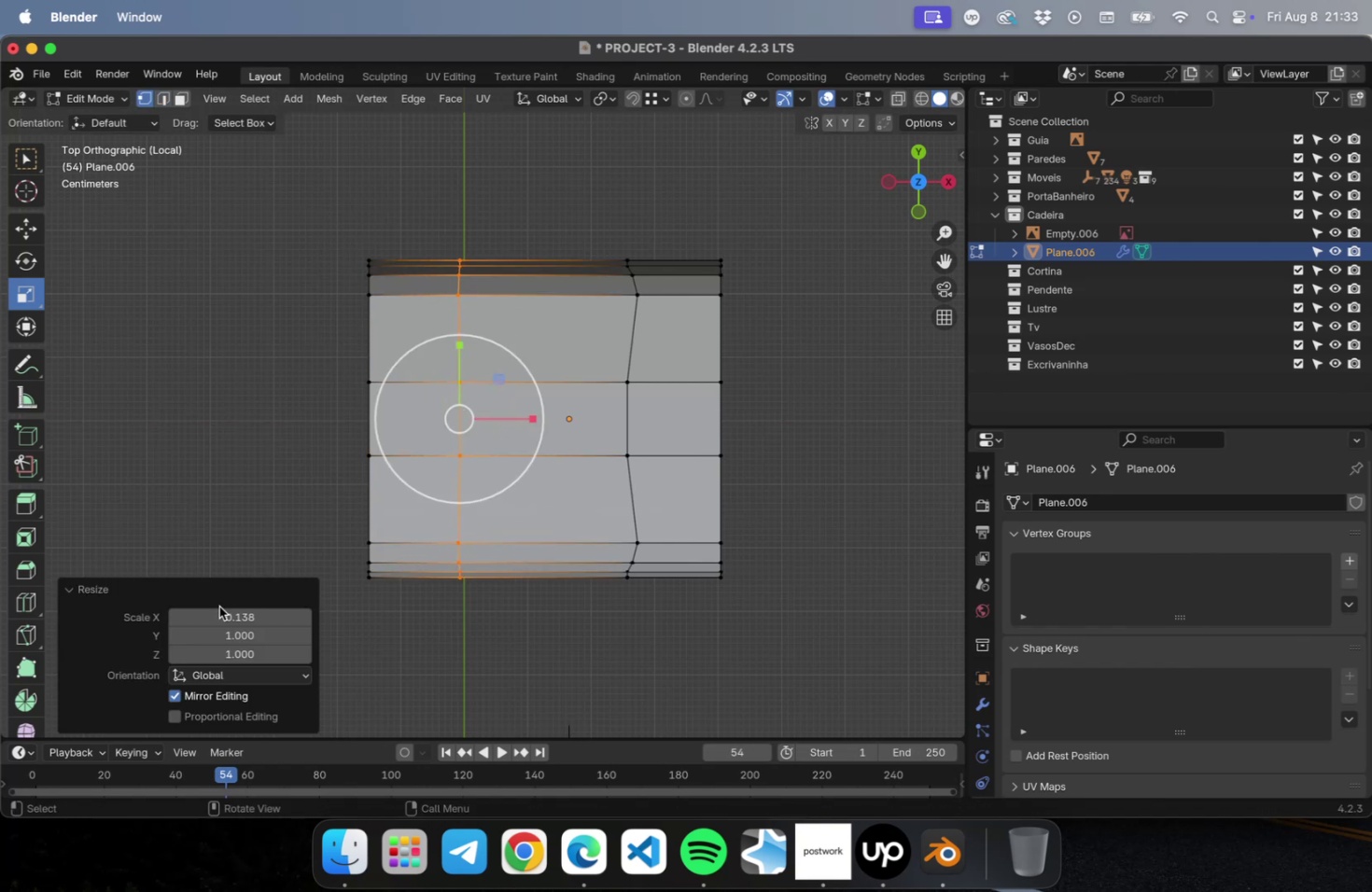 
double_click([219, 610])
 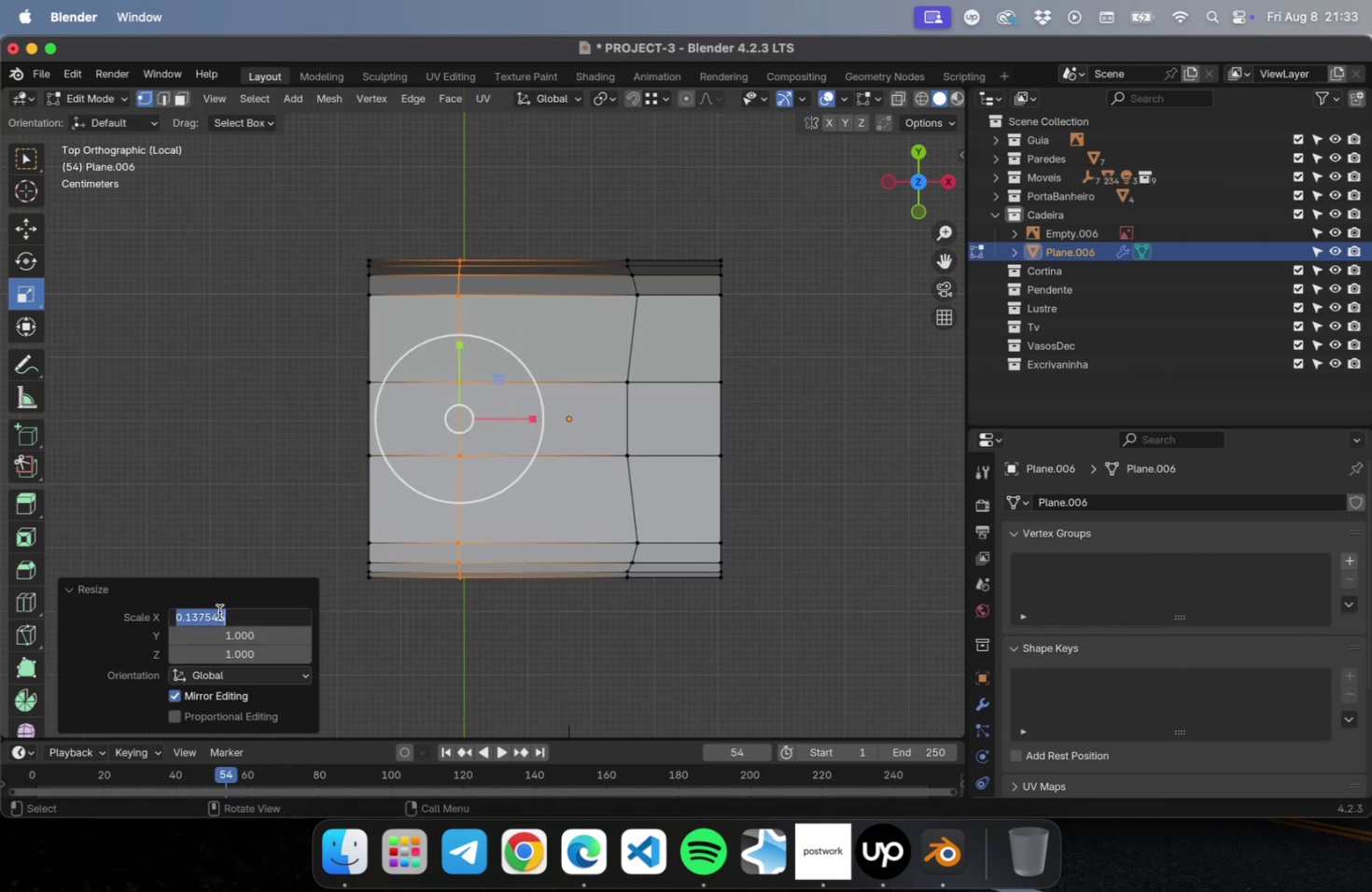 
key(0)
 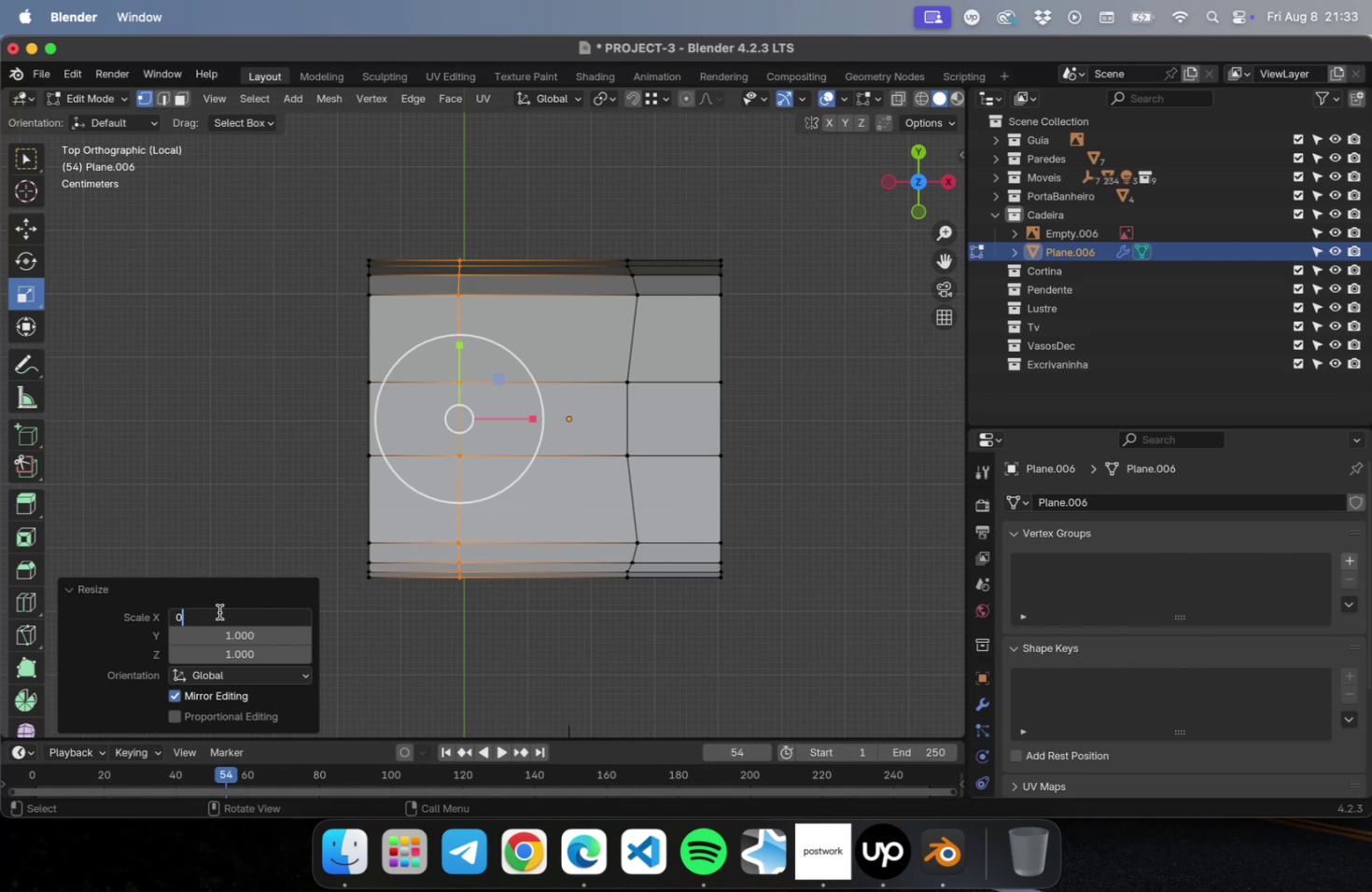 
key(Enter)
 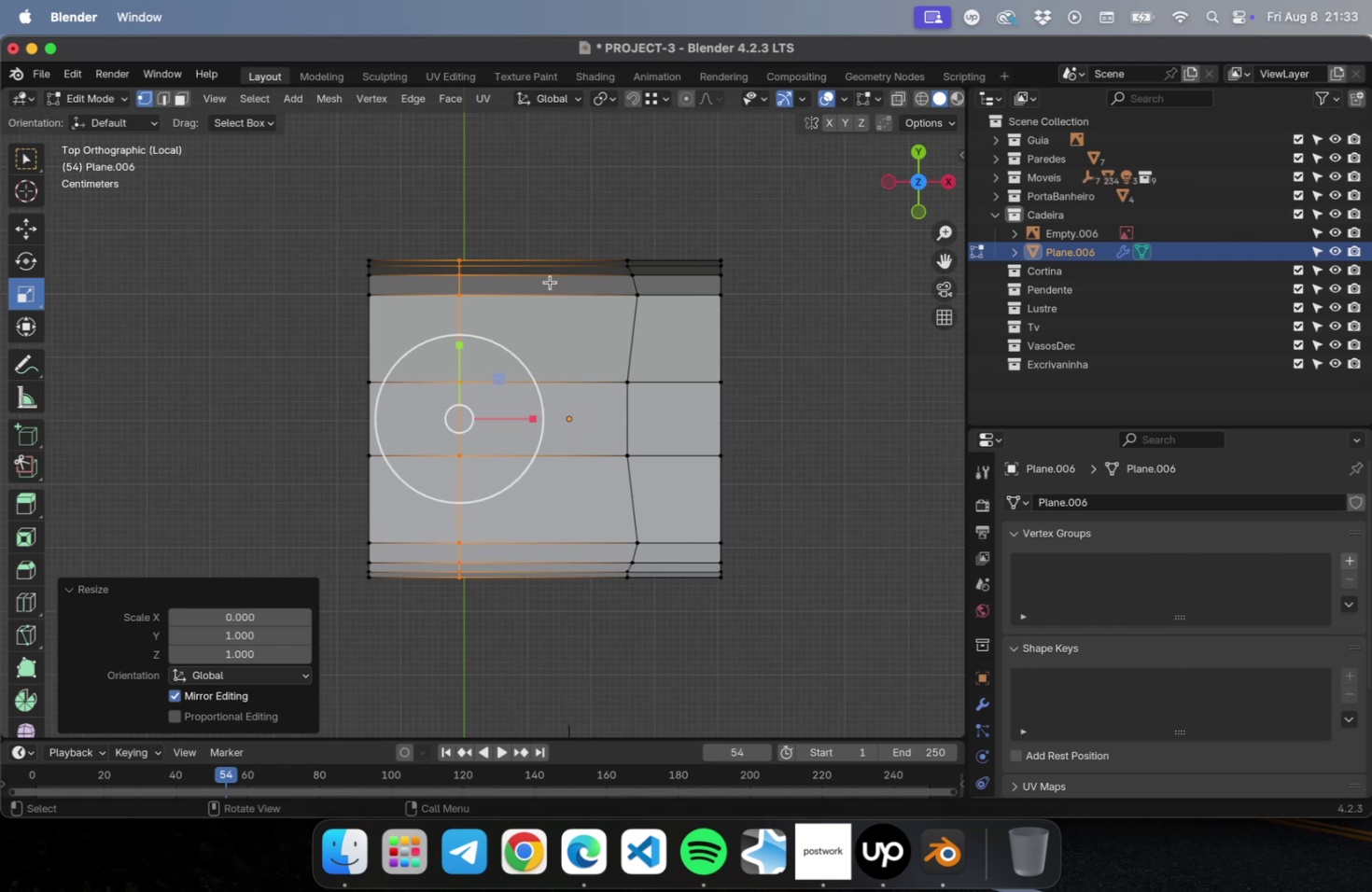 
left_click_drag(start_coordinate=[573, 229], to_coordinate=[665, 715])
 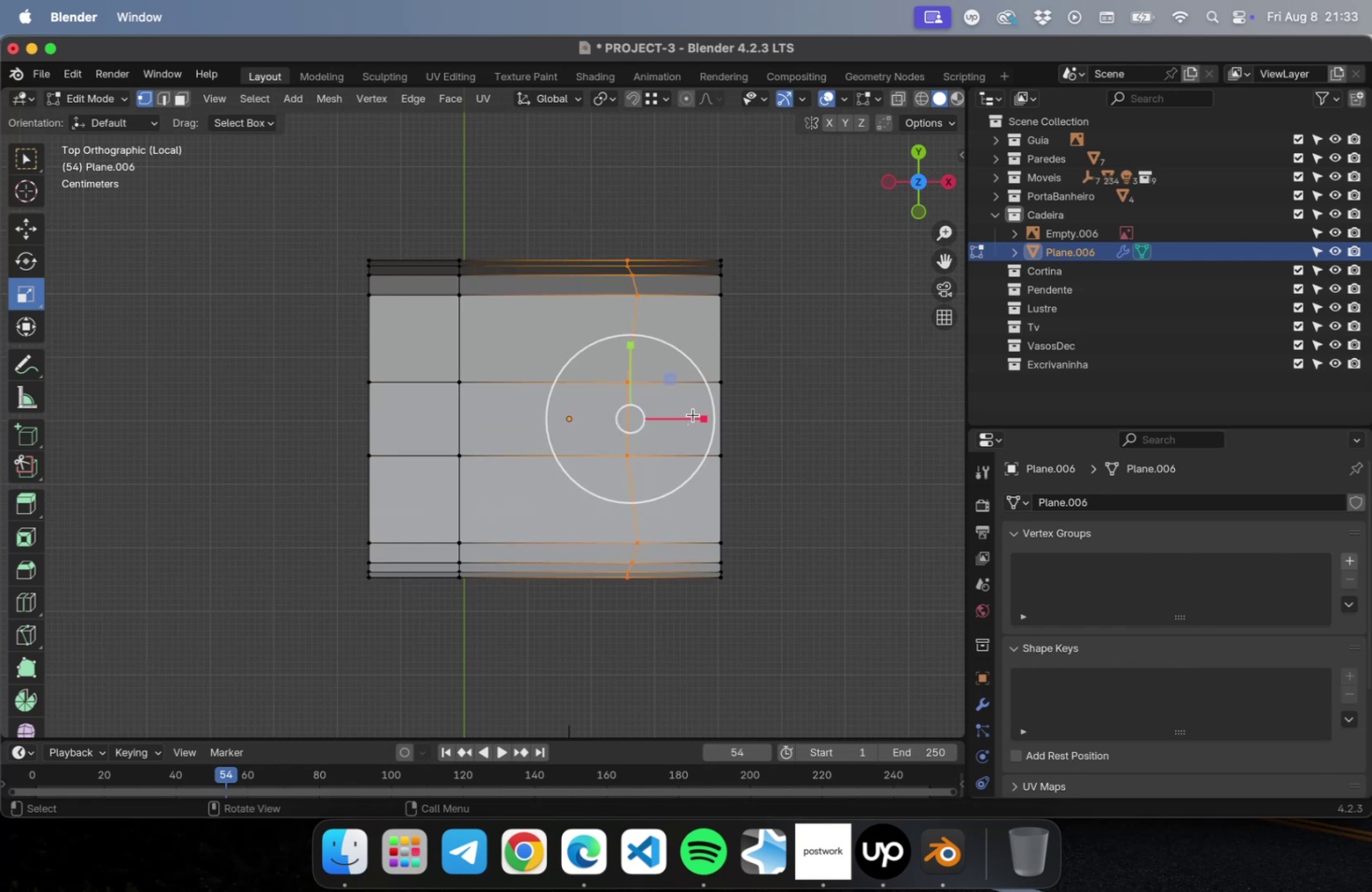 
left_click_drag(start_coordinate=[699, 418], to_coordinate=[671, 421])
 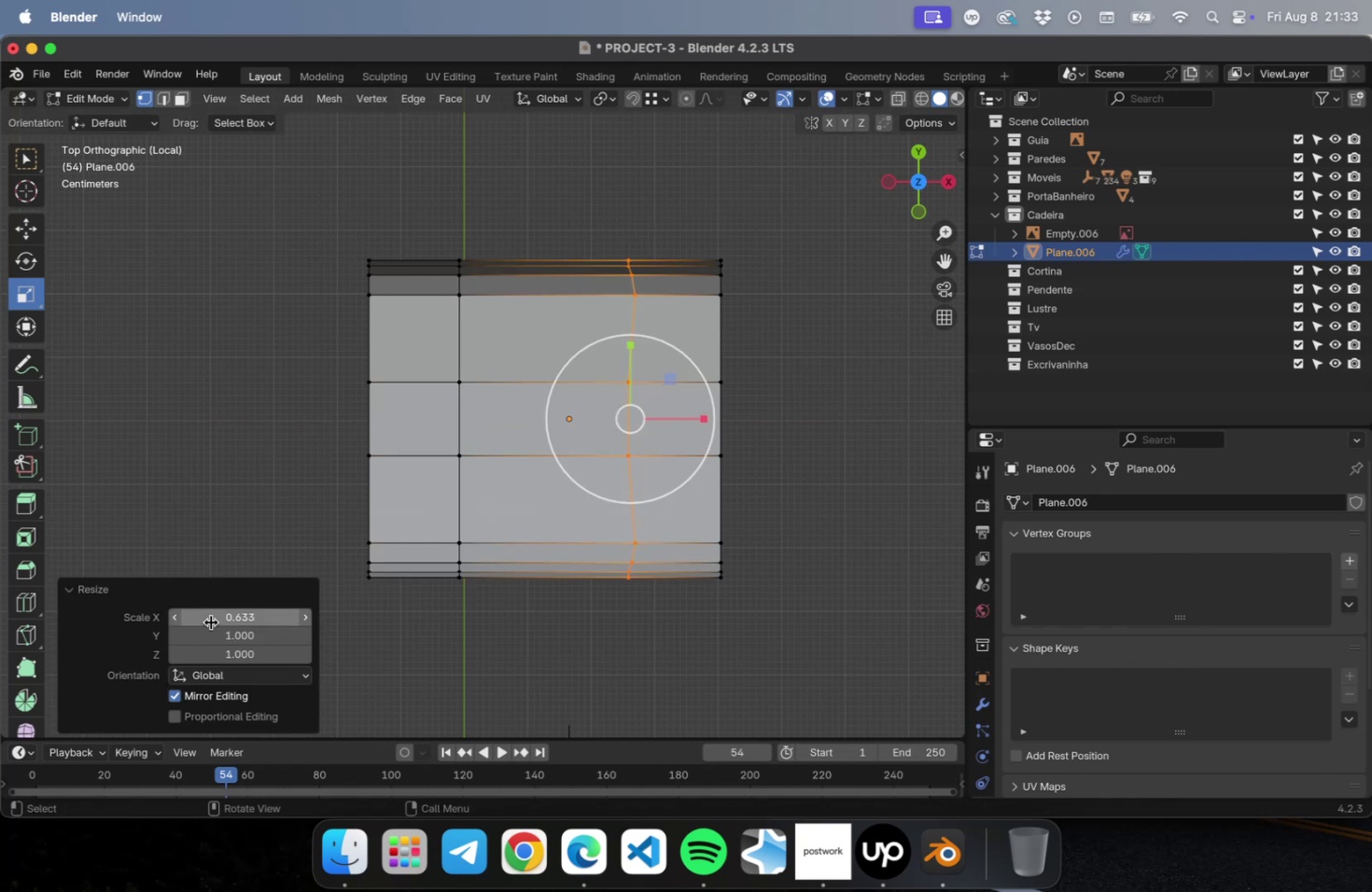 
left_click([216, 612])
 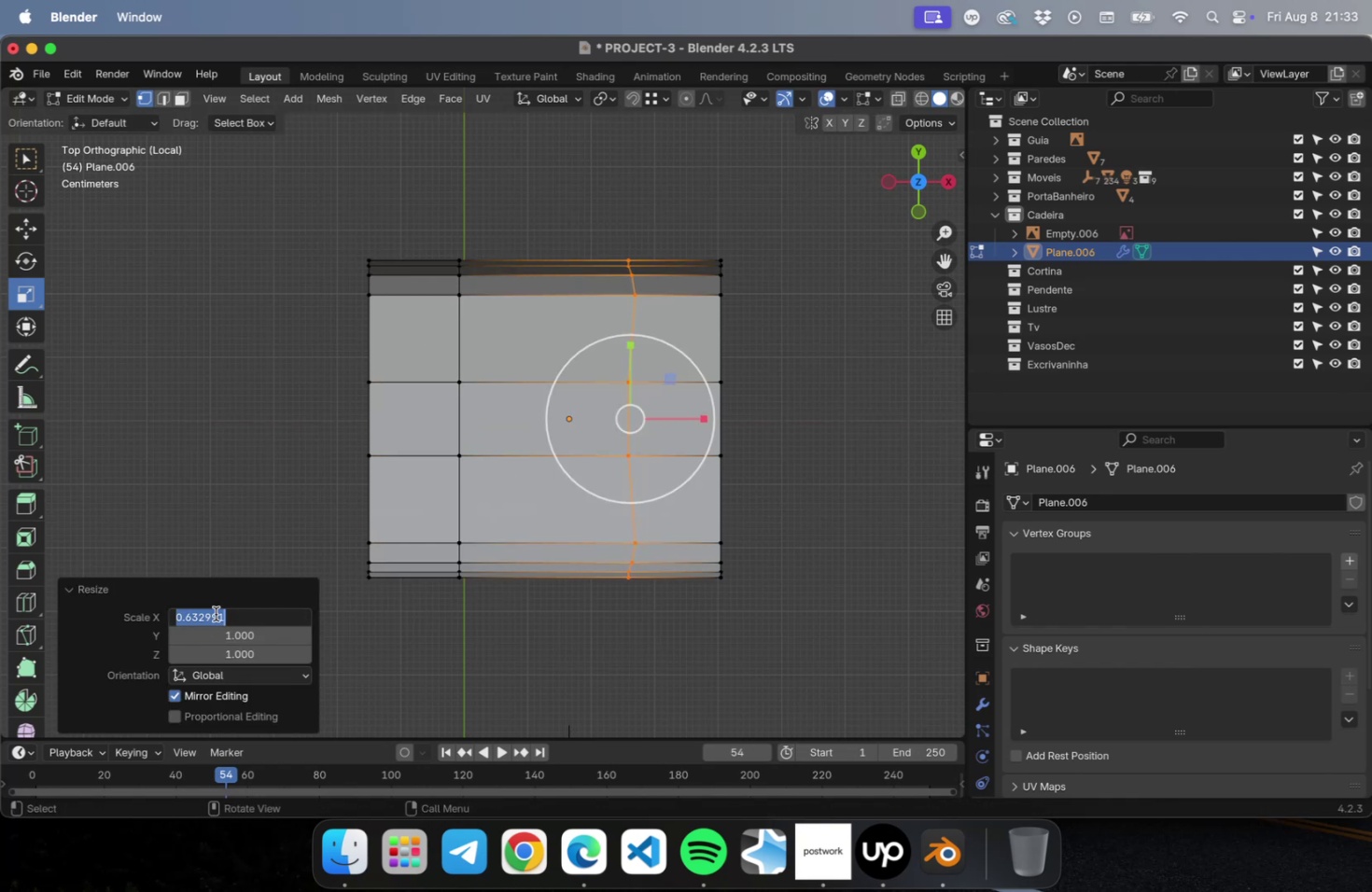 
key(0)
 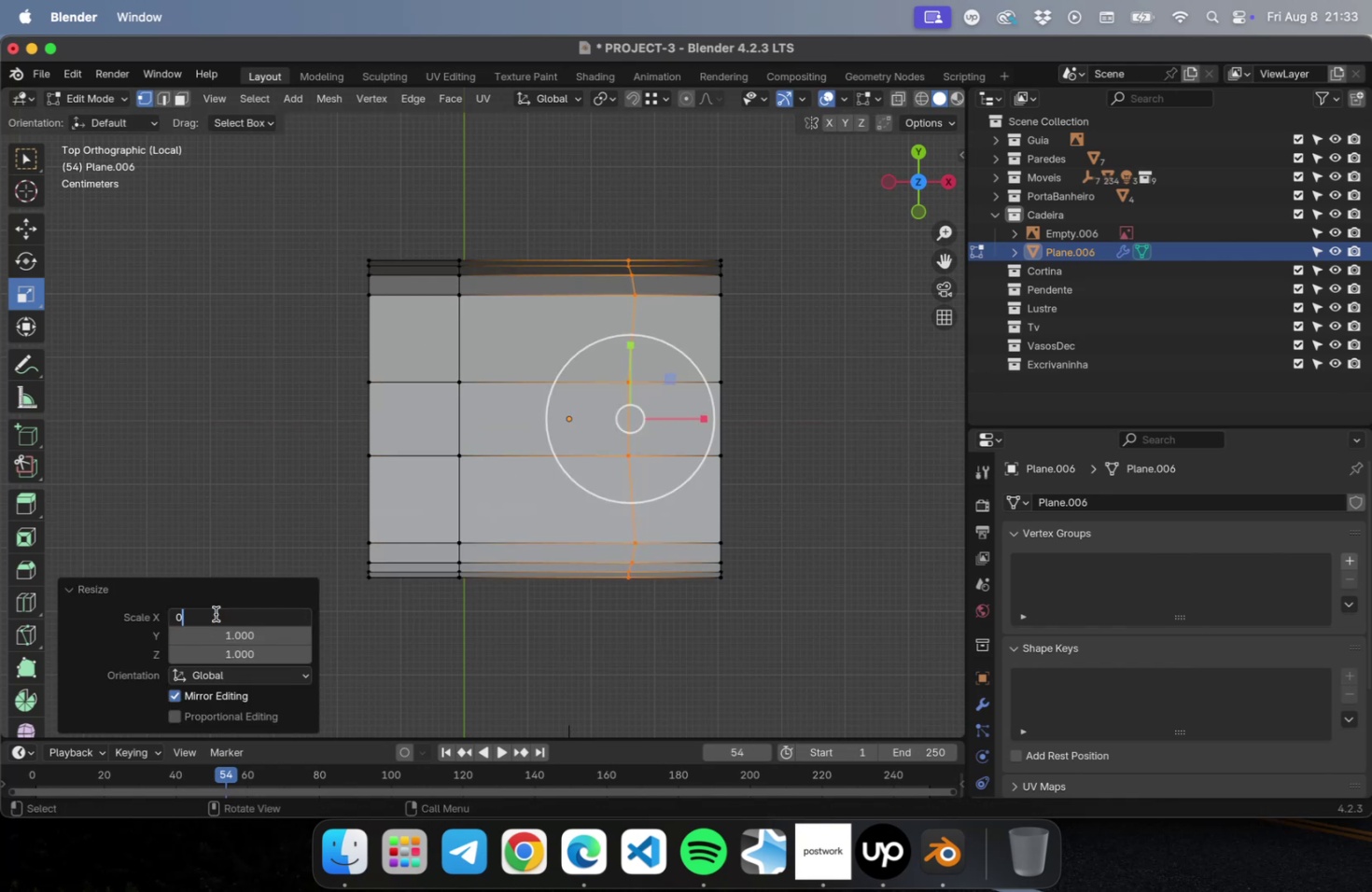 
key(Enter)
 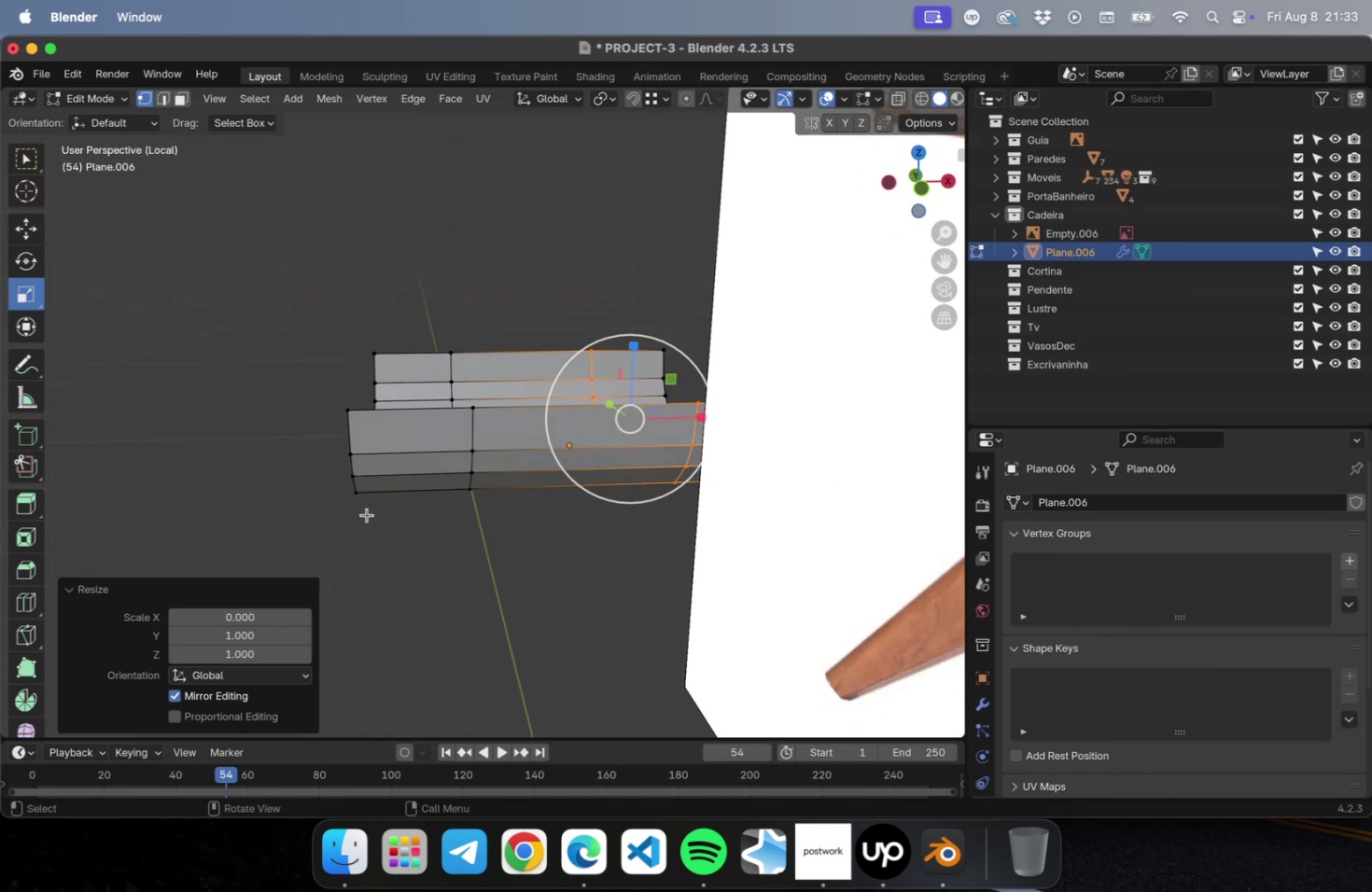 
wait(10.77)
 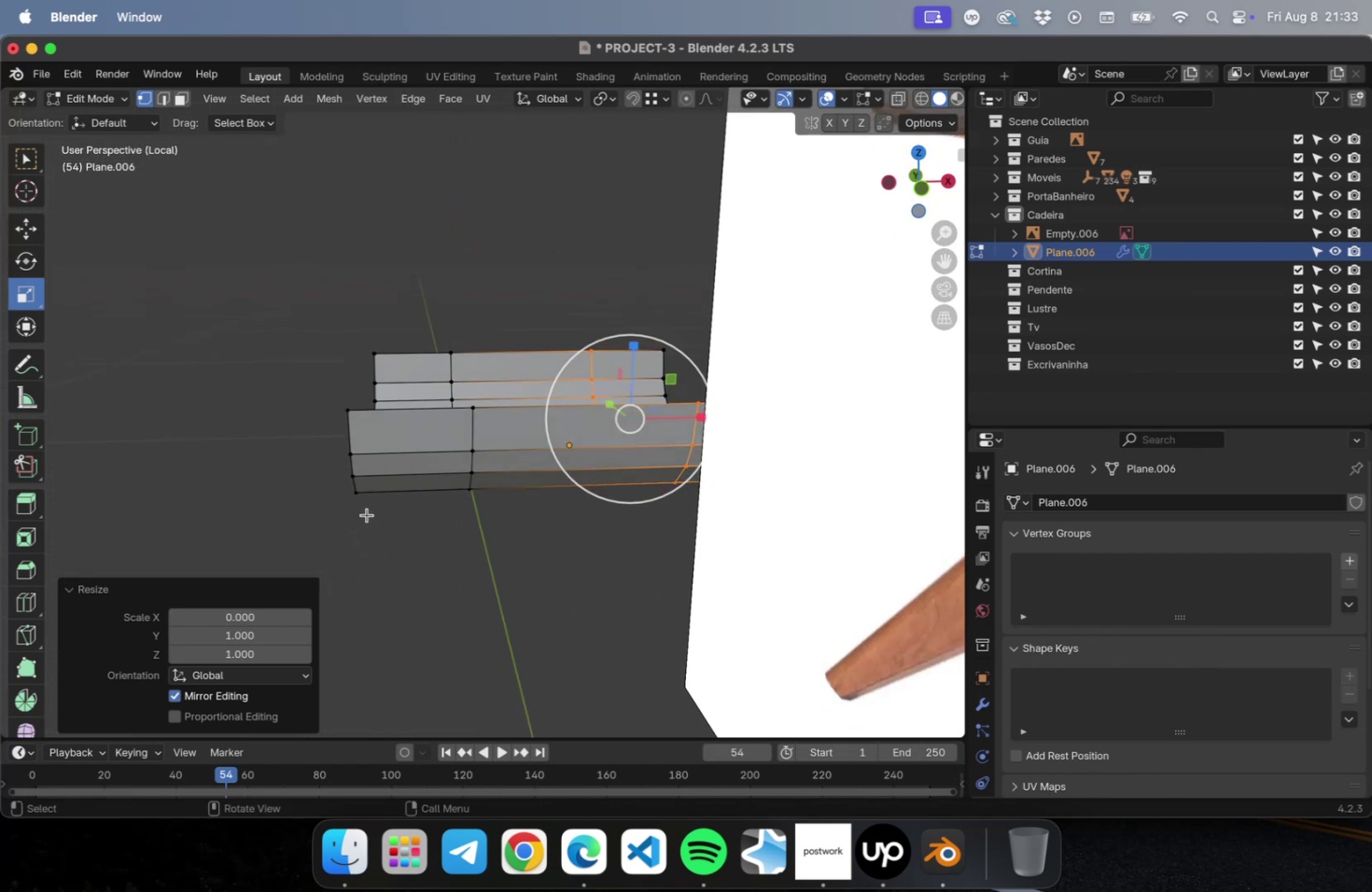 
hold_key(key=ShiftLeft, duration=0.63)
 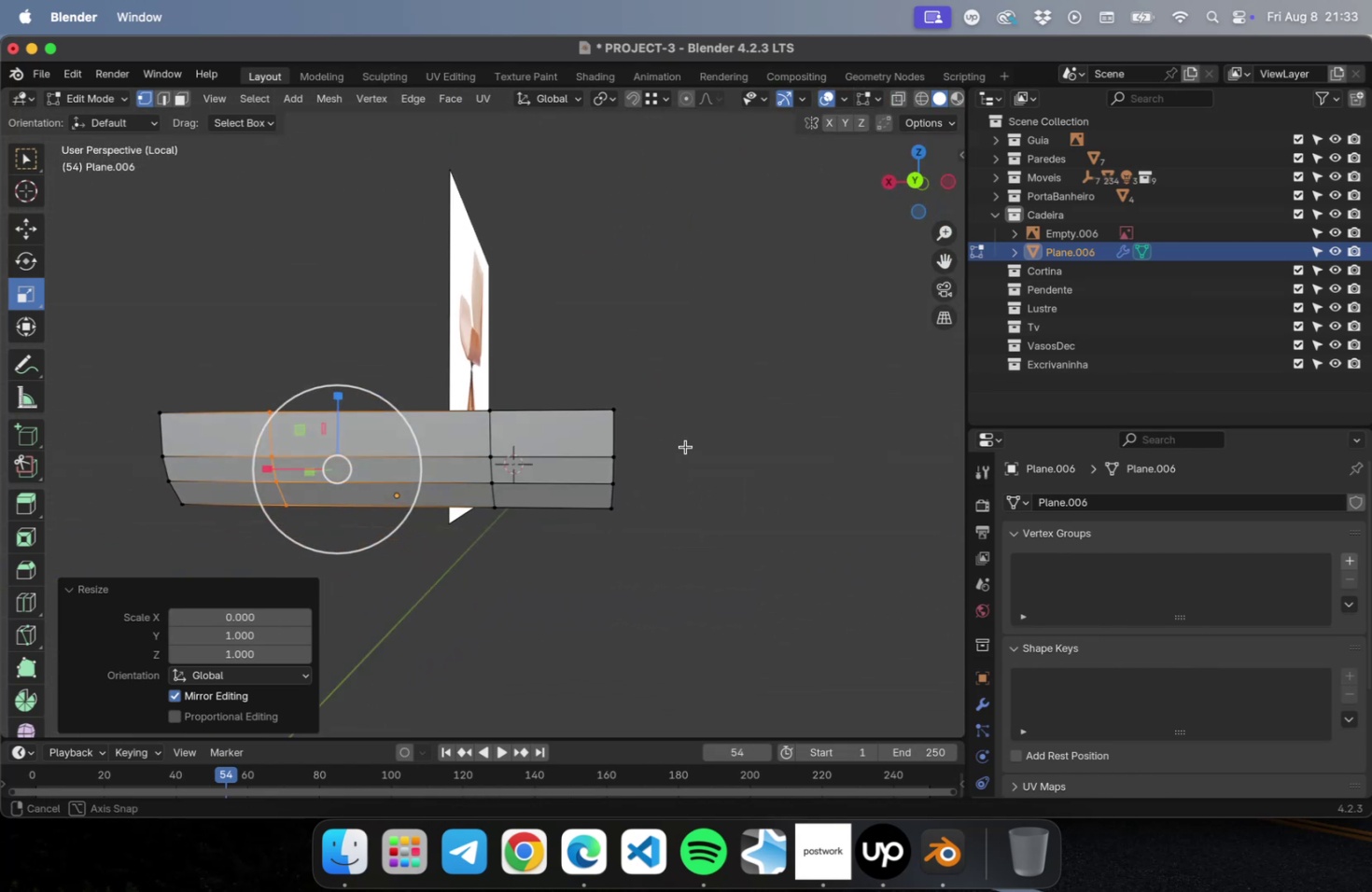 
left_click_drag(start_coordinate=[644, 369], to_coordinate=[583, 445])
 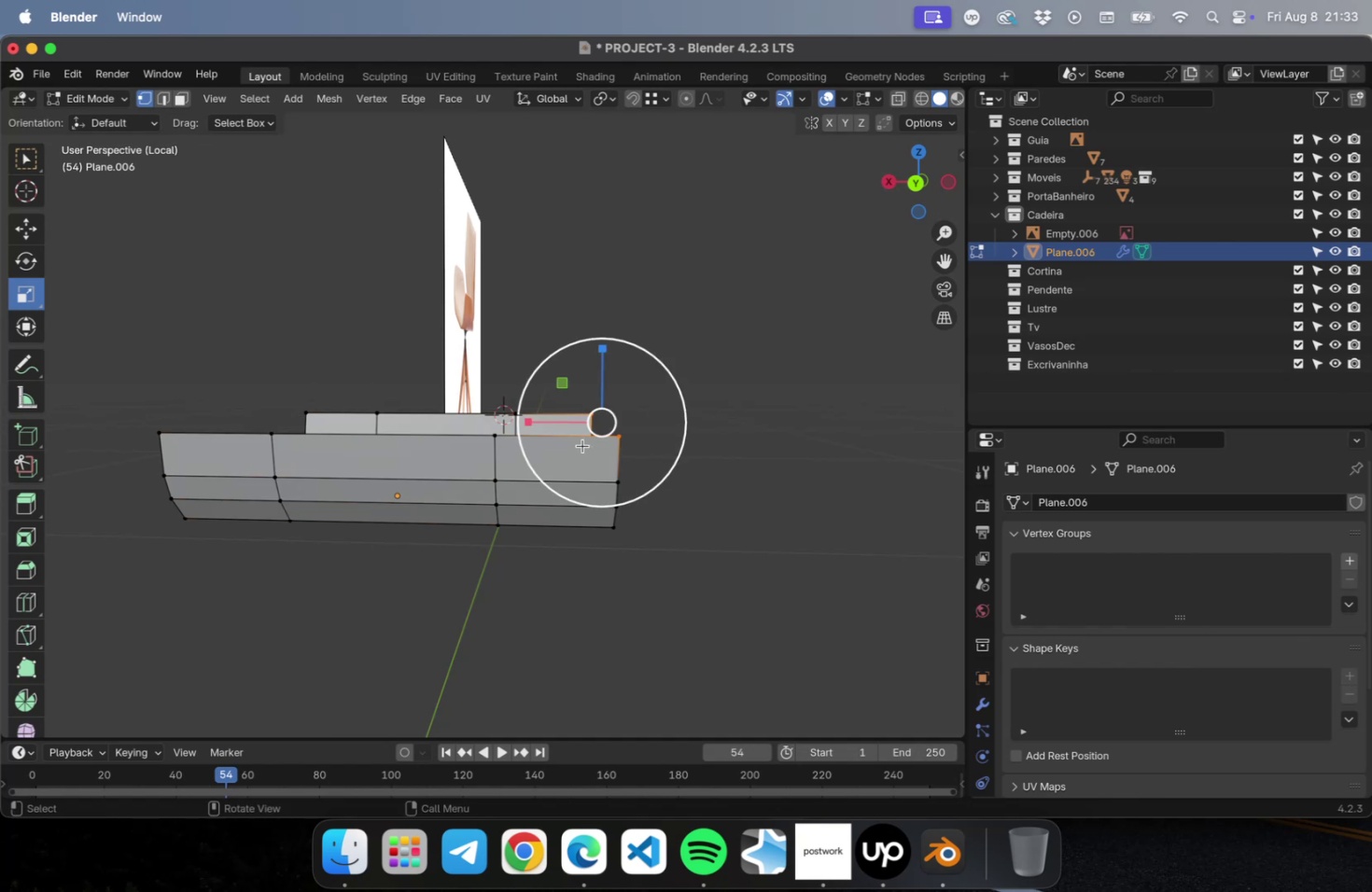 
hold_key(key=ShiftLeft, duration=2.35)
left_click_drag(start_coordinate=[423, 382], to_coordinate=[380, 419])
 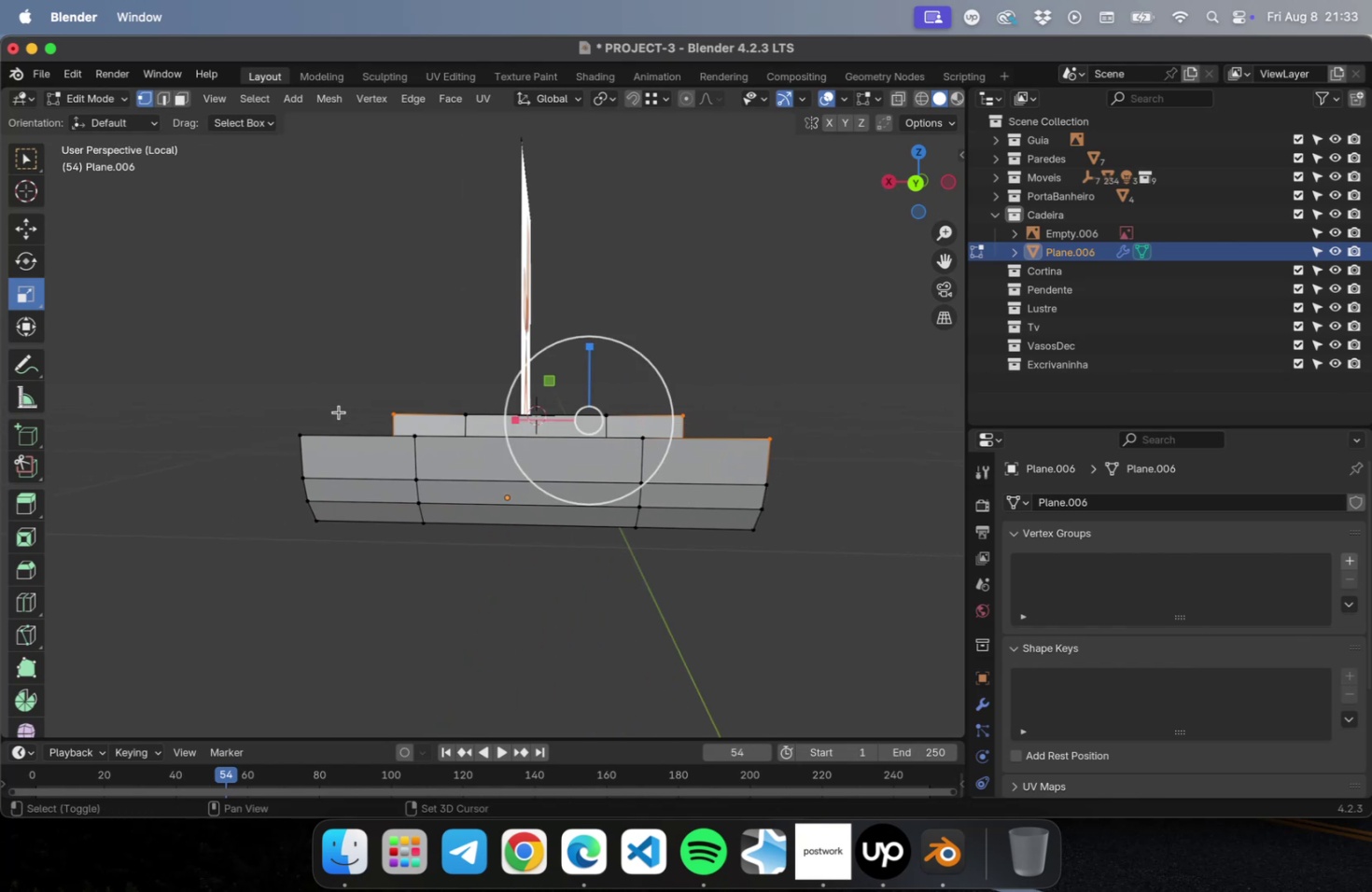 
left_click_drag(start_coordinate=[336, 409], to_coordinate=[276, 454])
 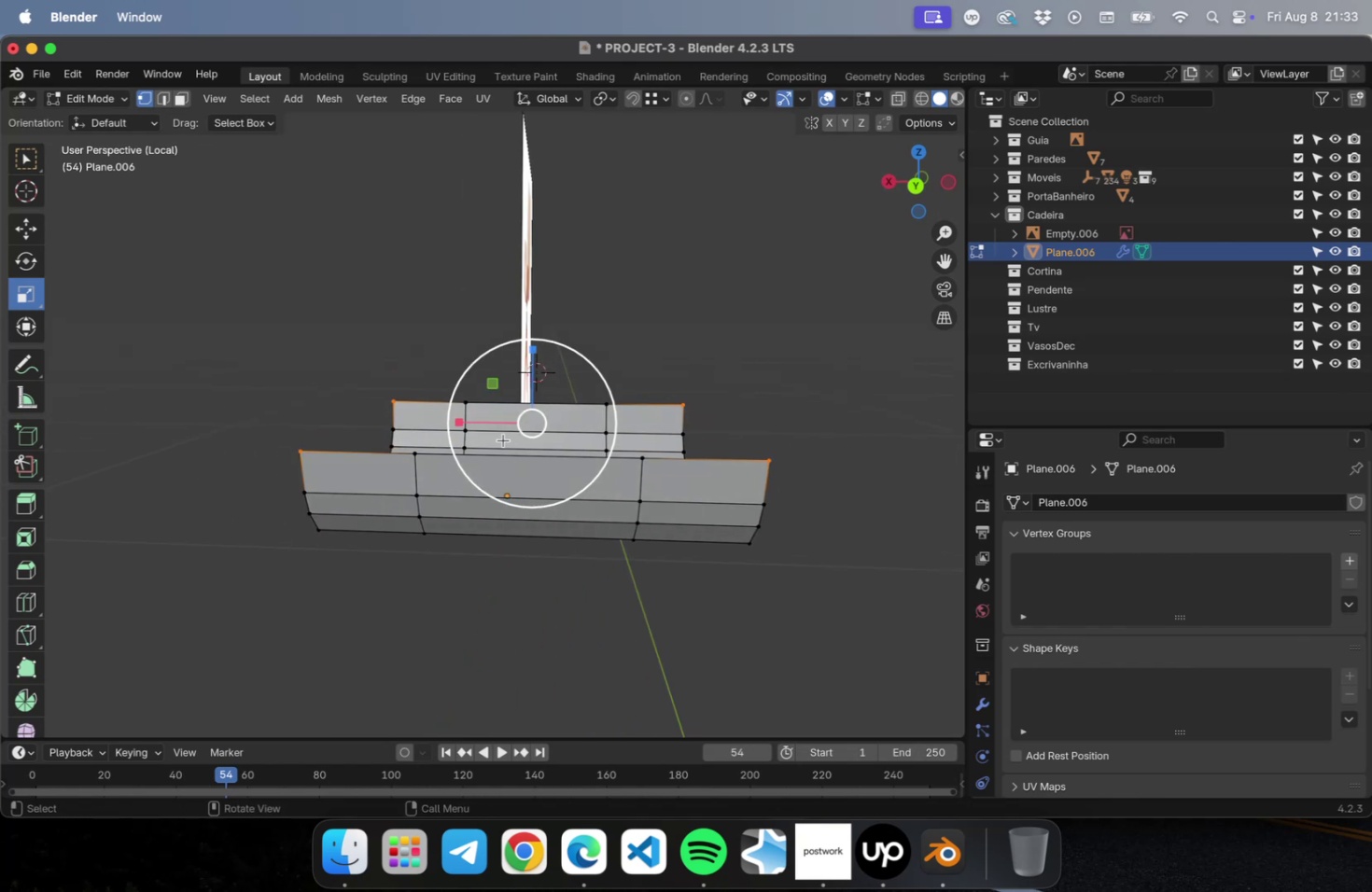 
left_click_drag(start_coordinate=[474, 427], to_coordinate=[483, 426])
 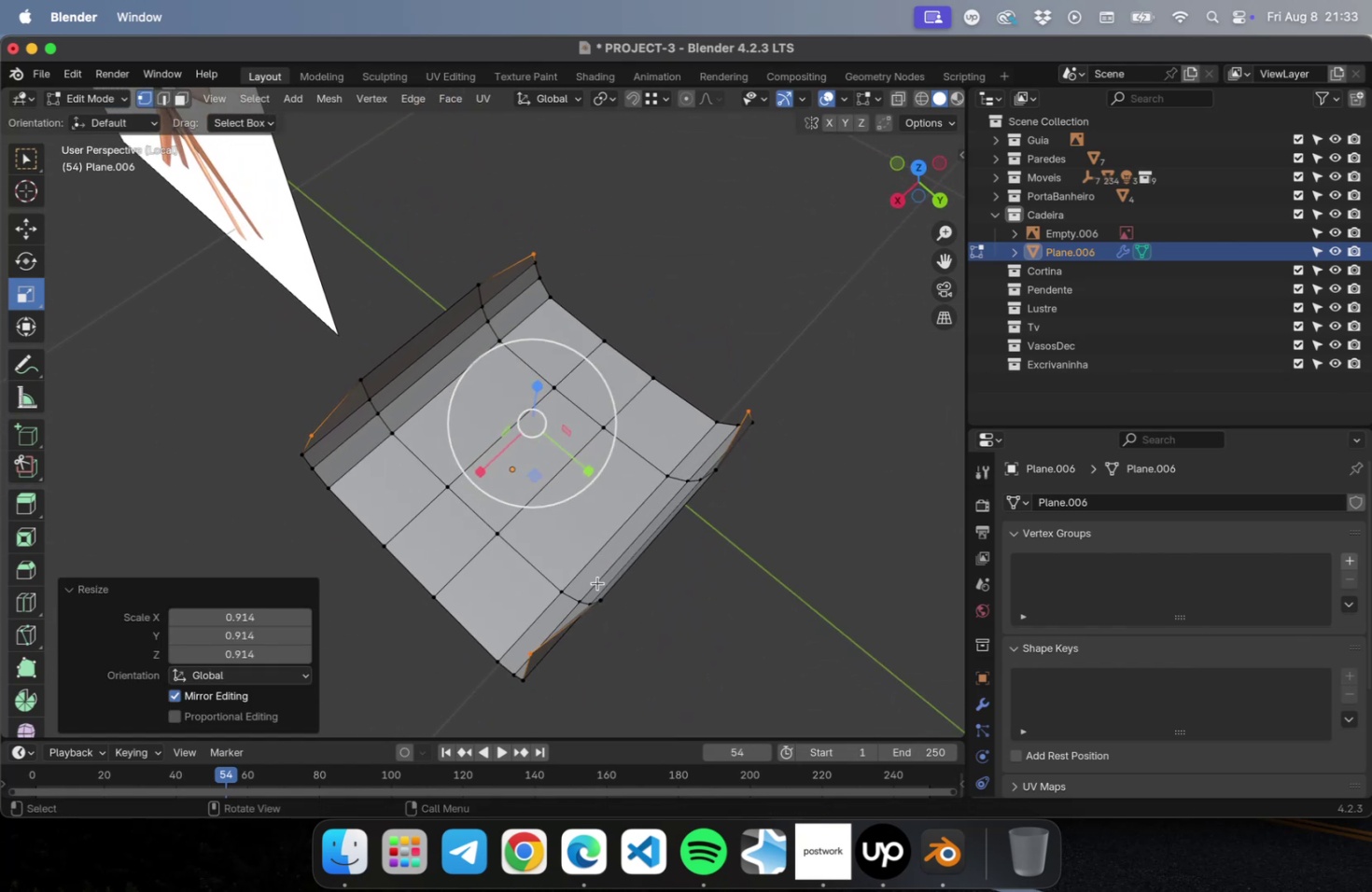 
wait(5.94)
 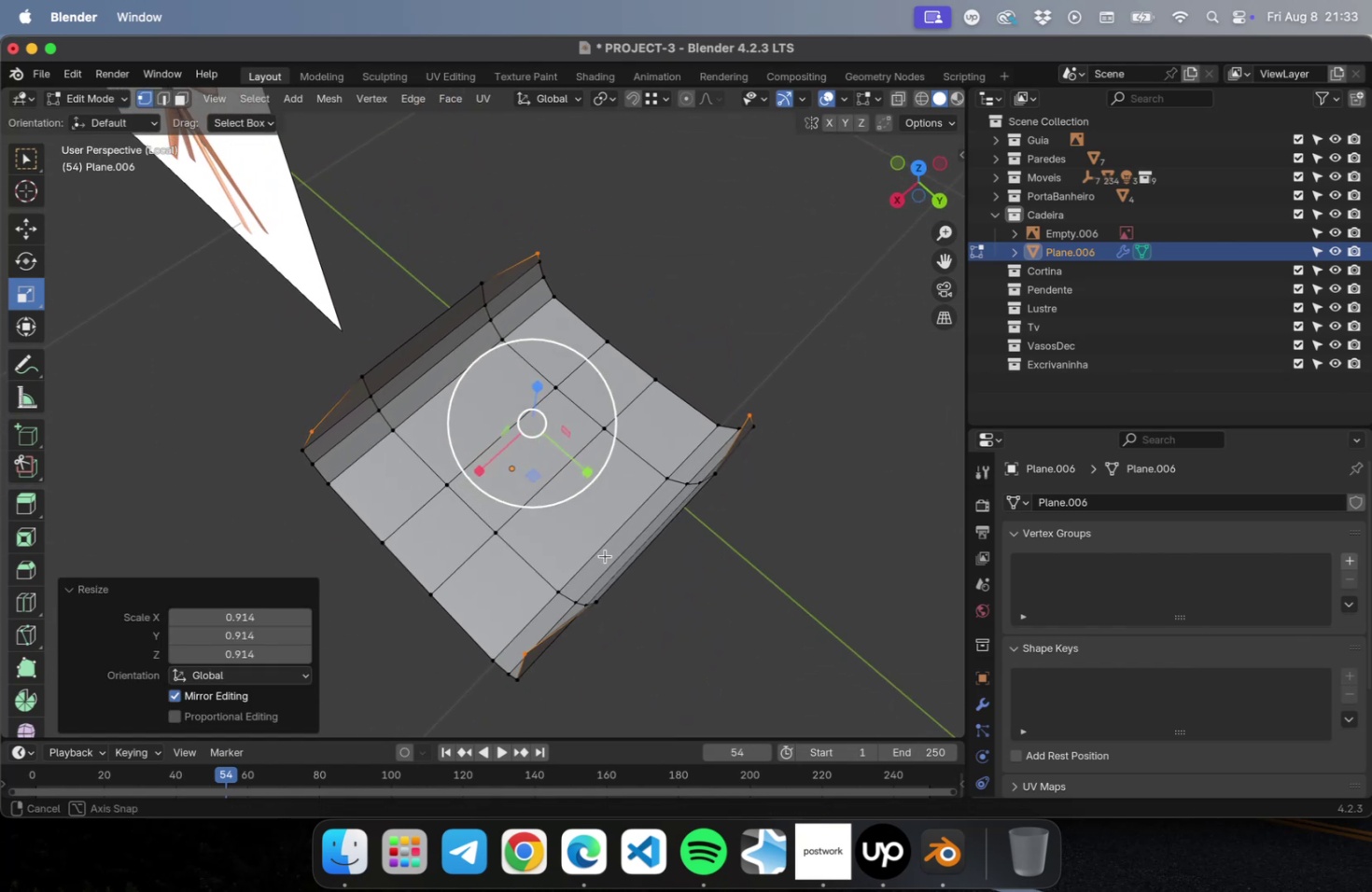 
key(Meta+Z)
 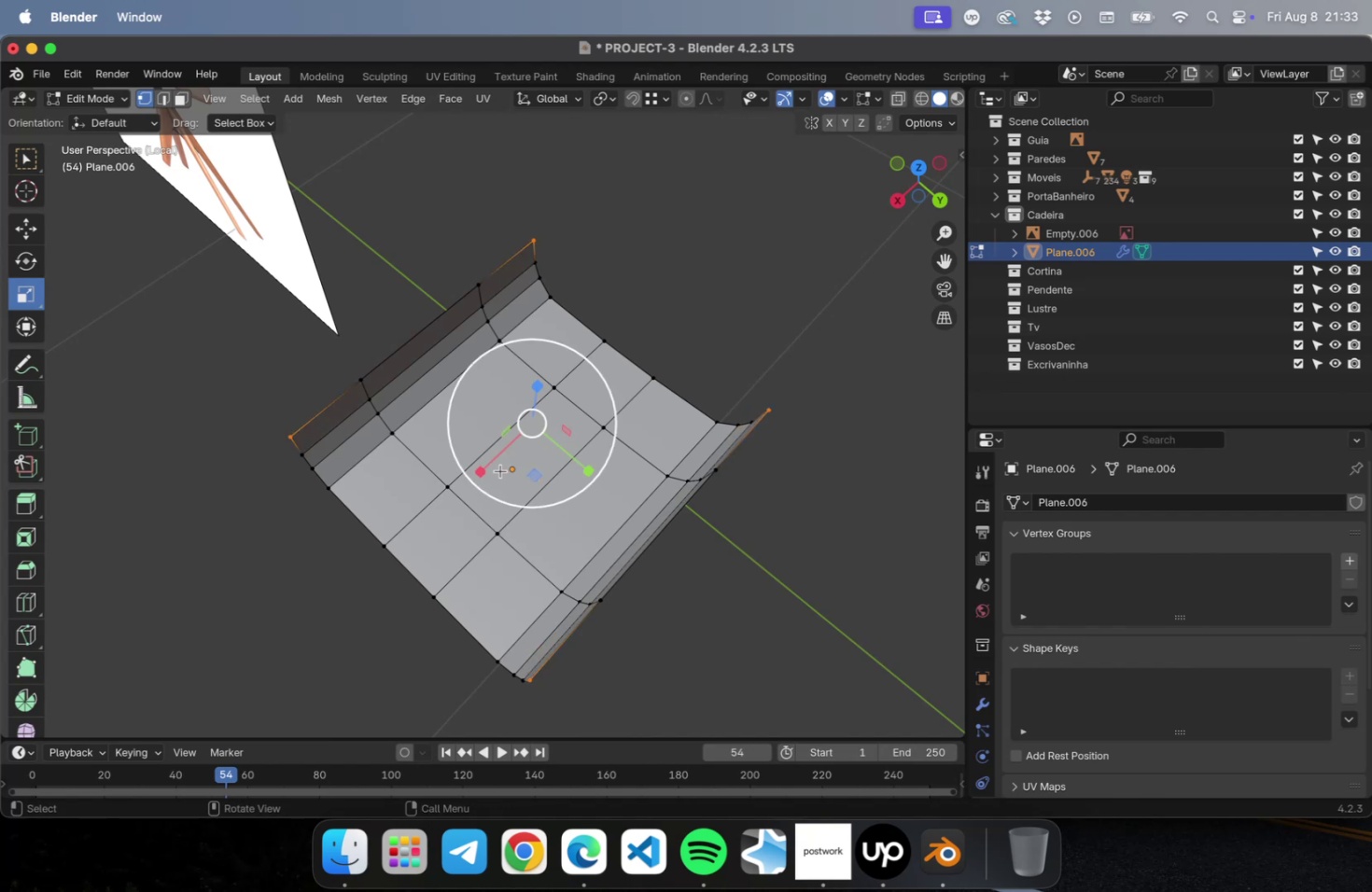 
left_click_drag(start_coordinate=[488, 467], to_coordinate=[498, 459])
 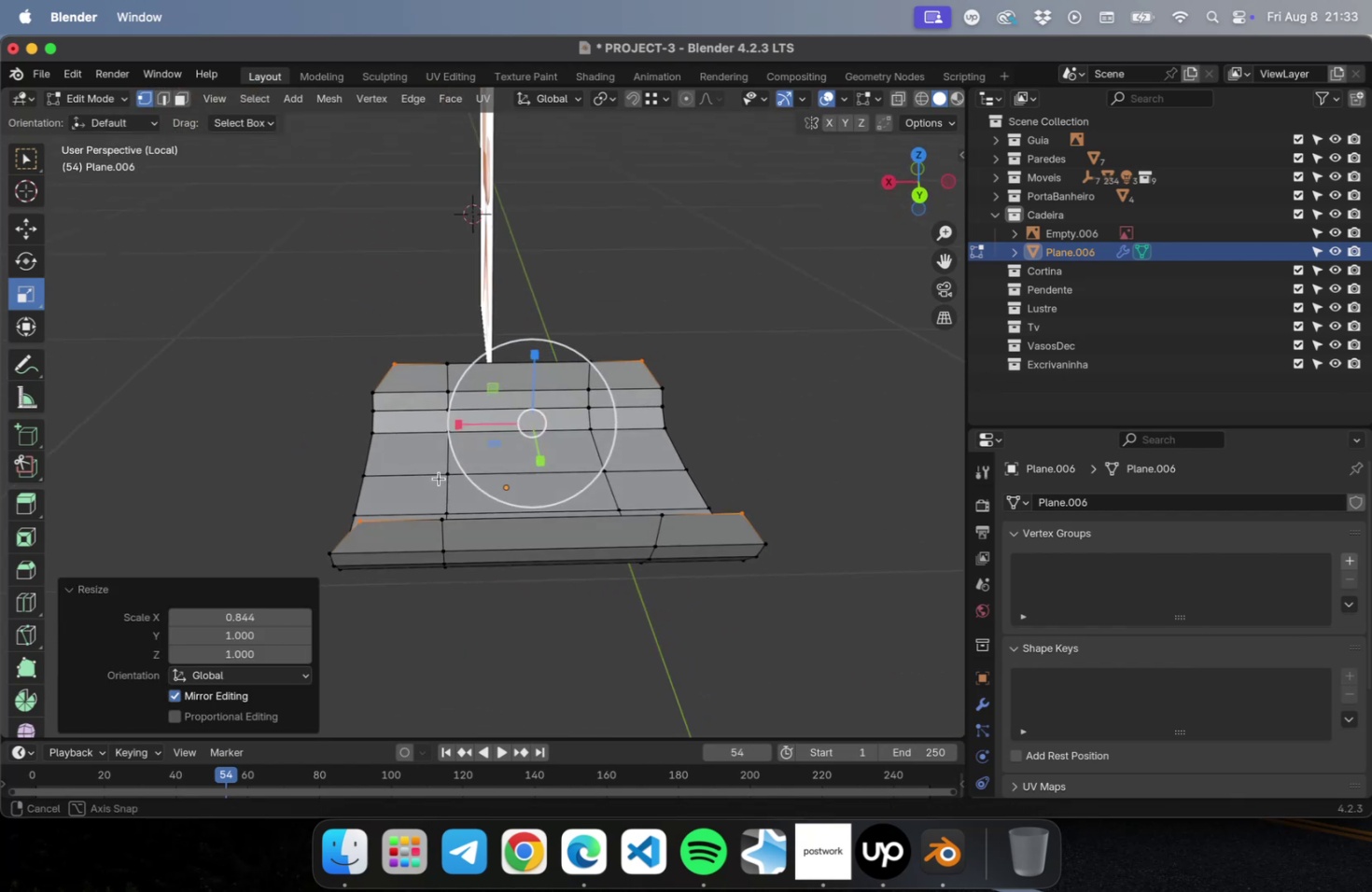 
key(Meta+S)
 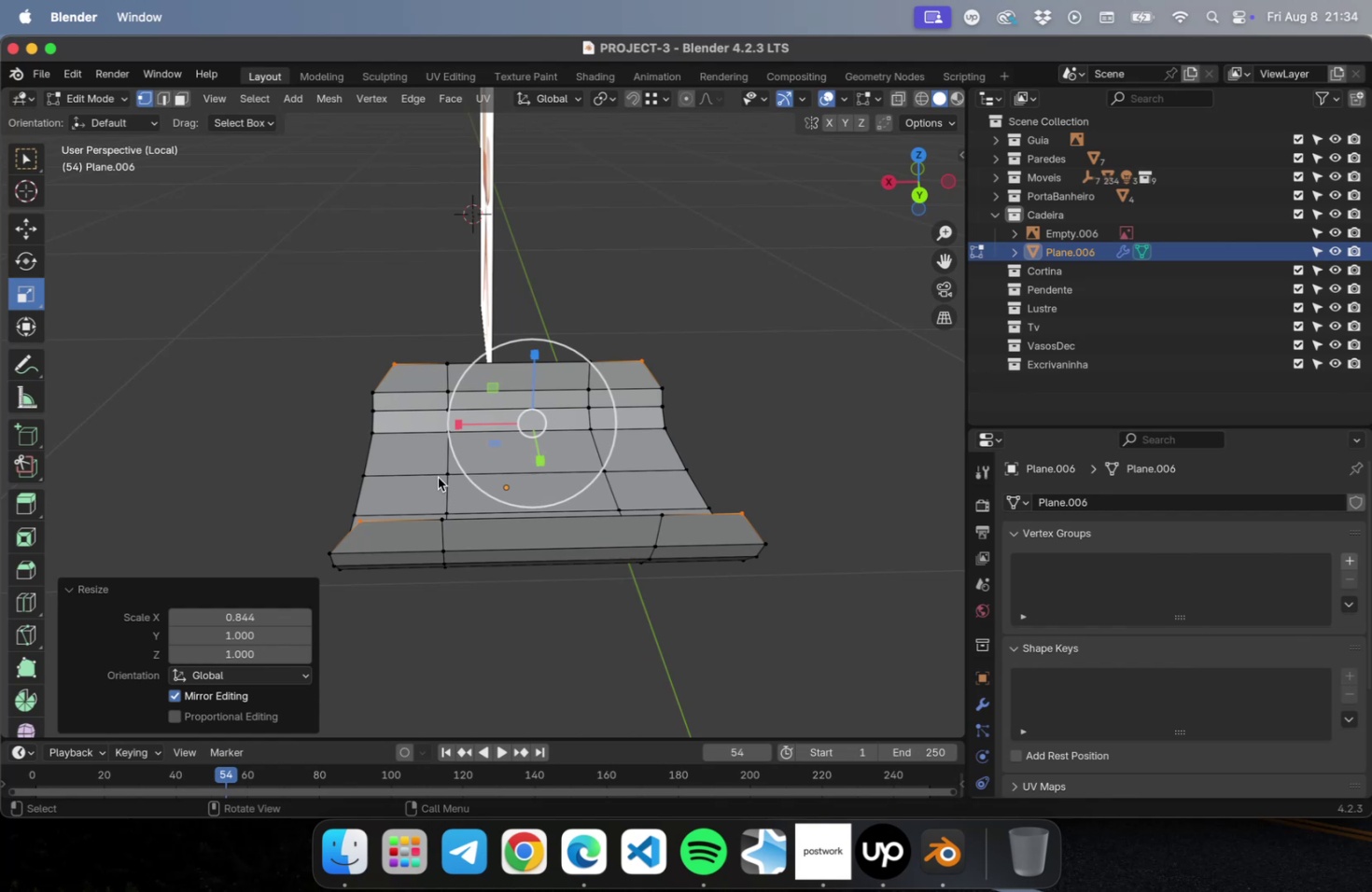 
wait(29.36)
 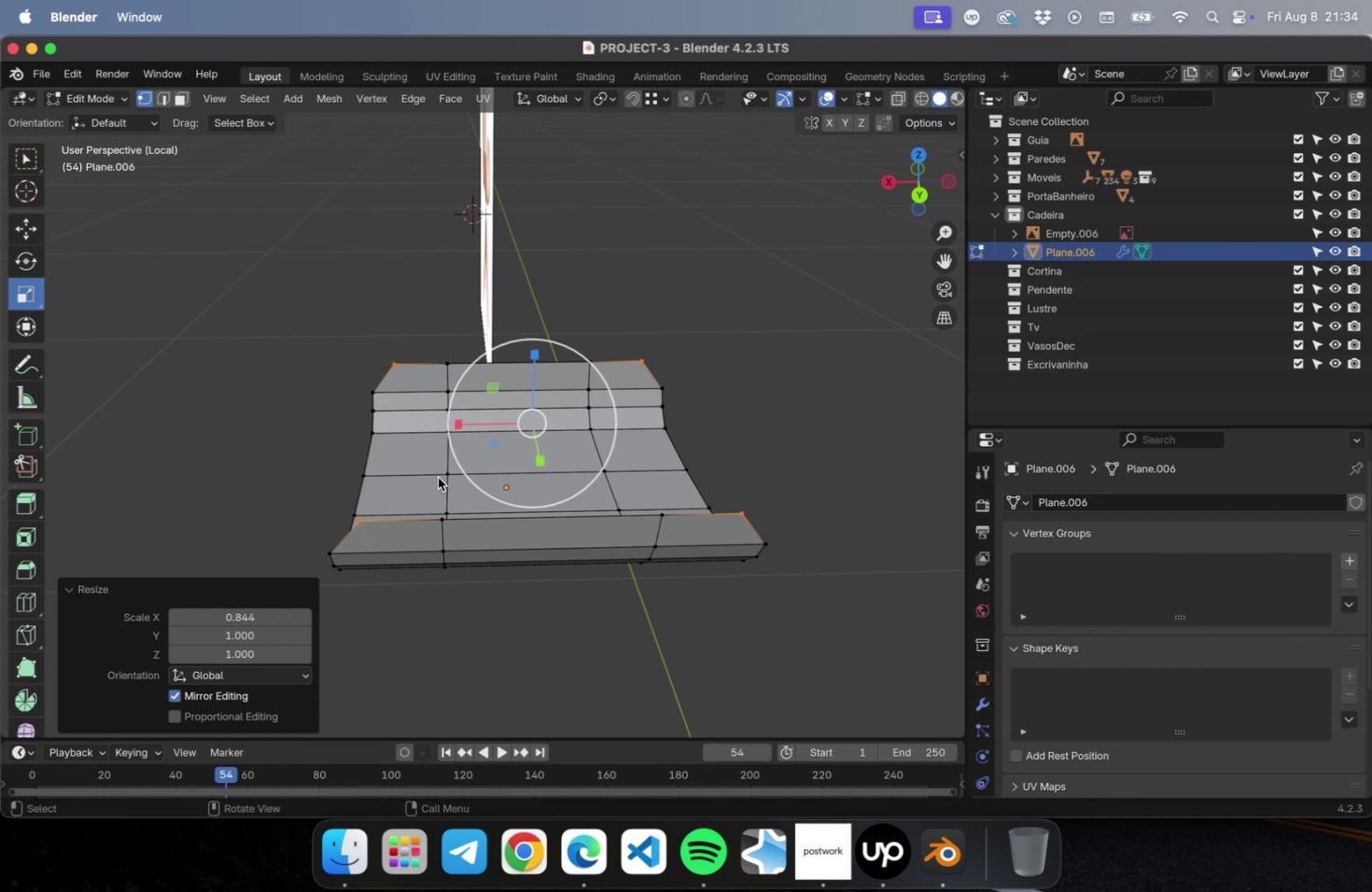 
key(Tab)
 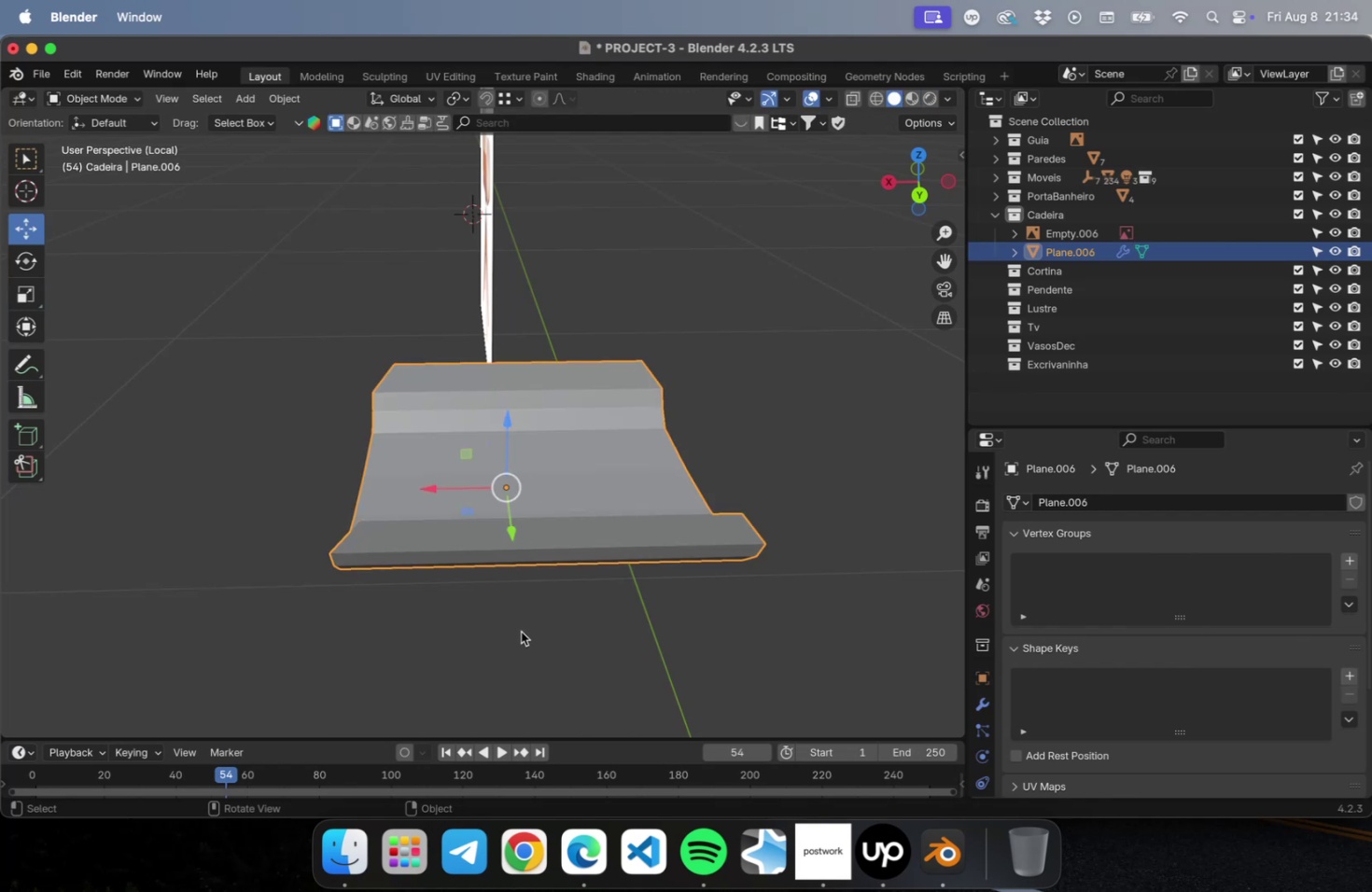 
key(Meta+CommandLeft)
 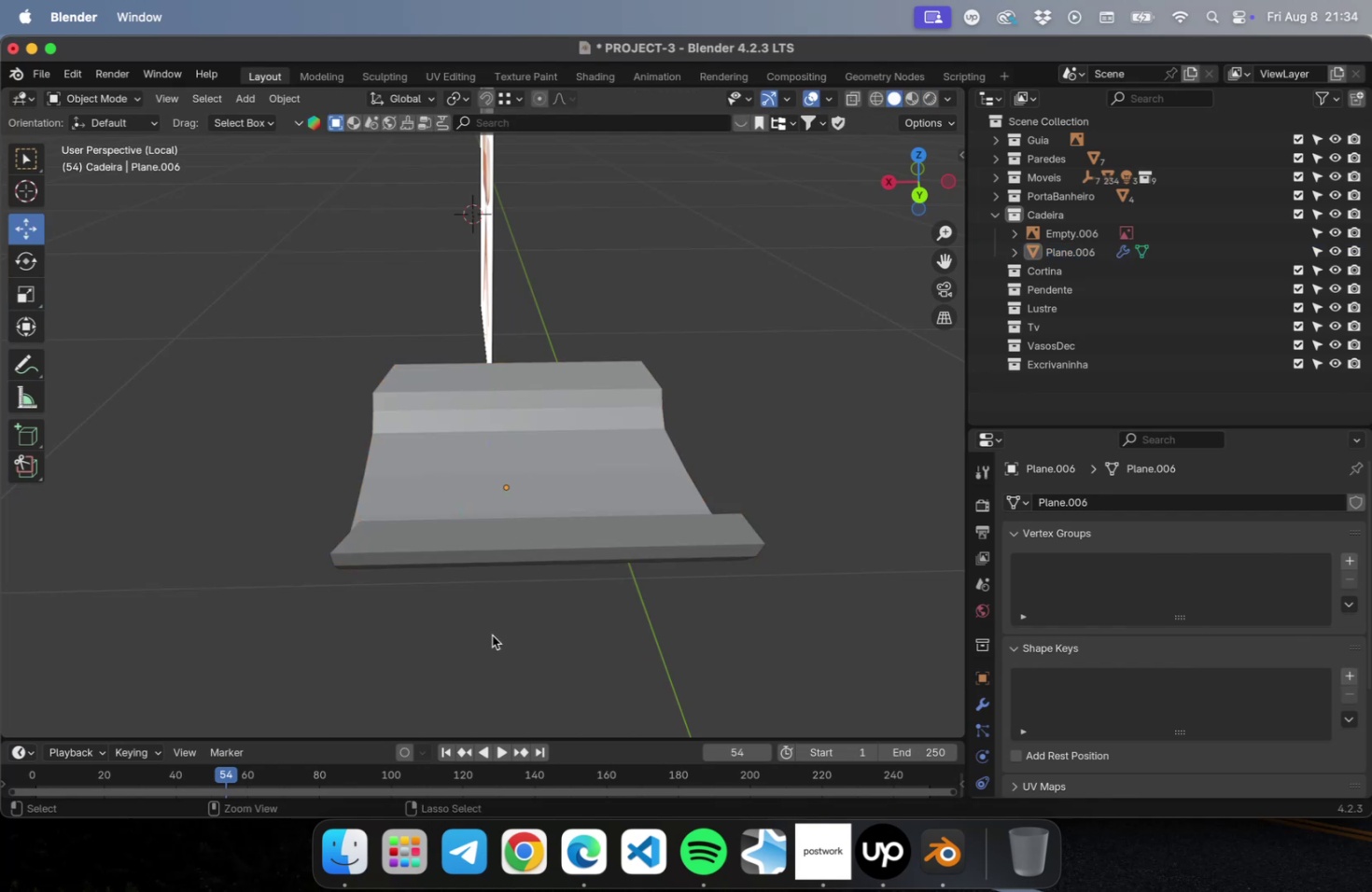 
key(Meta+S)
 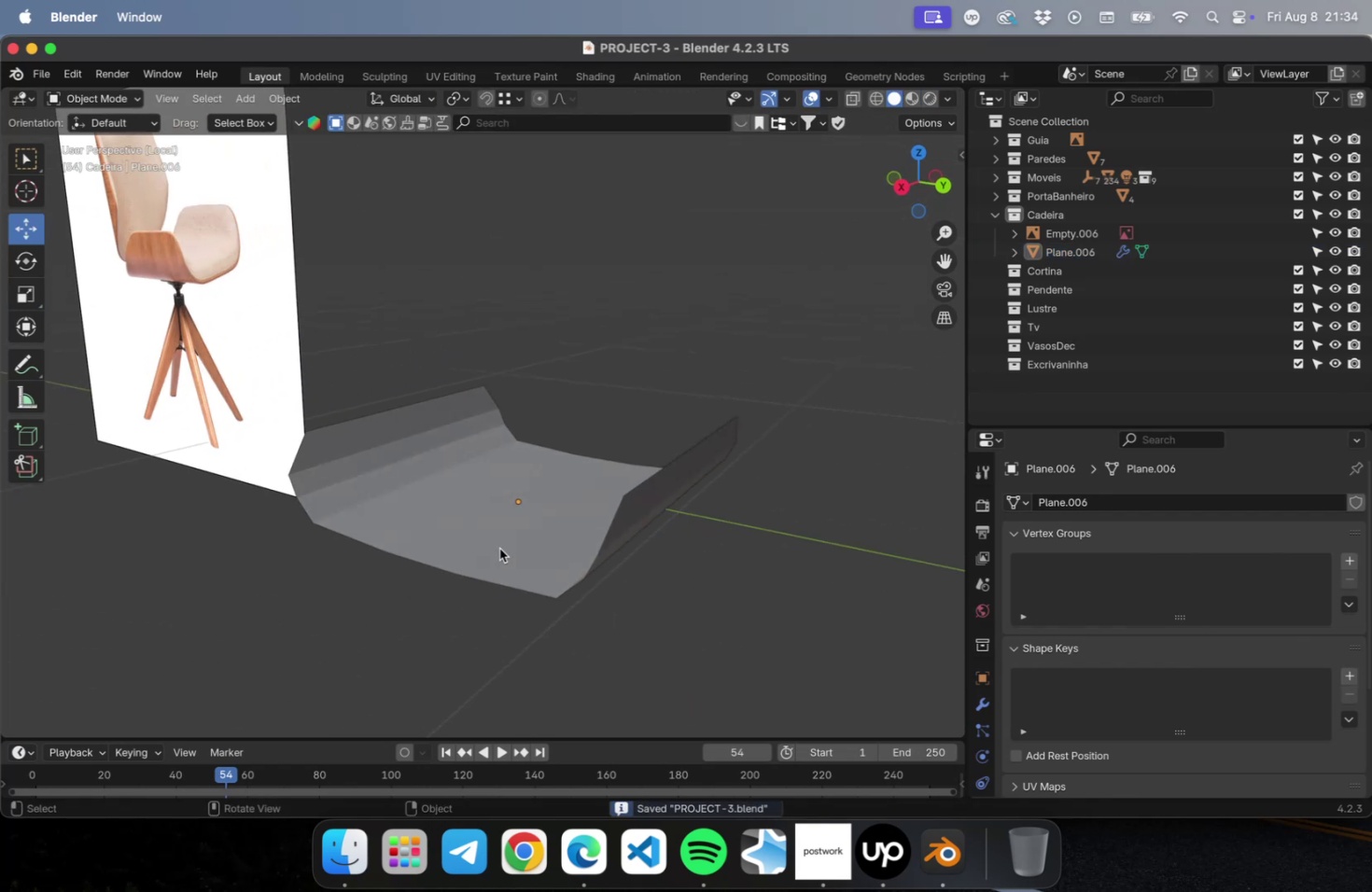 
left_click([418, 524])
 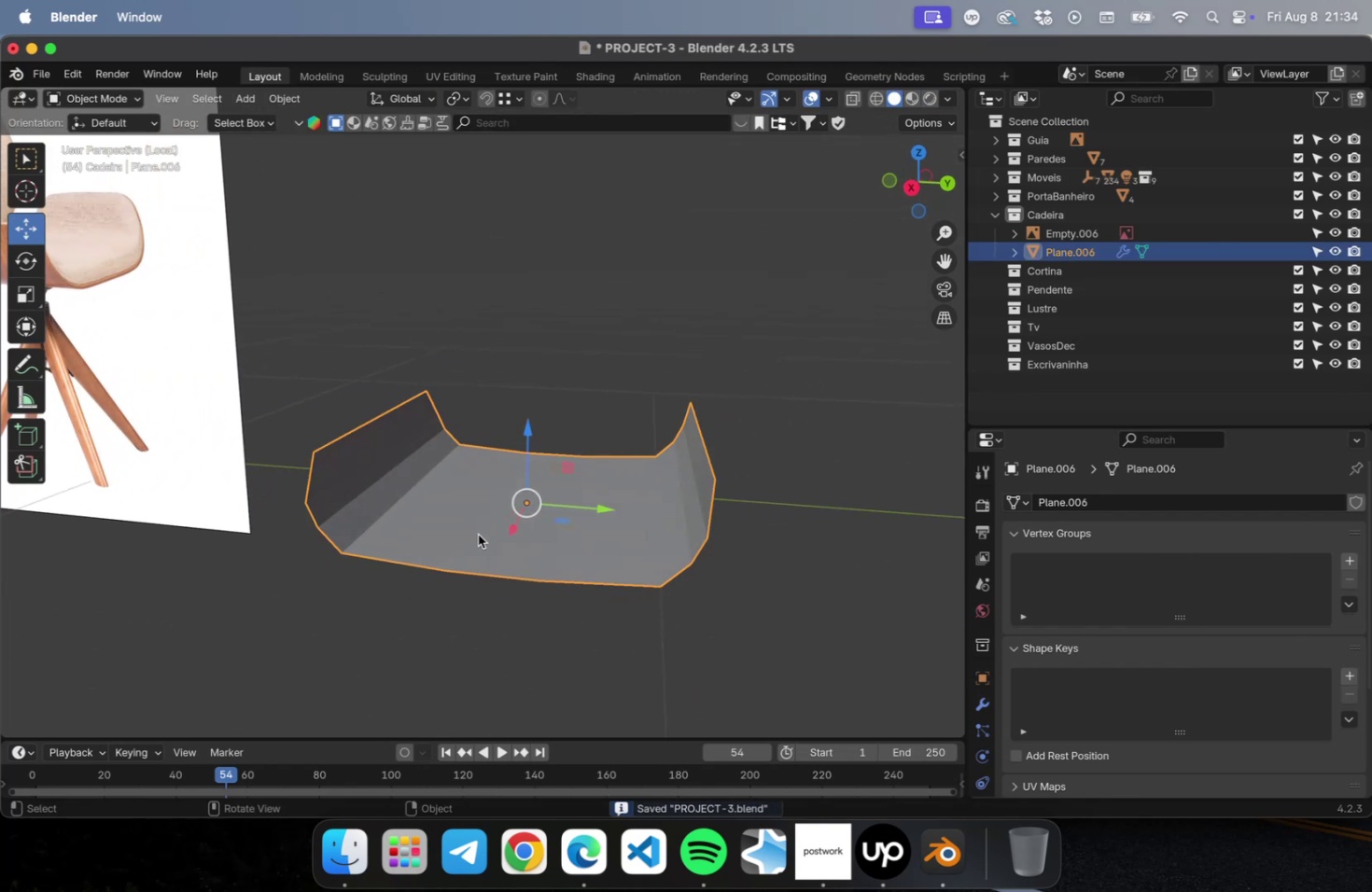 
scroll: coordinate [477, 534], scroll_direction: down, amount: 2.0
 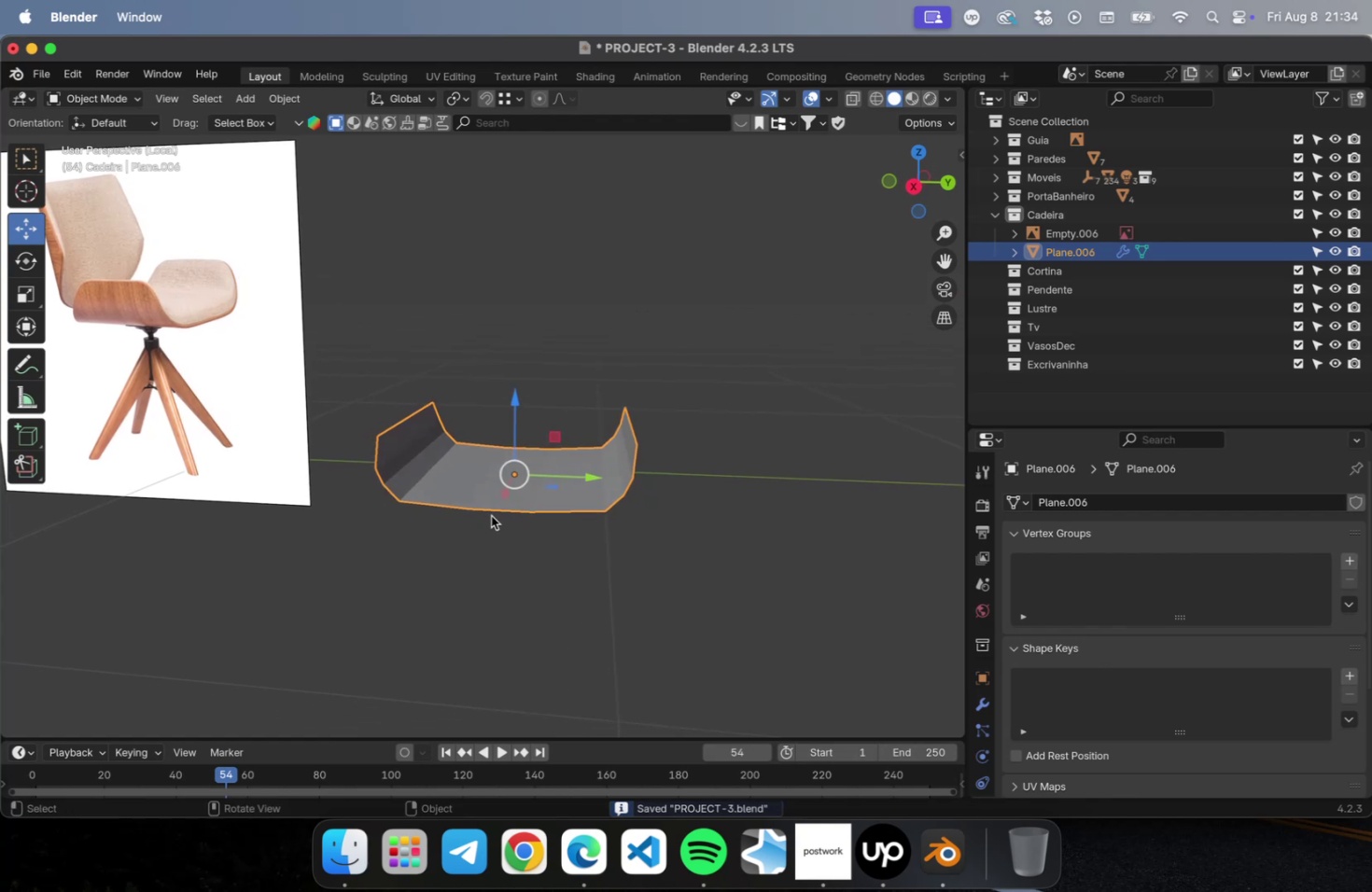 
key(Tab)
type(3a)
 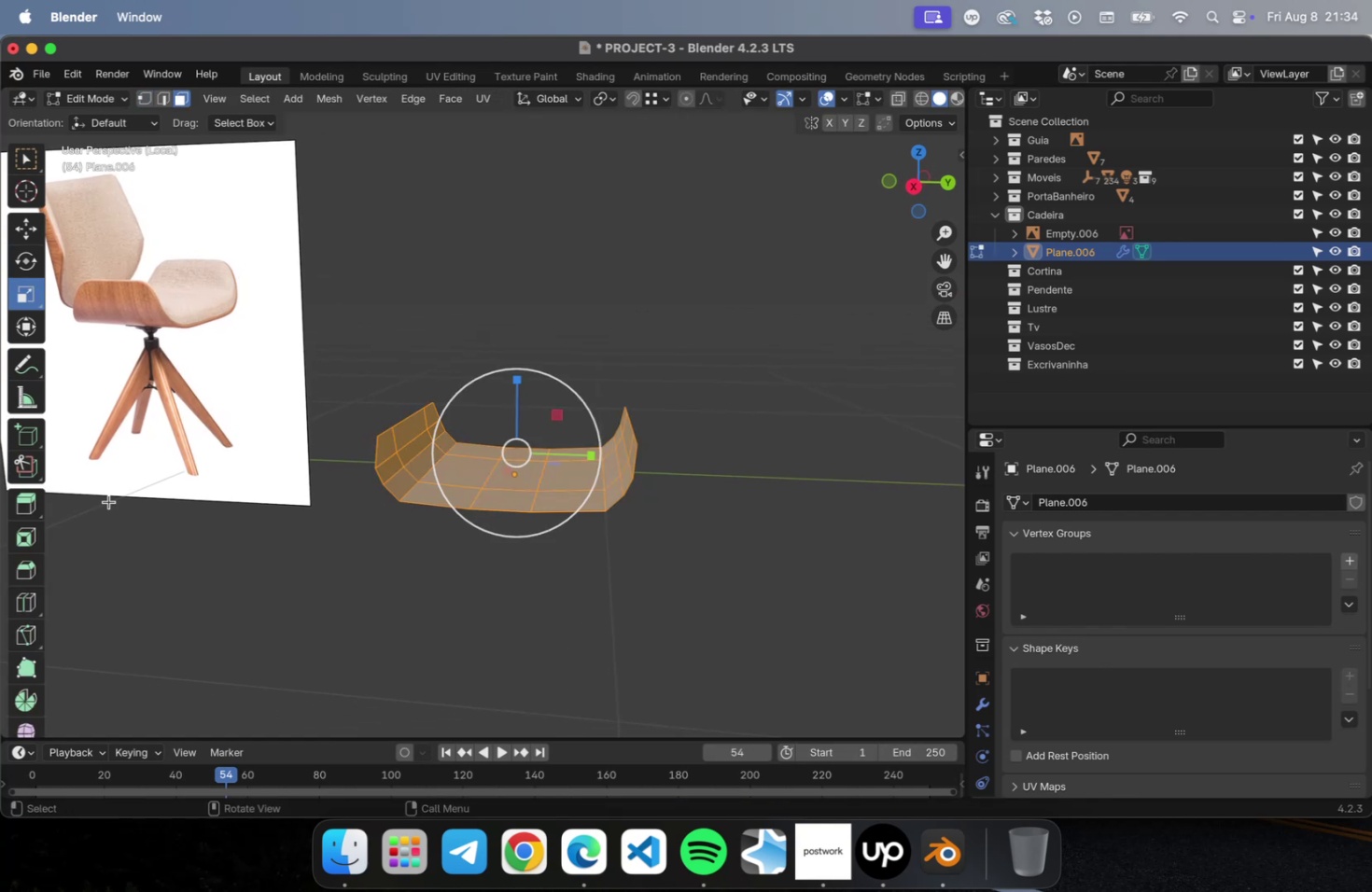 
left_click([38, 505])
 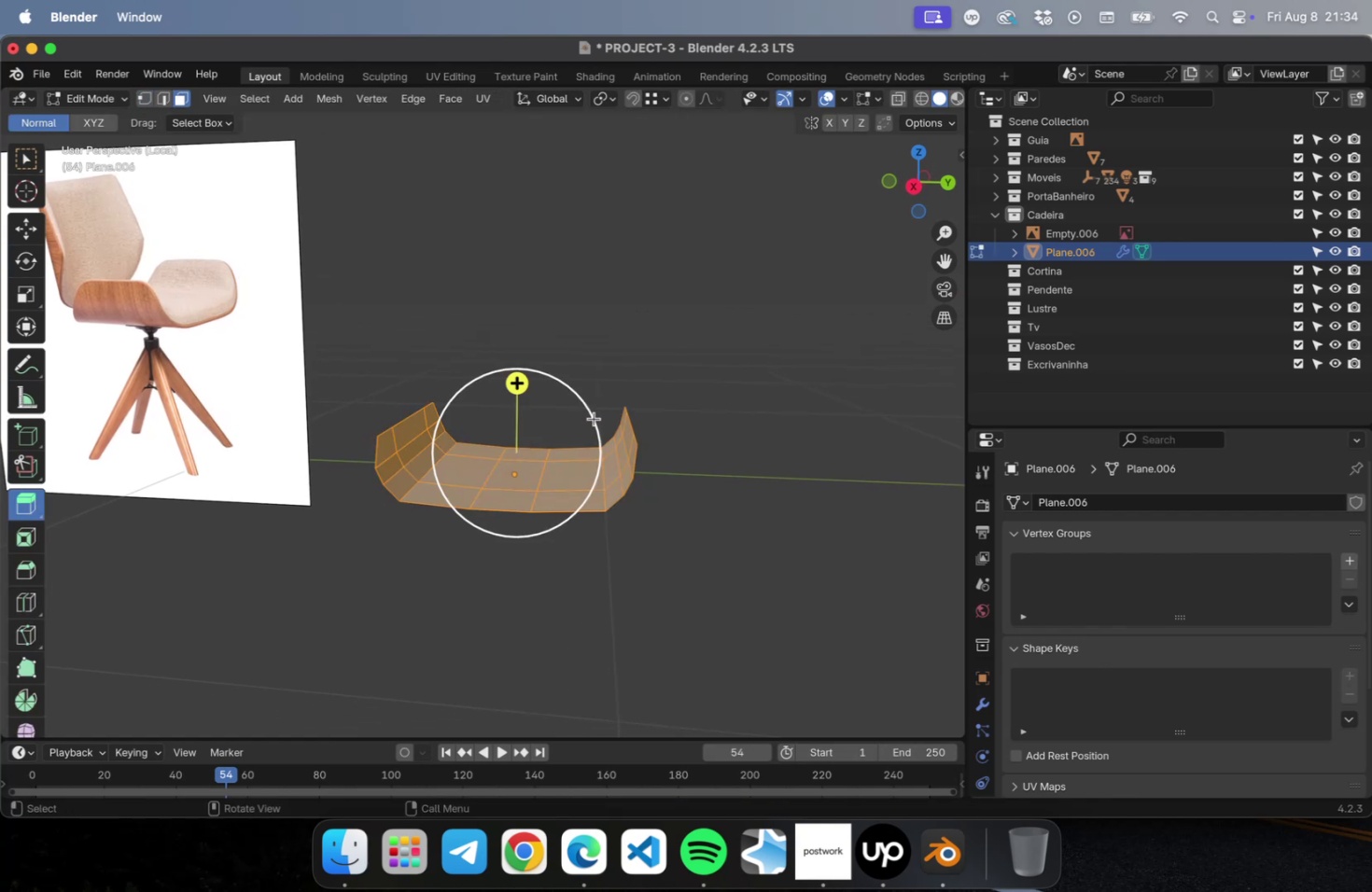 
left_click_drag(start_coordinate=[589, 414], to_coordinate=[582, 413])
 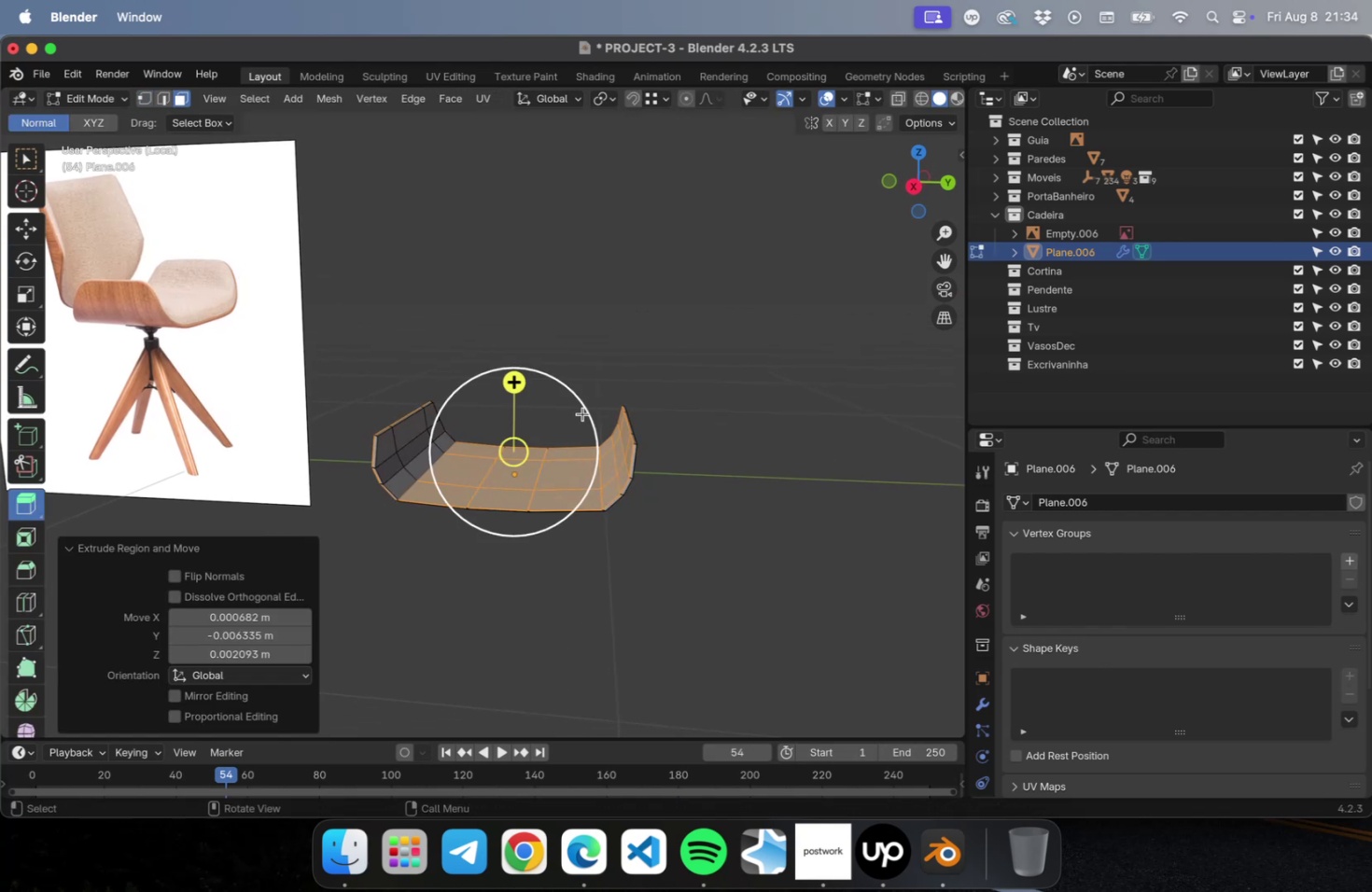 
key(Meta+CommandLeft)
 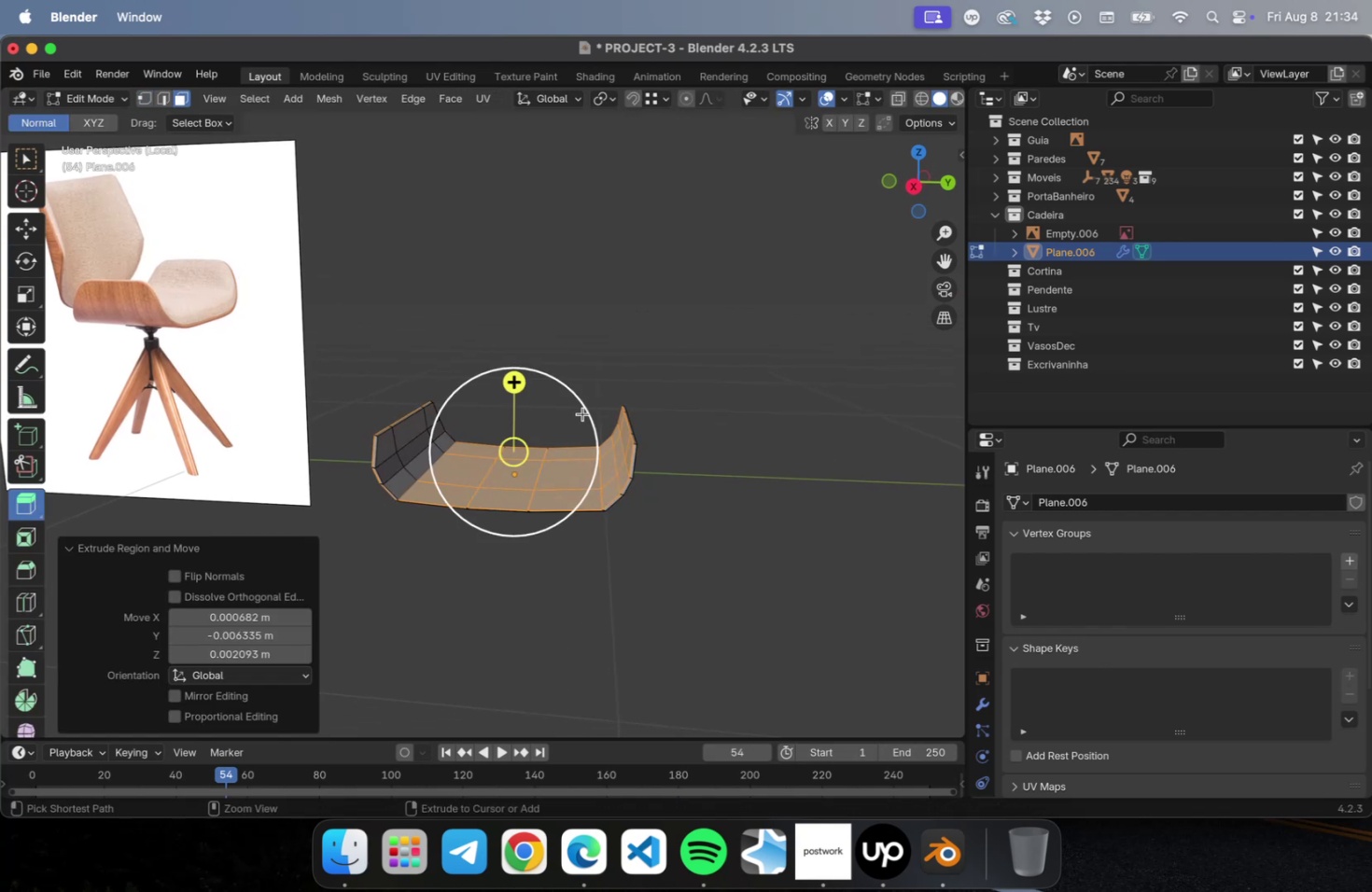 
key(Meta+Z)
 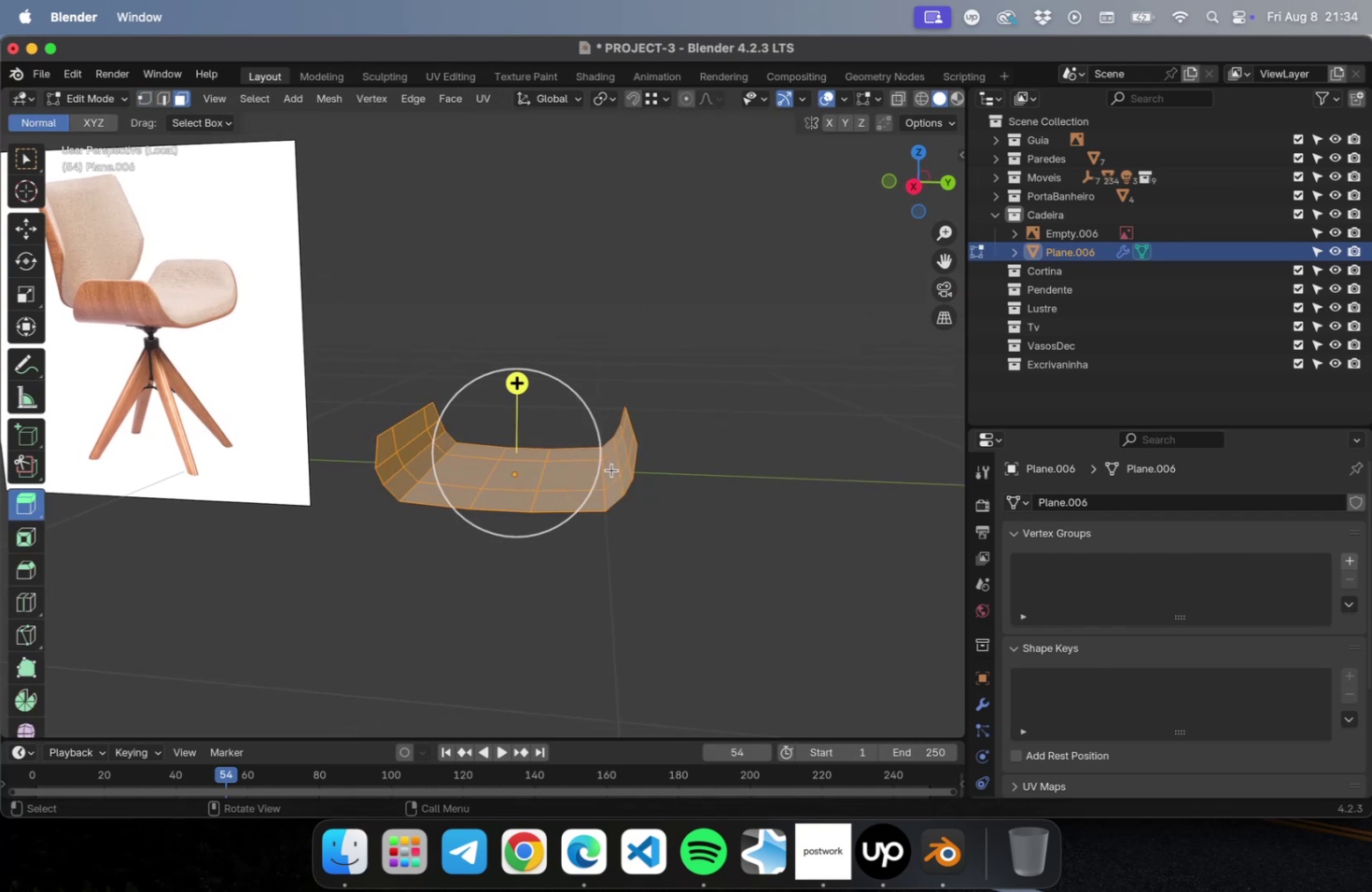 
scroll: coordinate [609, 478], scroll_direction: up, amount: 5.0
 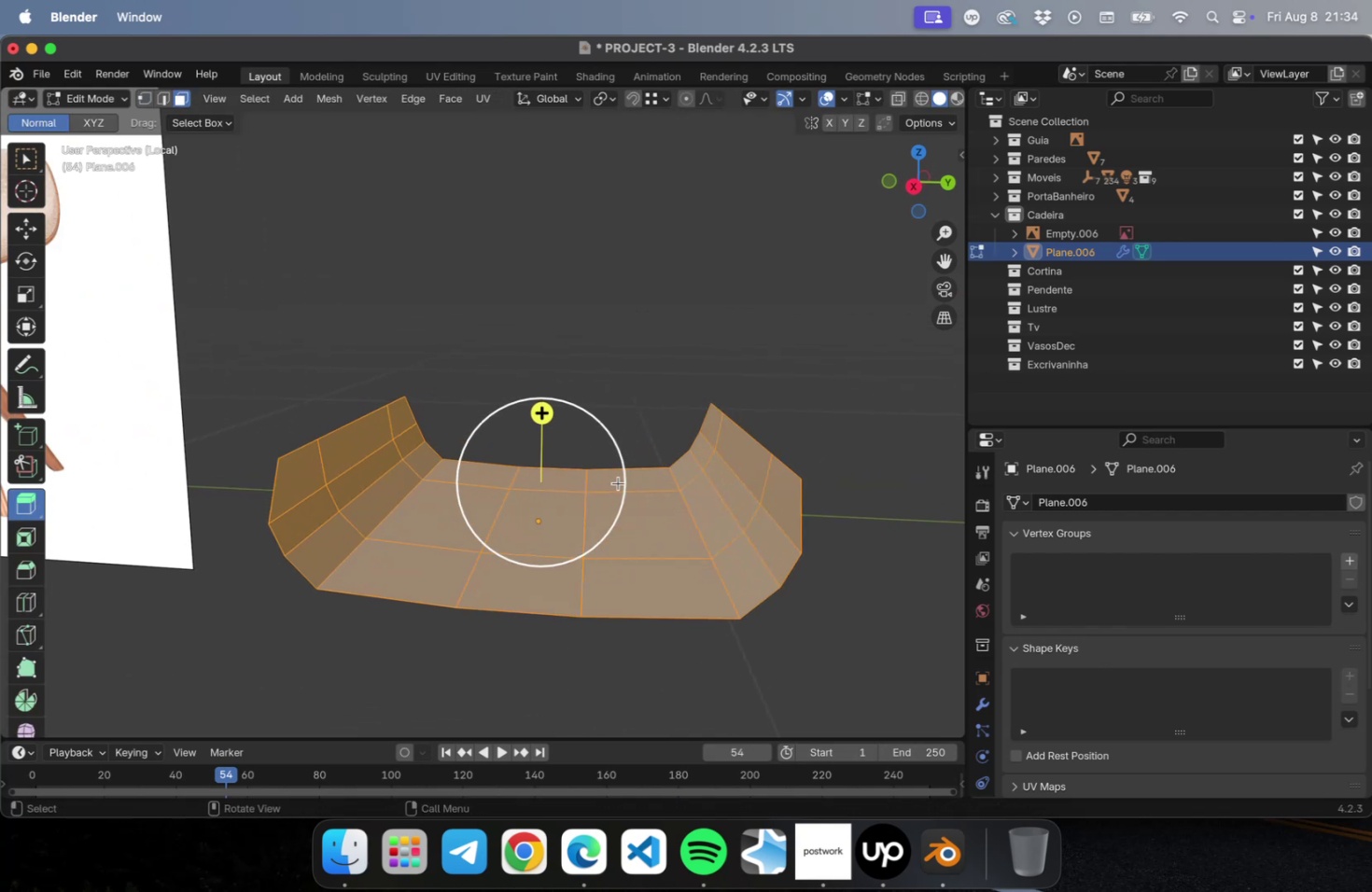 
hold_key(key=ShiftLeft, duration=0.39)
 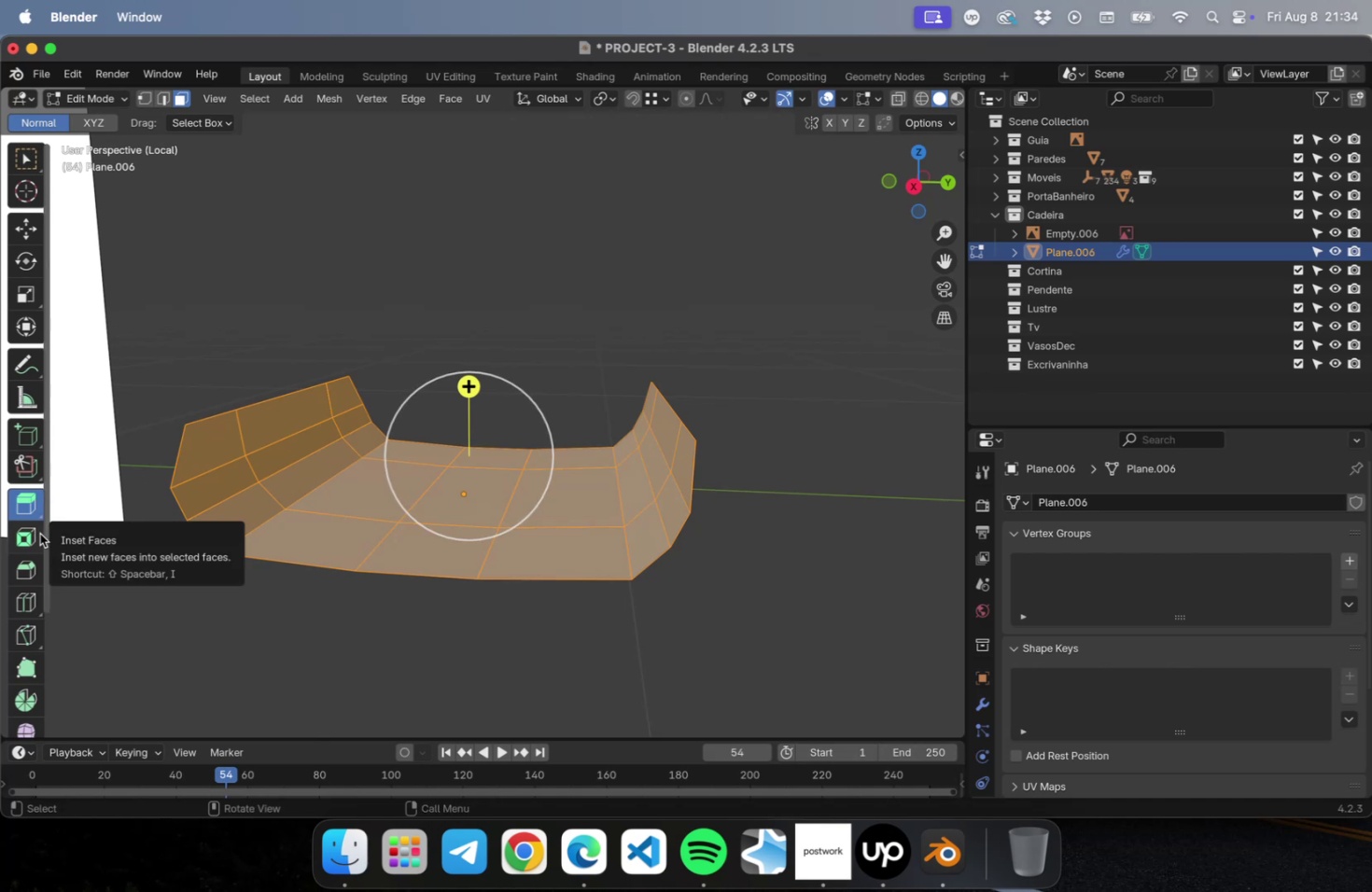 
wait(14.26)
 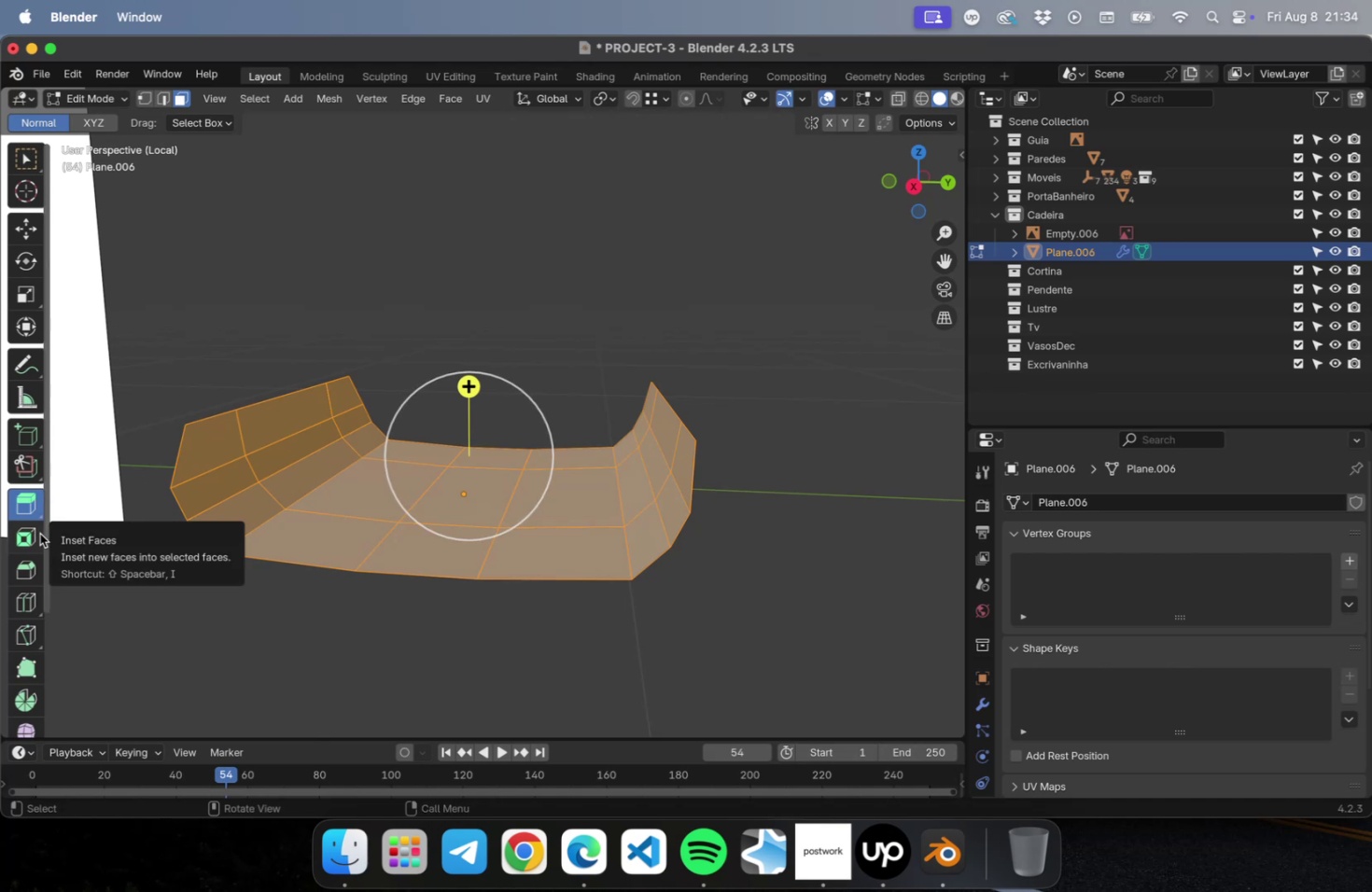 
left_click_drag(start_coordinate=[26, 505], to_coordinate=[114, 592])
 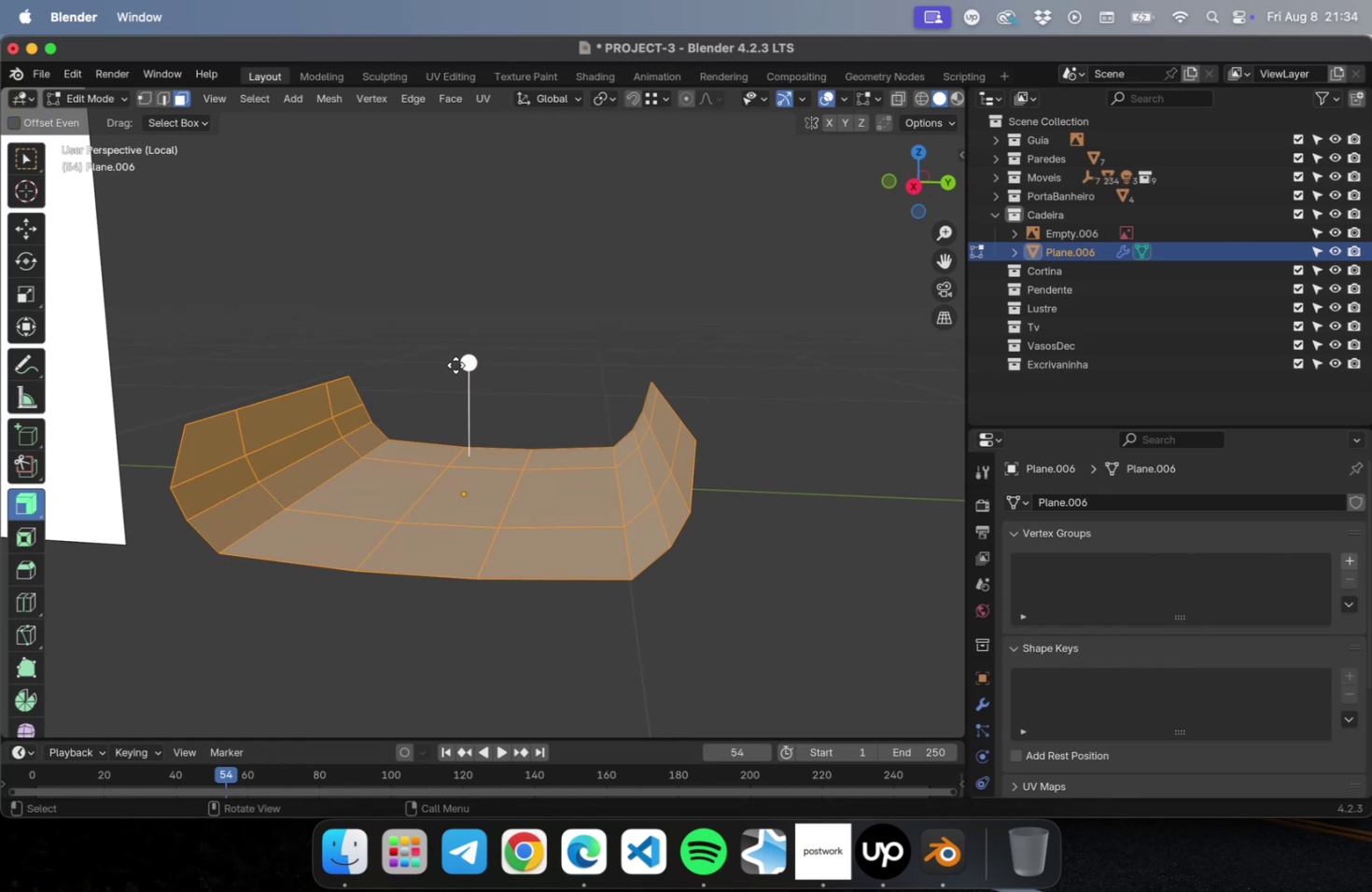 
left_click_drag(start_coordinate=[465, 363], to_coordinate=[461, 383])
 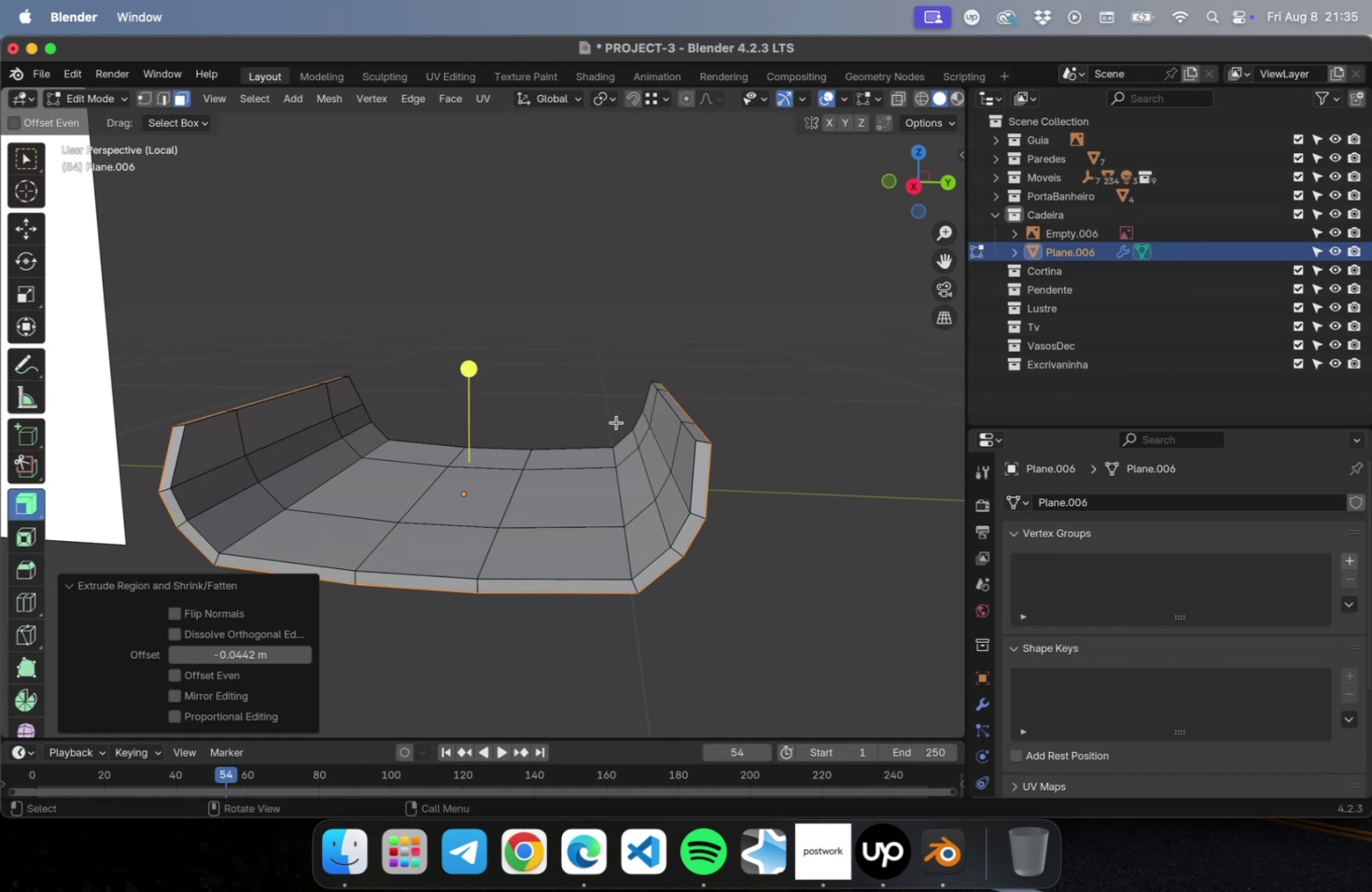 
wait(7.1)
 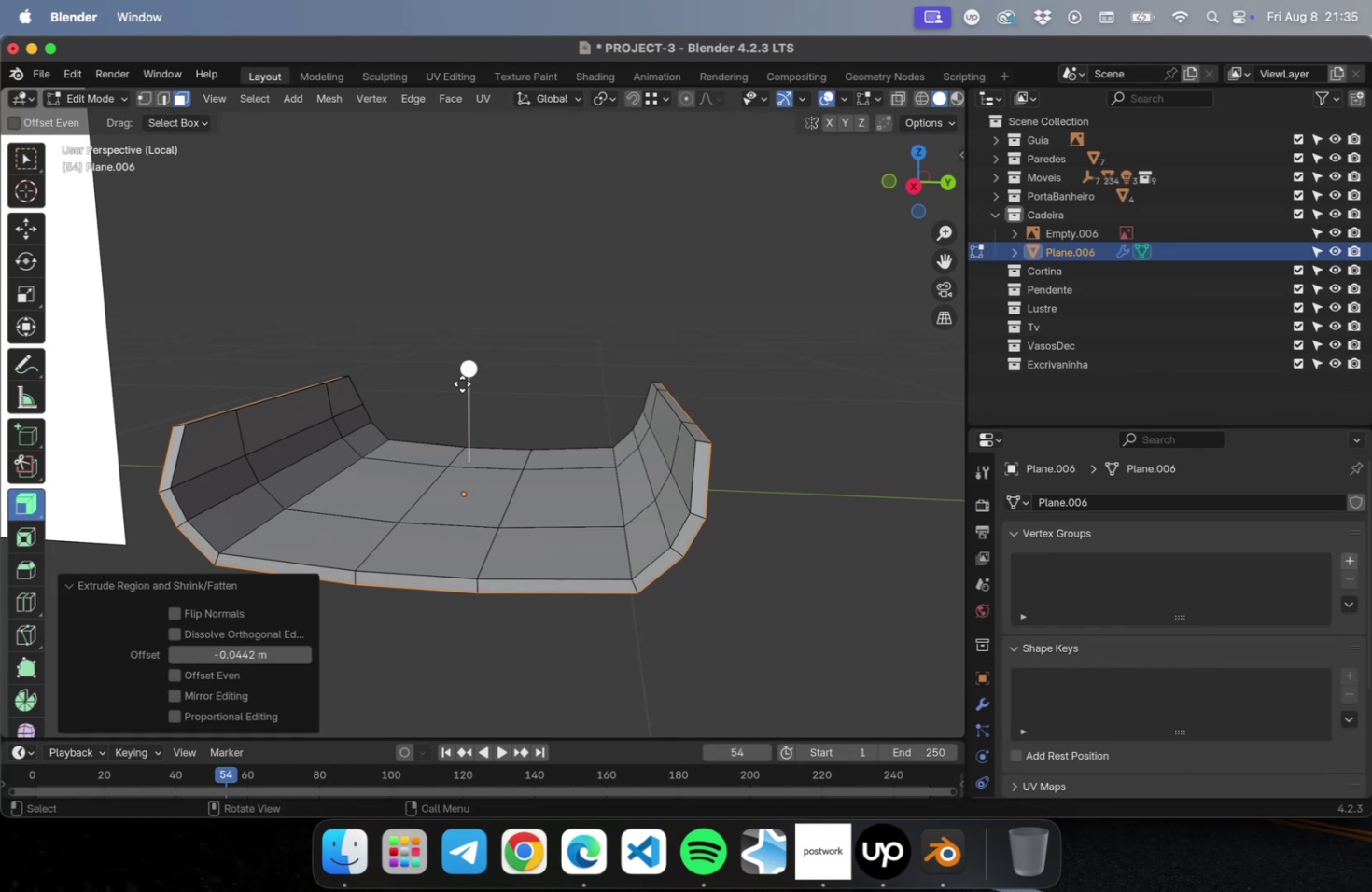 
key(Tab)
 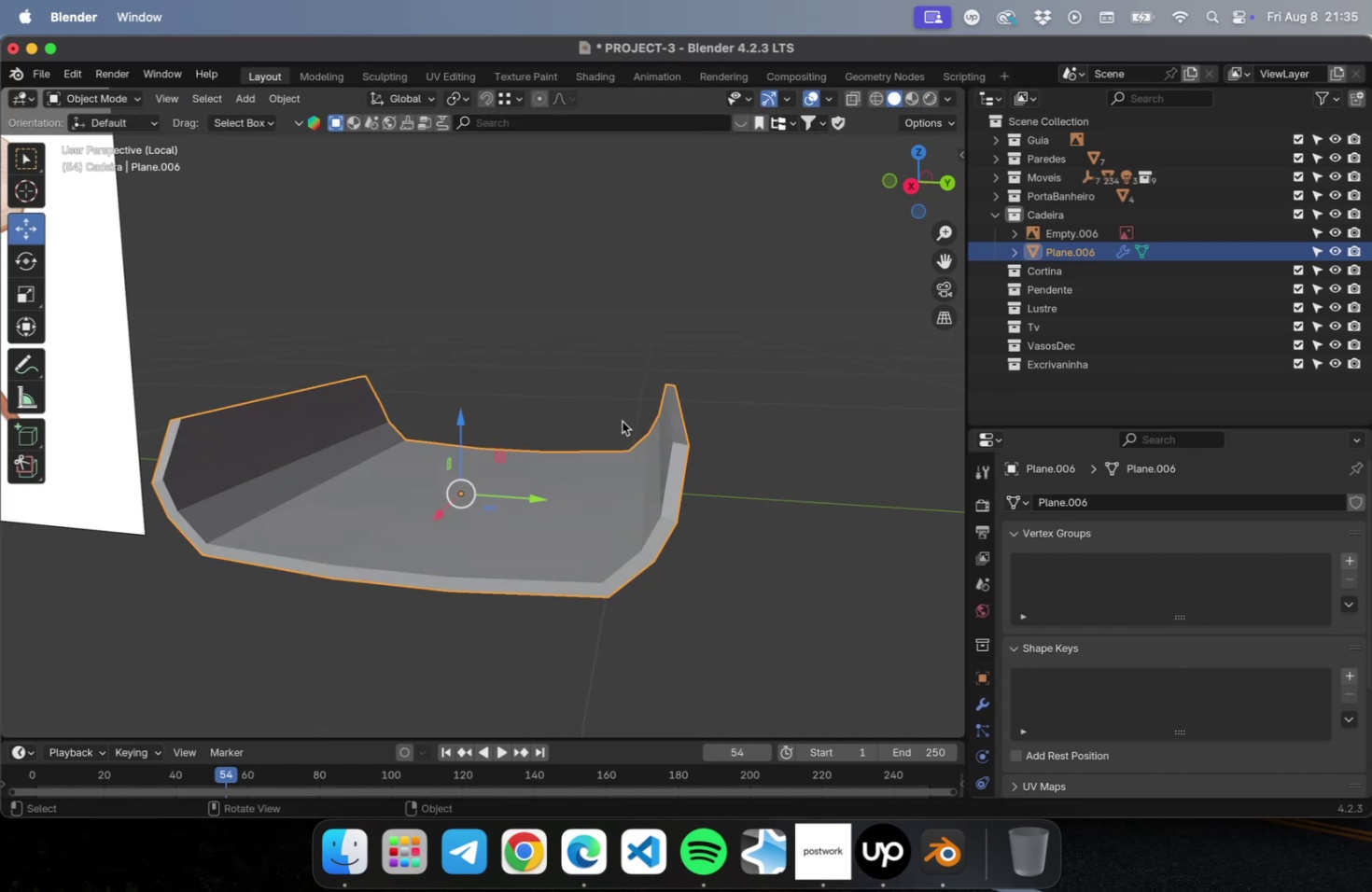 
key(Meta+2)
 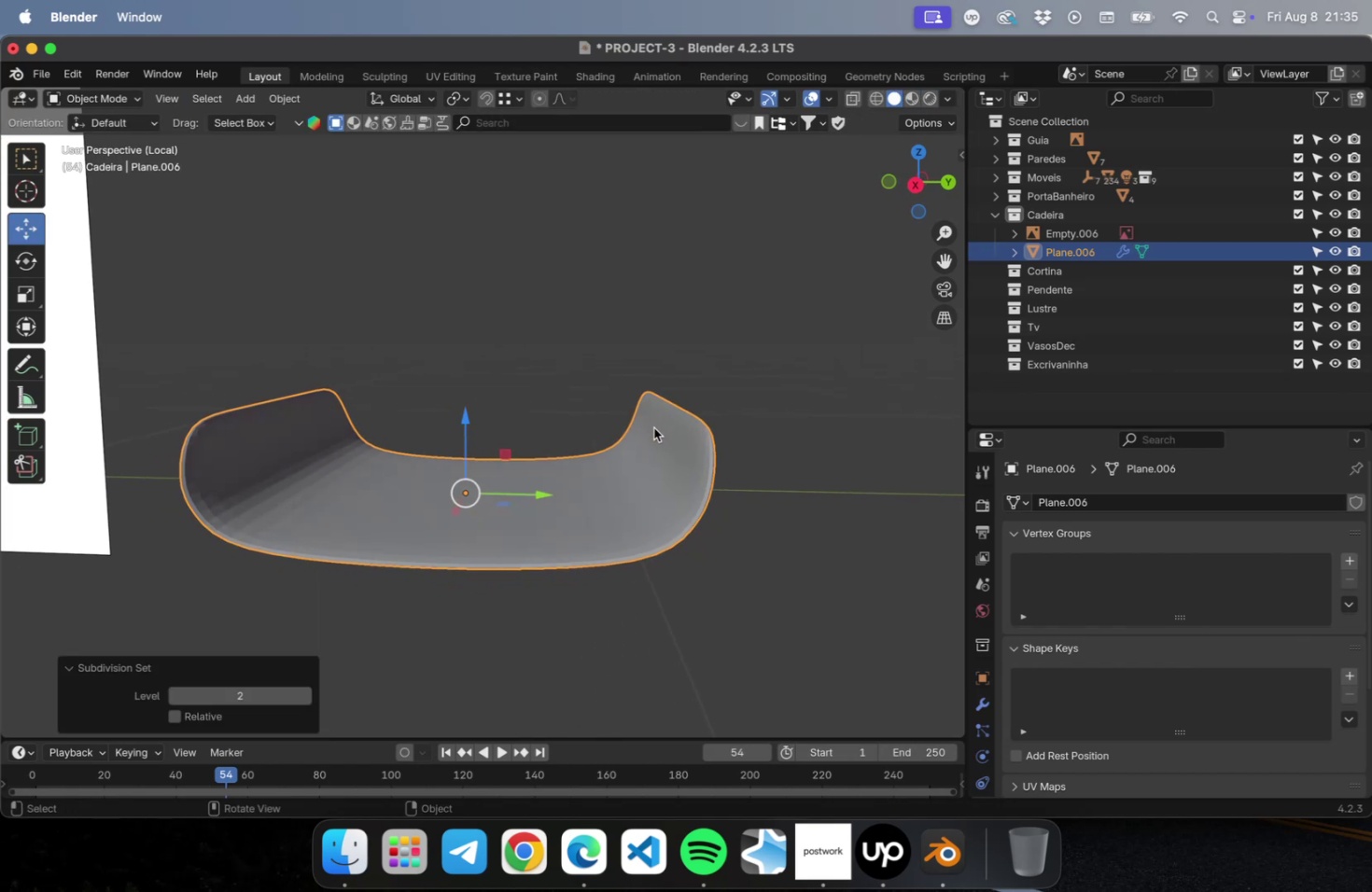 
right_click([637, 426])
 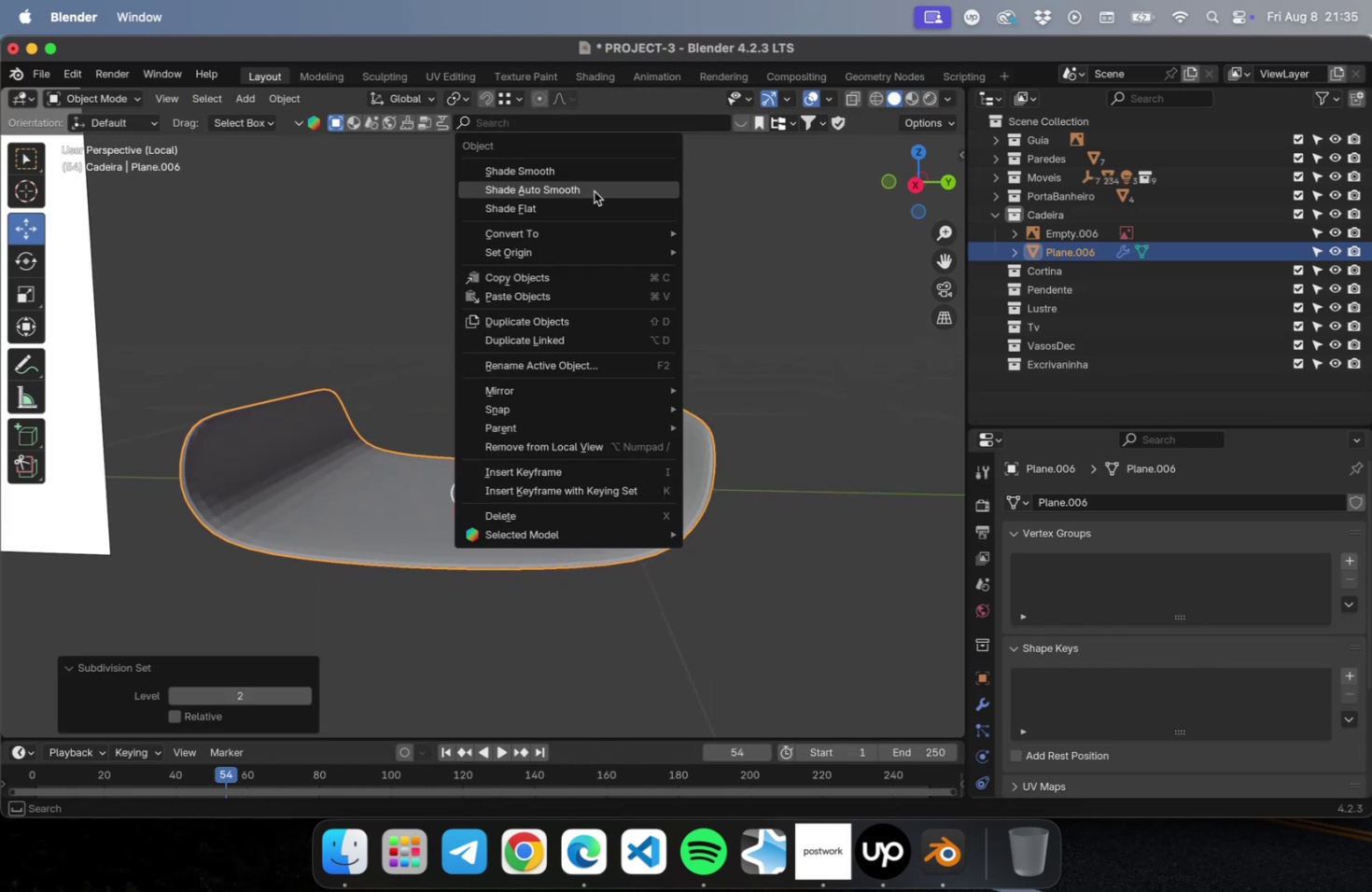 
left_click([594, 191])
 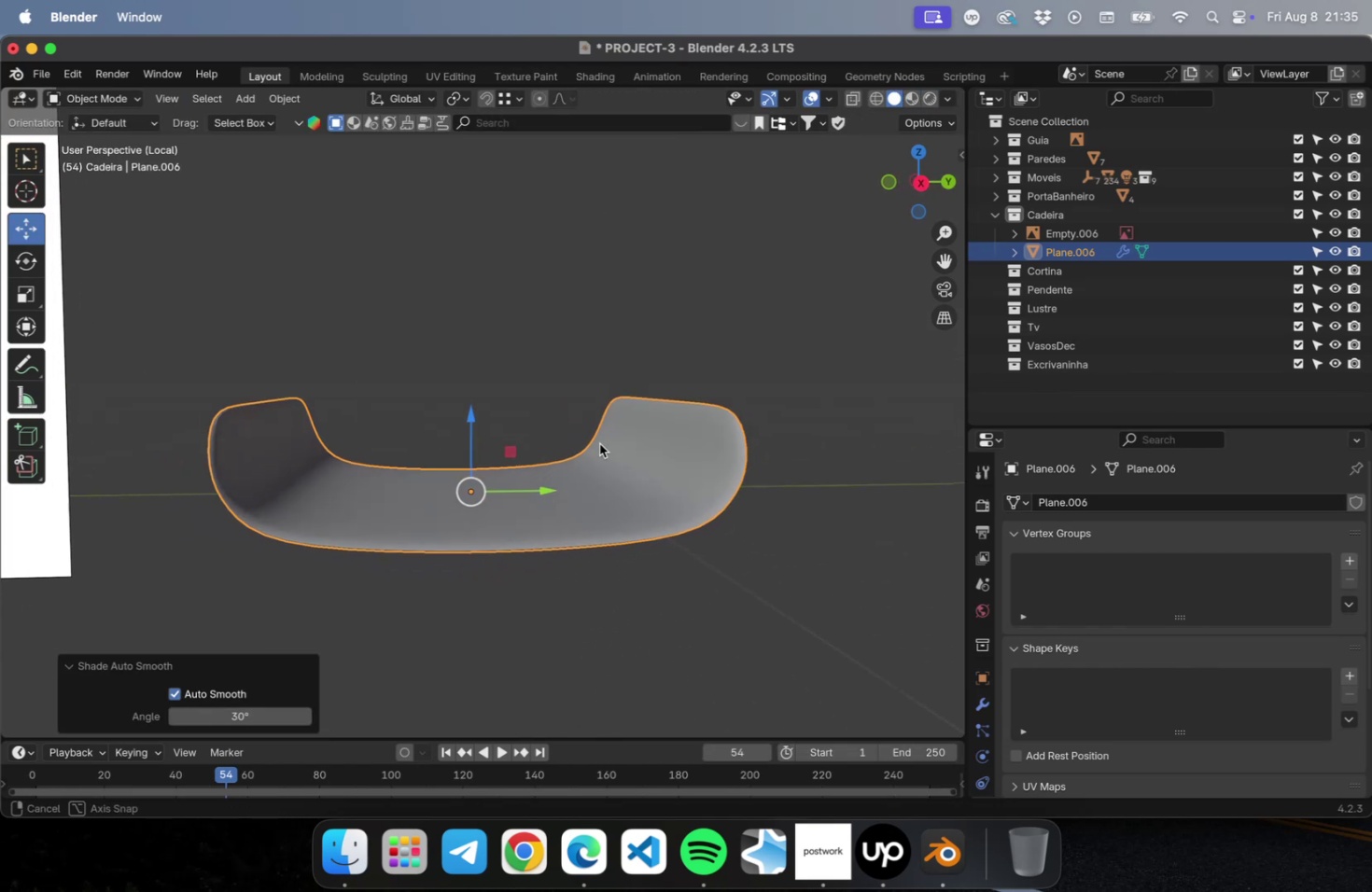 
key(Tab)
 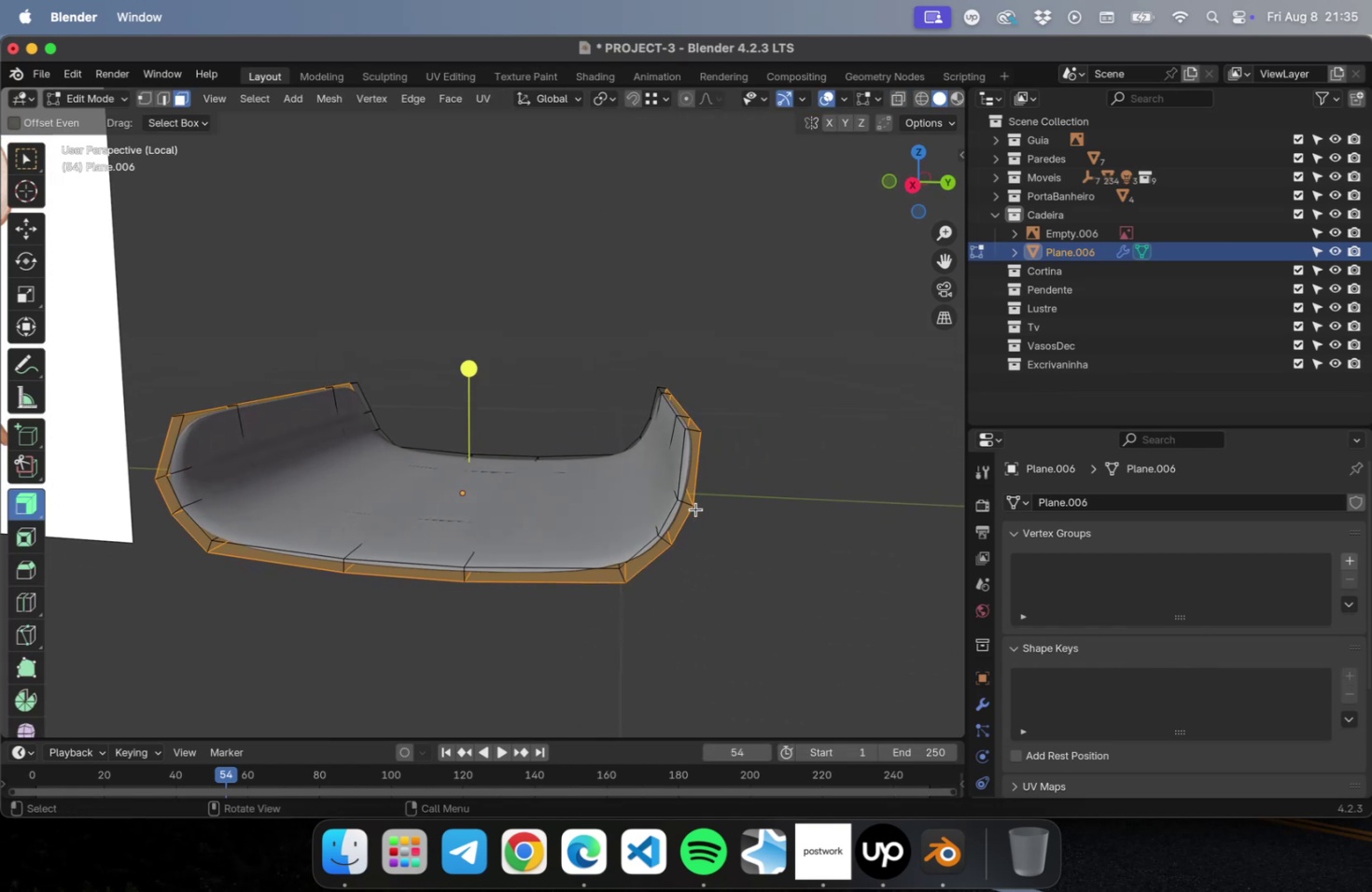 
scroll: coordinate [705, 488], scroll_direction: up, amount: 4.0
 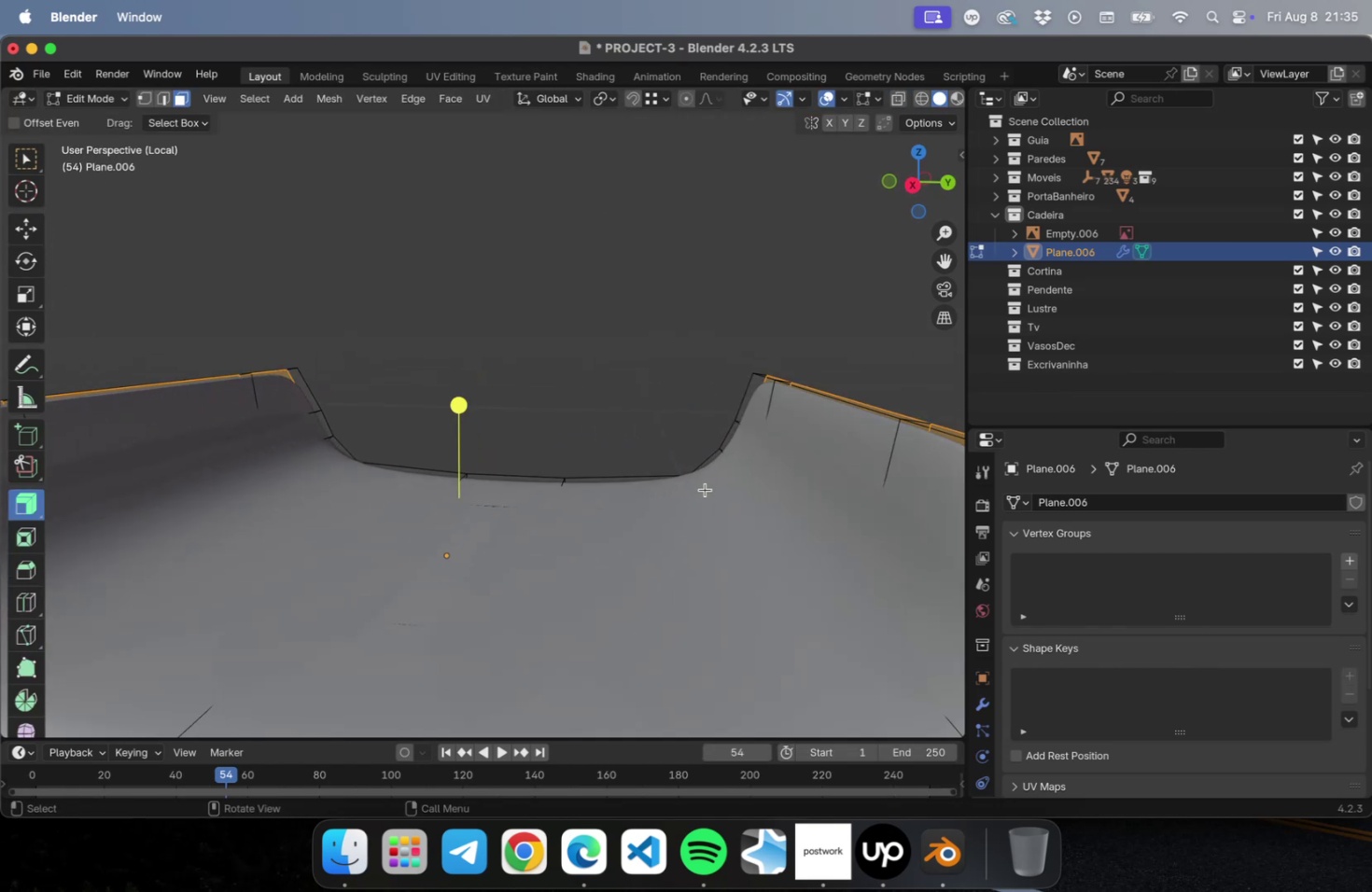 
hold_key(key=ShiftLeft, duration=0.38)
 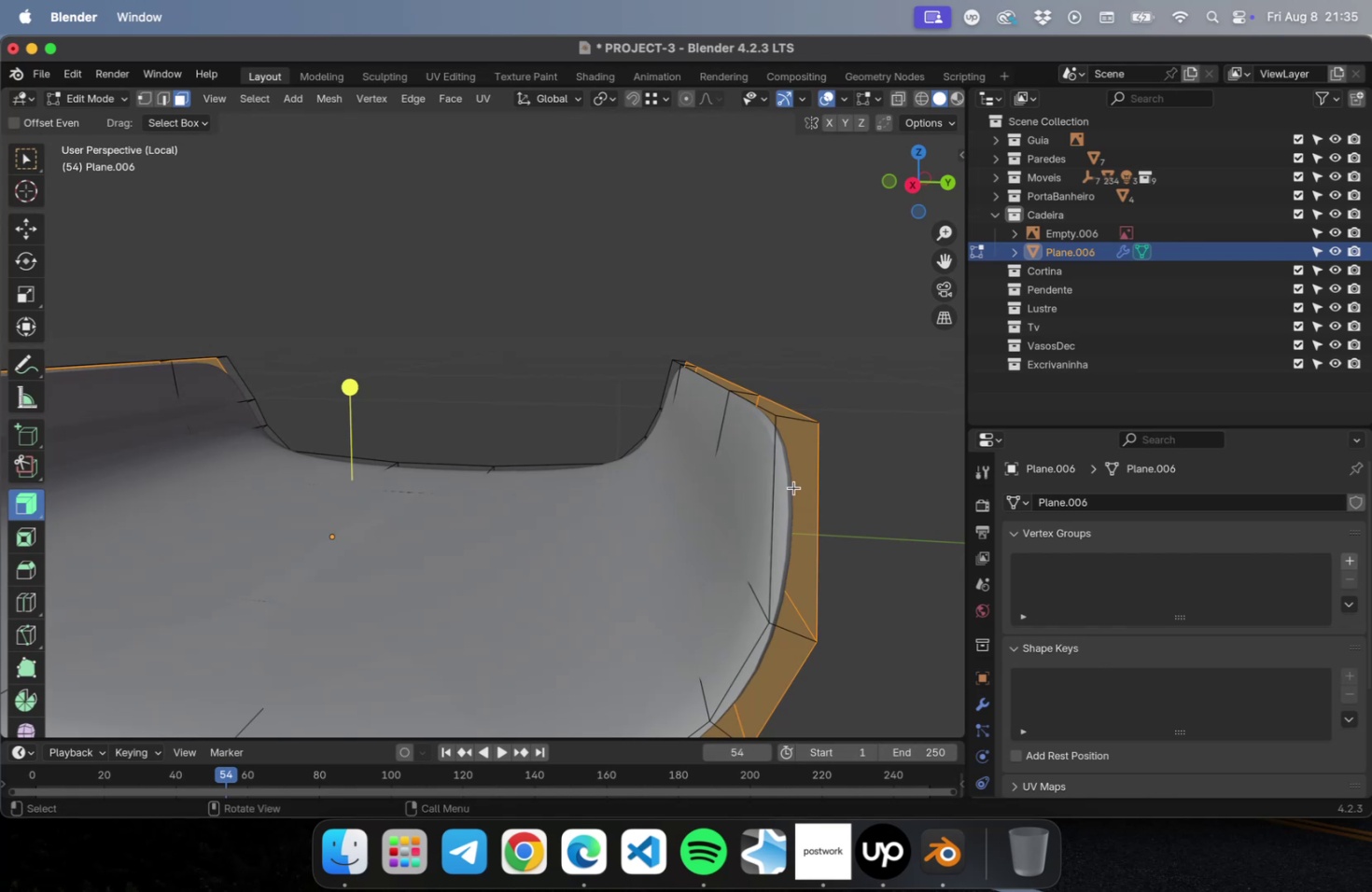 
hold_key(key=ShiftLeft, duration=0.39)
 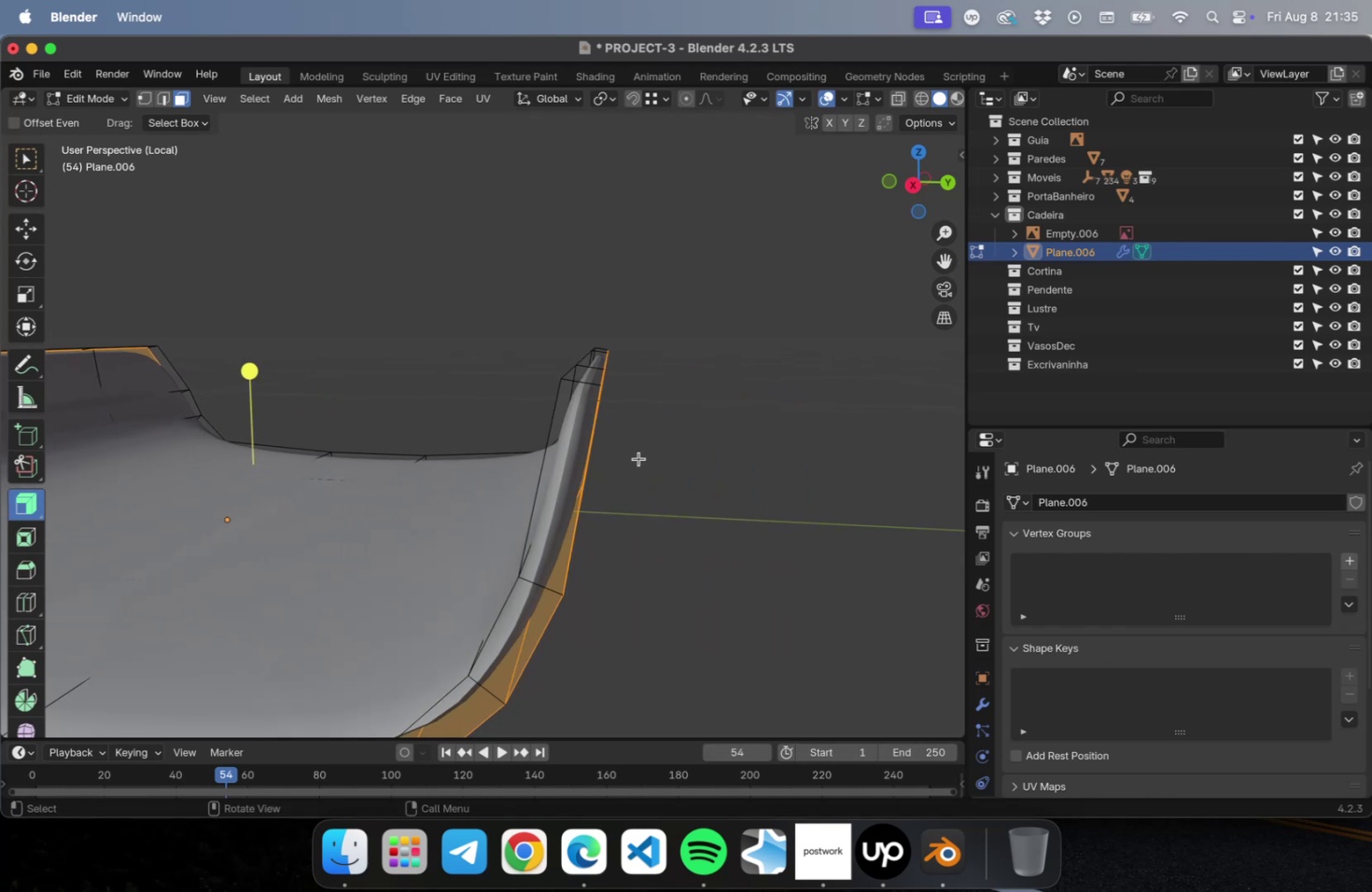 
key(Meta+R)
 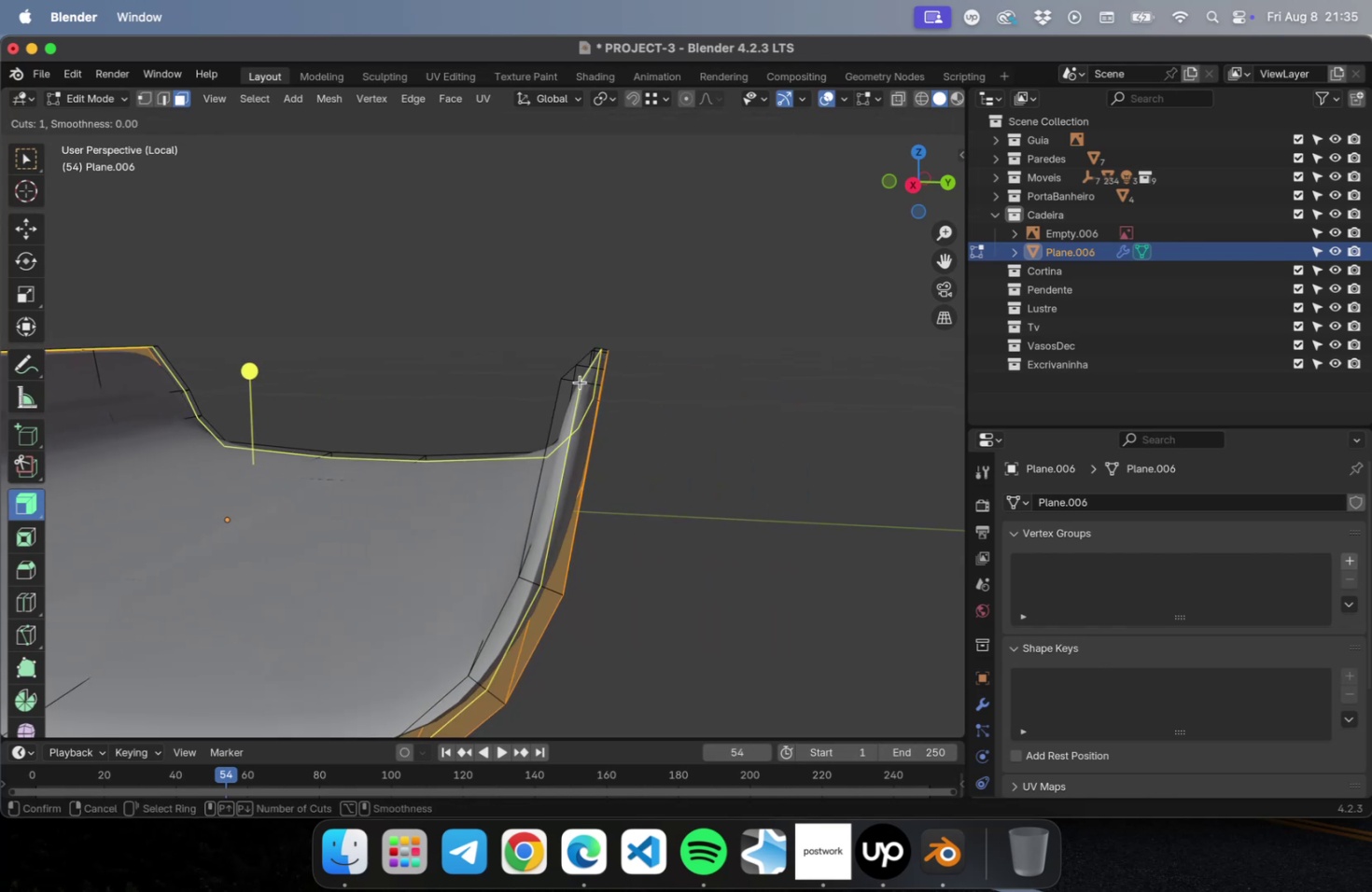 
left_click([580, 382])
 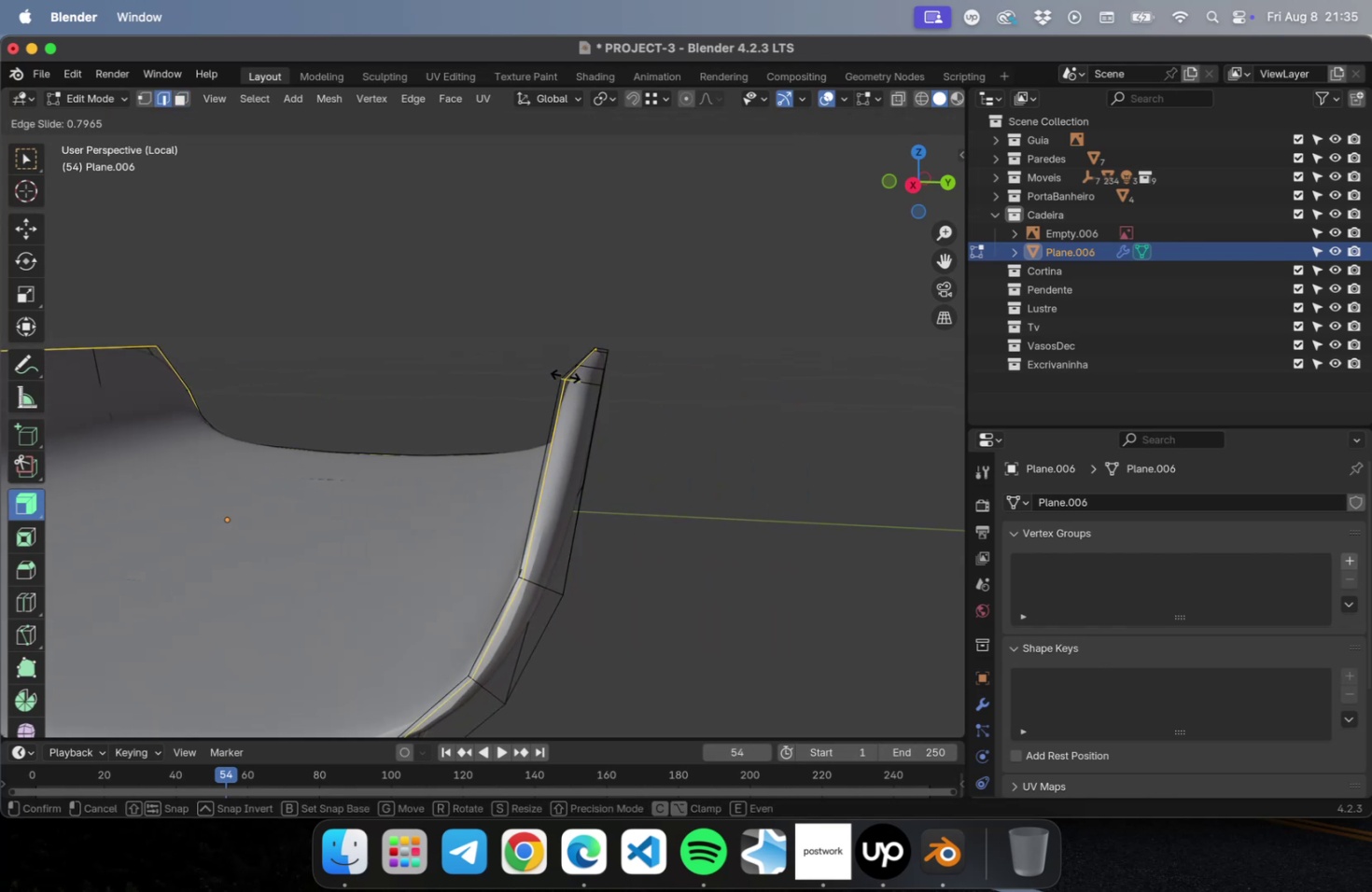 
left_click([565, 375])
 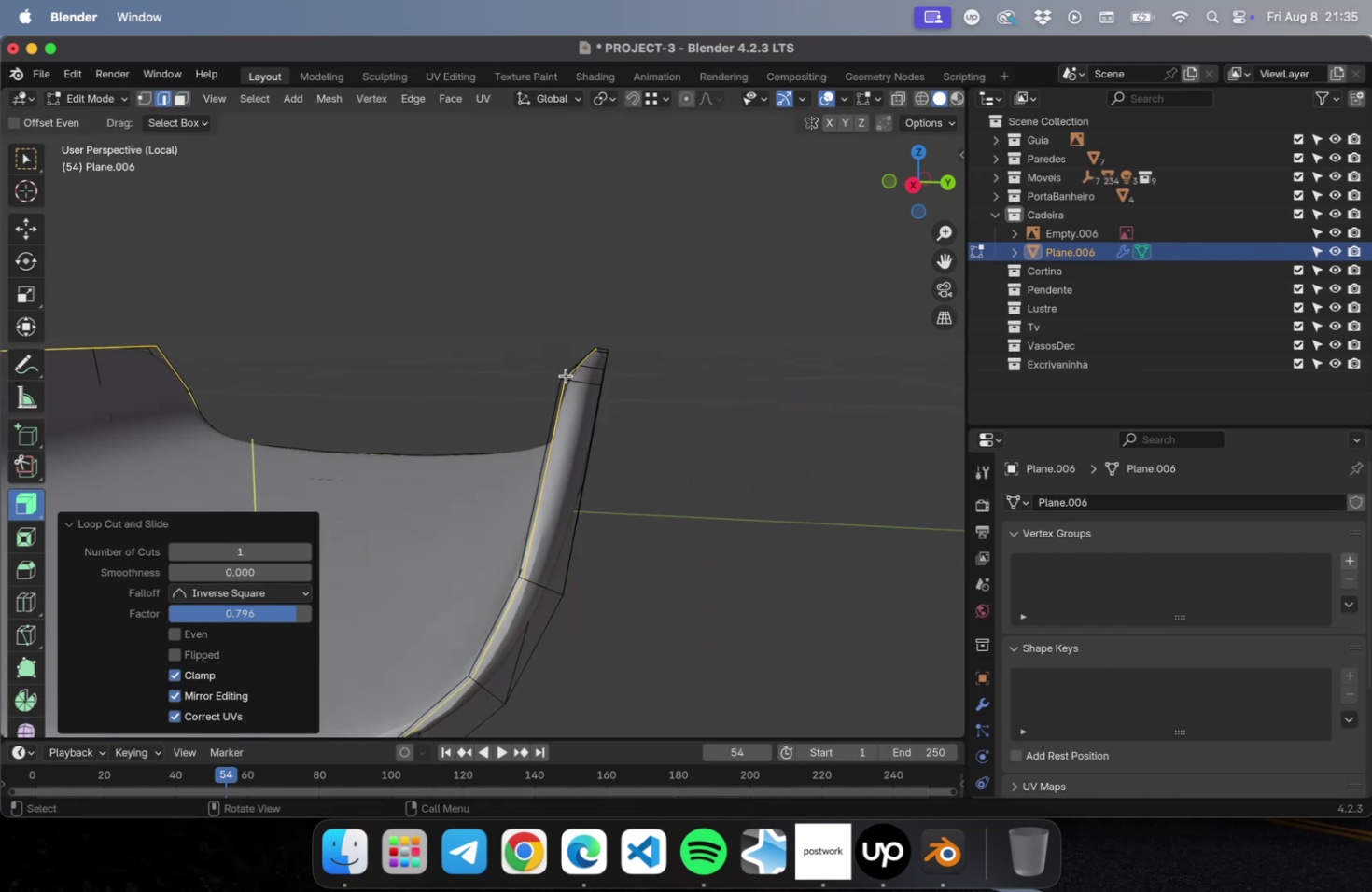 
key(Meta+CommandLeft)
 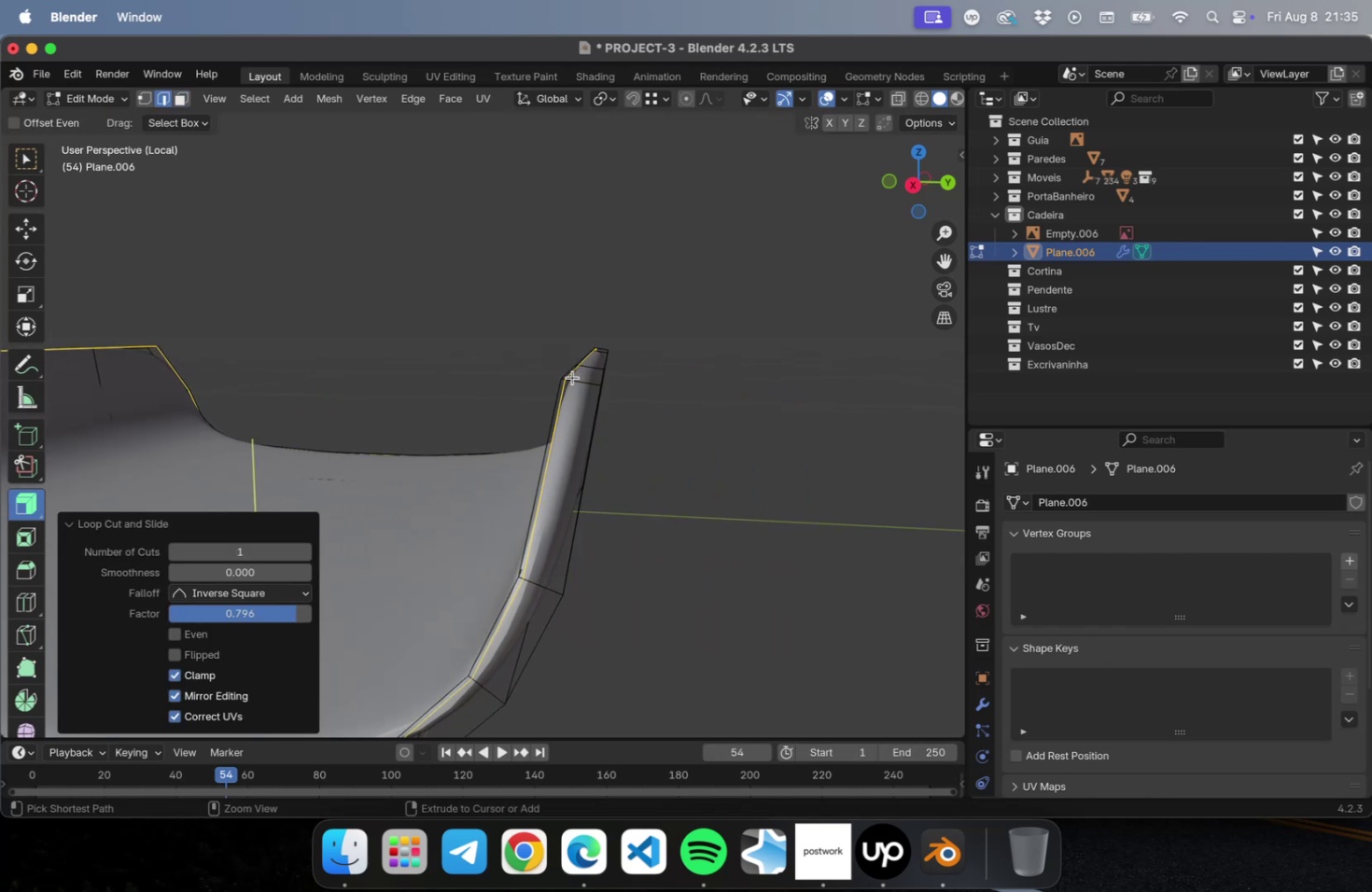 
key(Meta+R)
 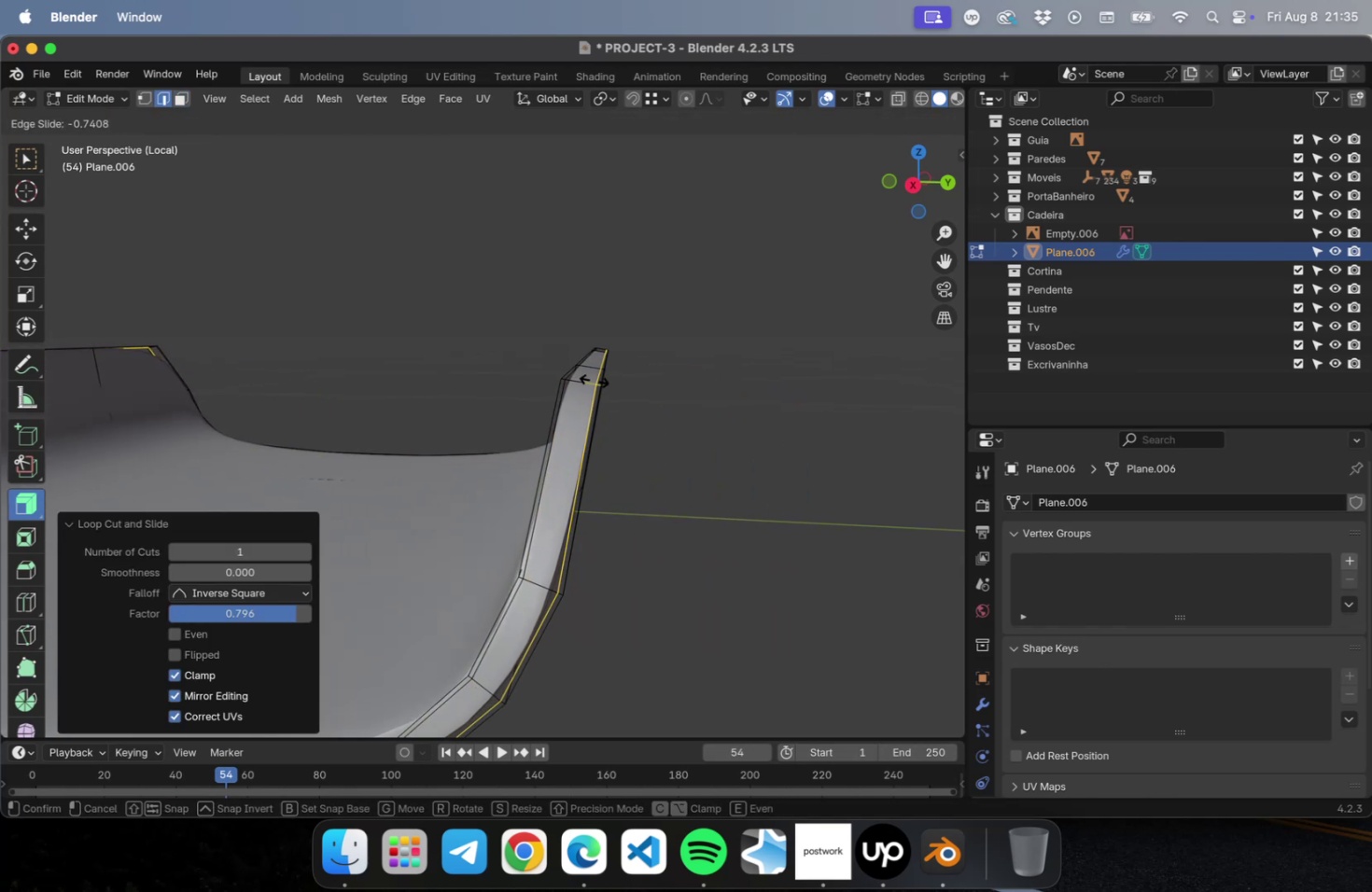 
left_click([594, 380])
 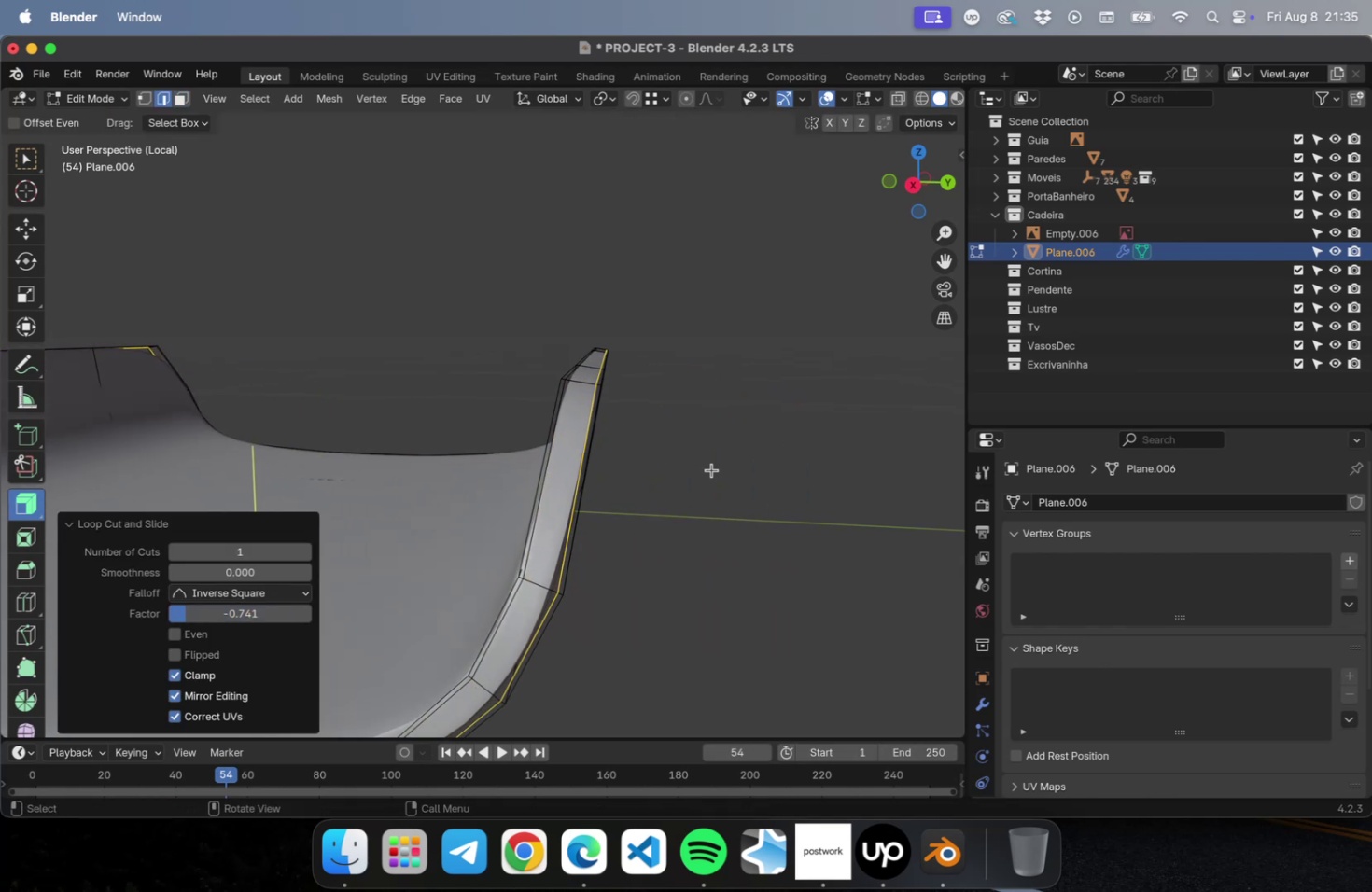 
key(Tab)
 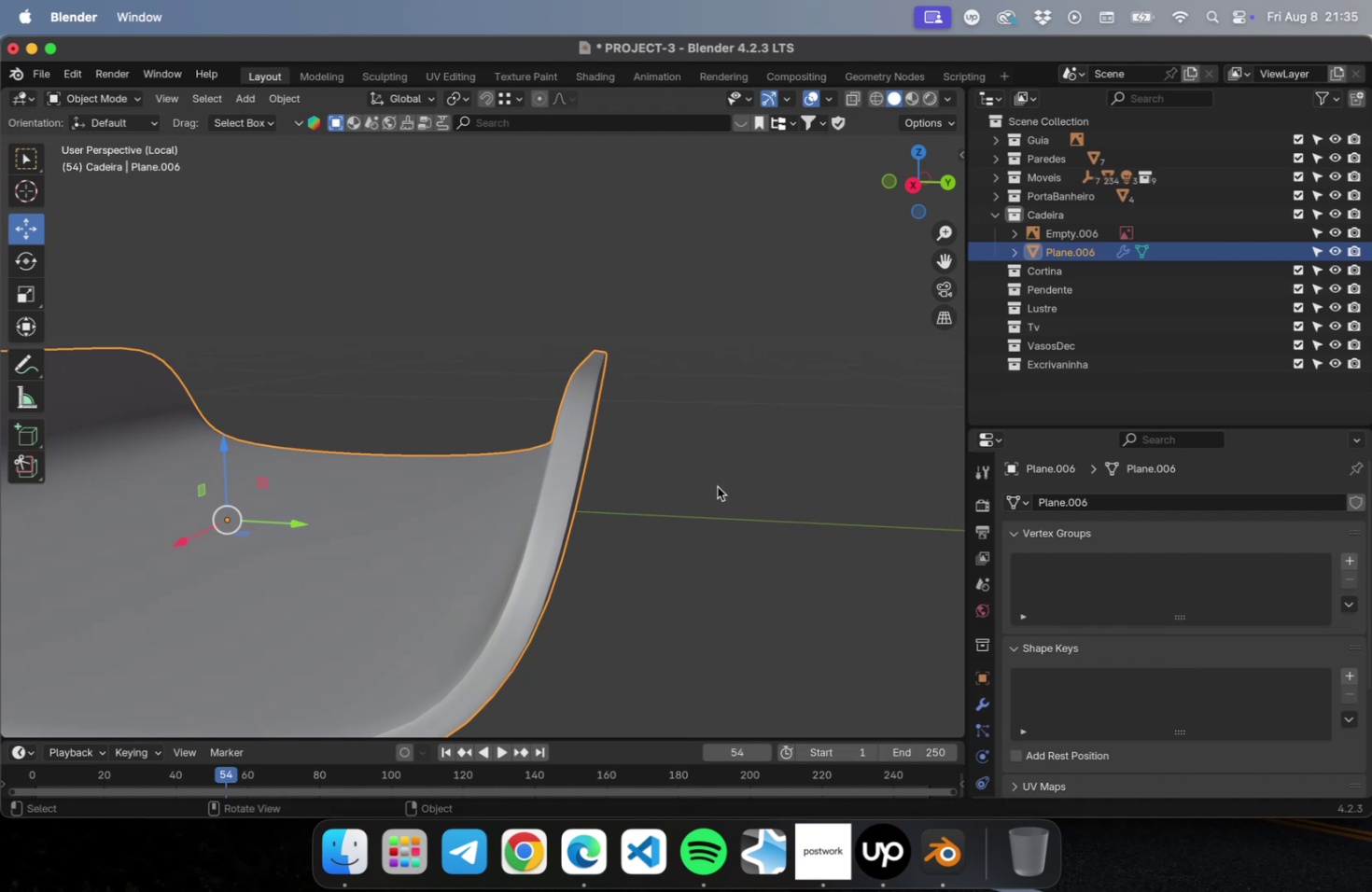 
left_click([717, 487])
 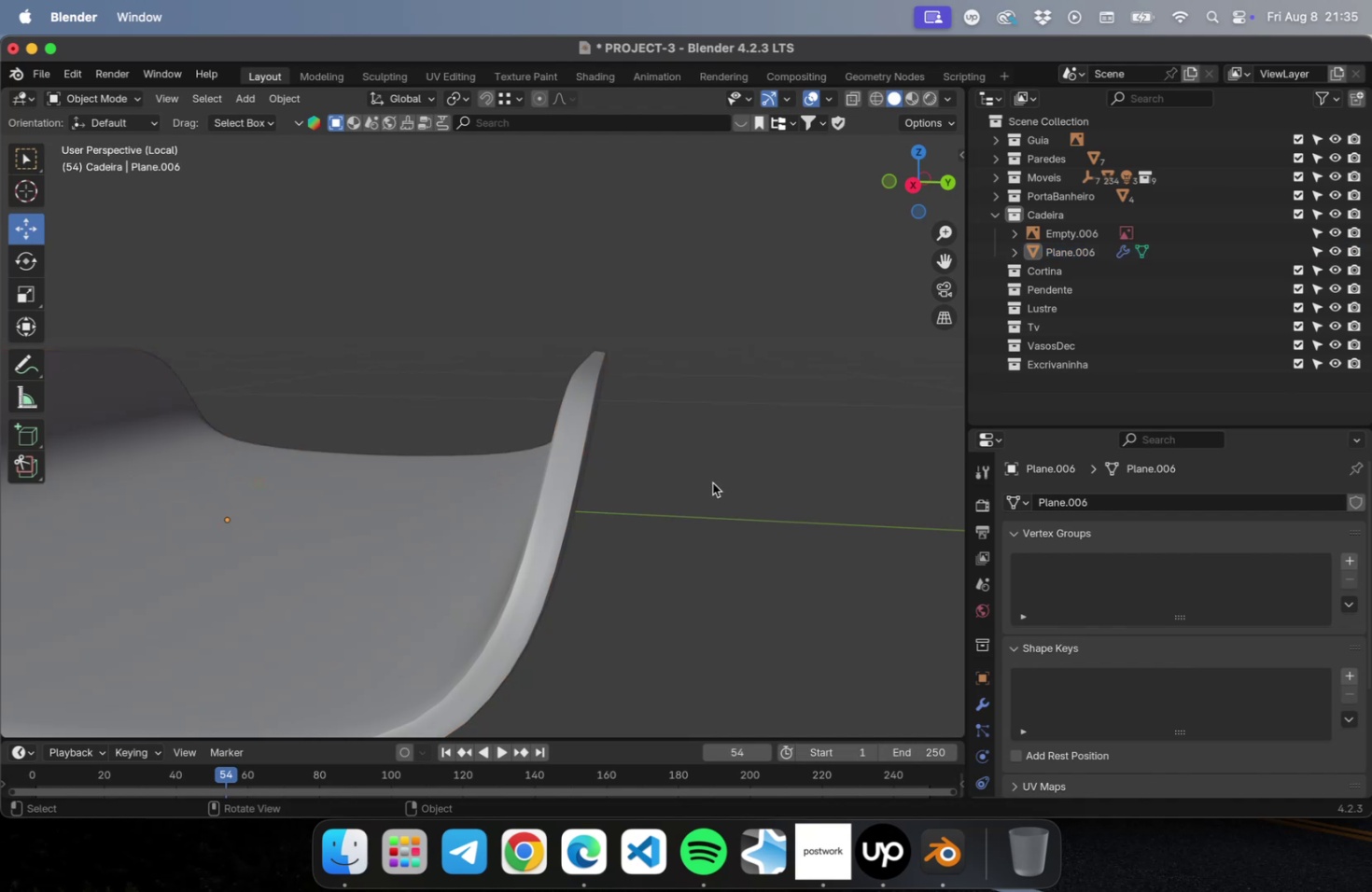 
scroll: coordinate [561, 585], scroll_direction: down, amount: 10.0
 